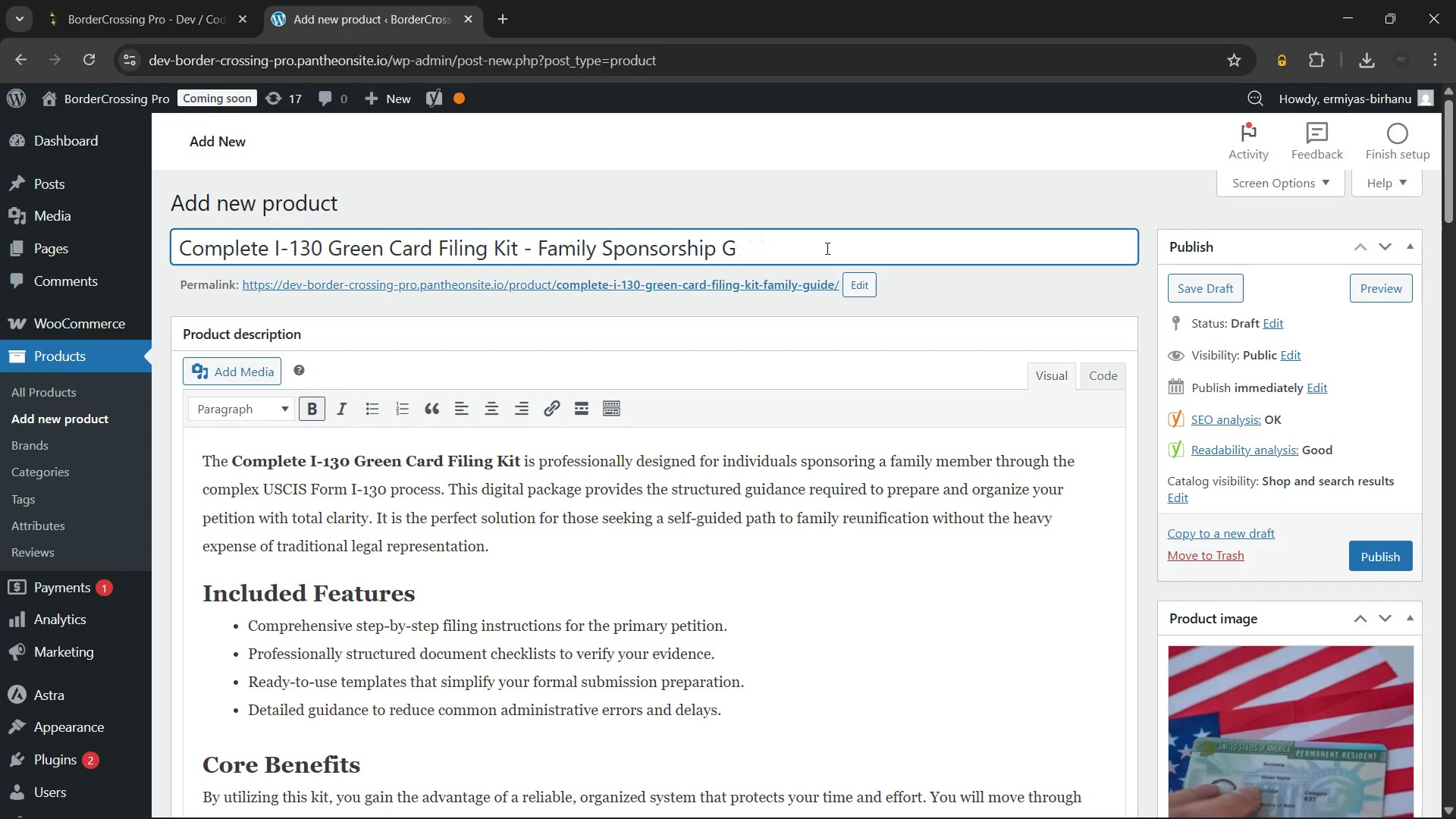 
key(Backspace)
 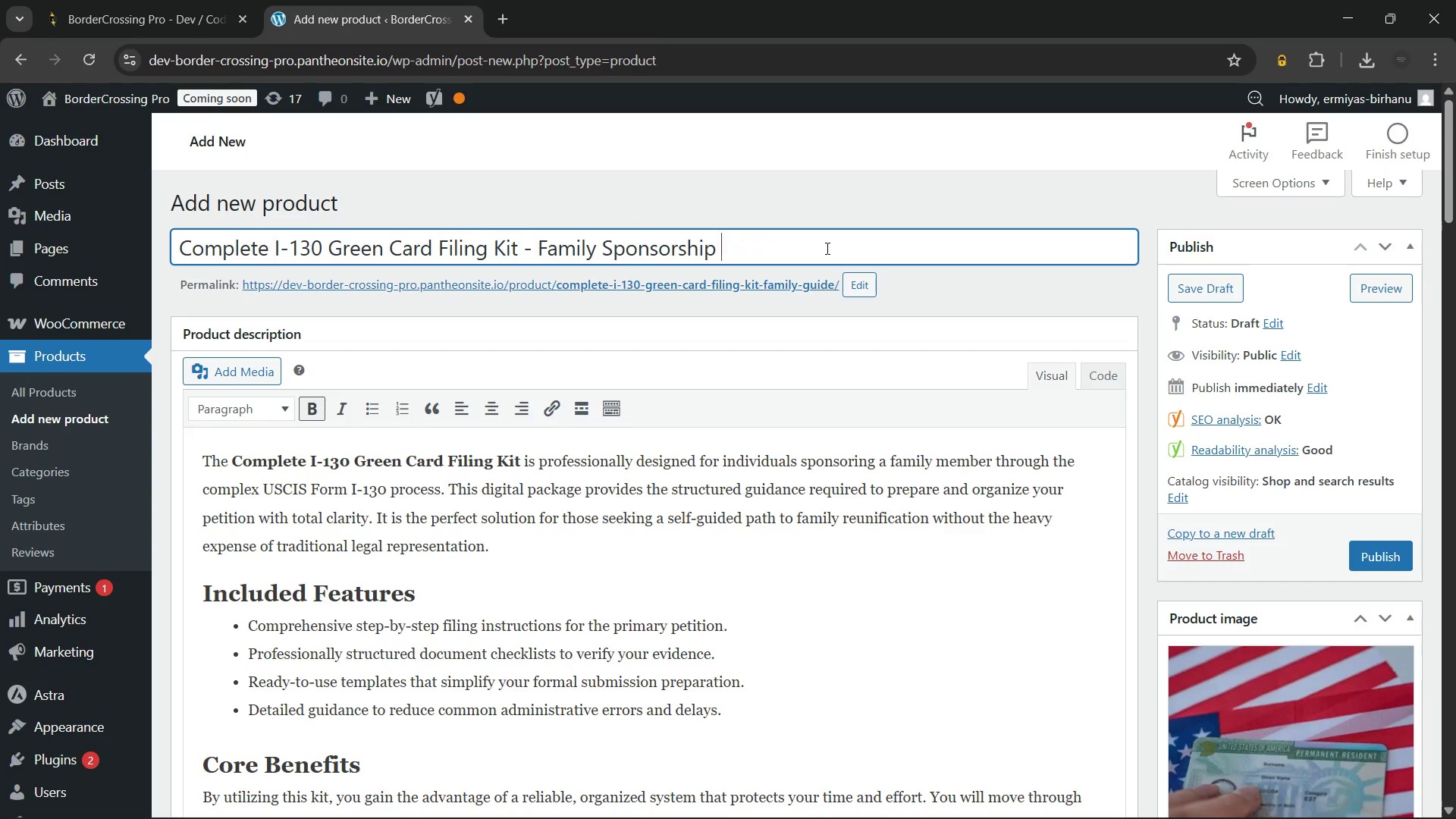 
key(Backspace)
 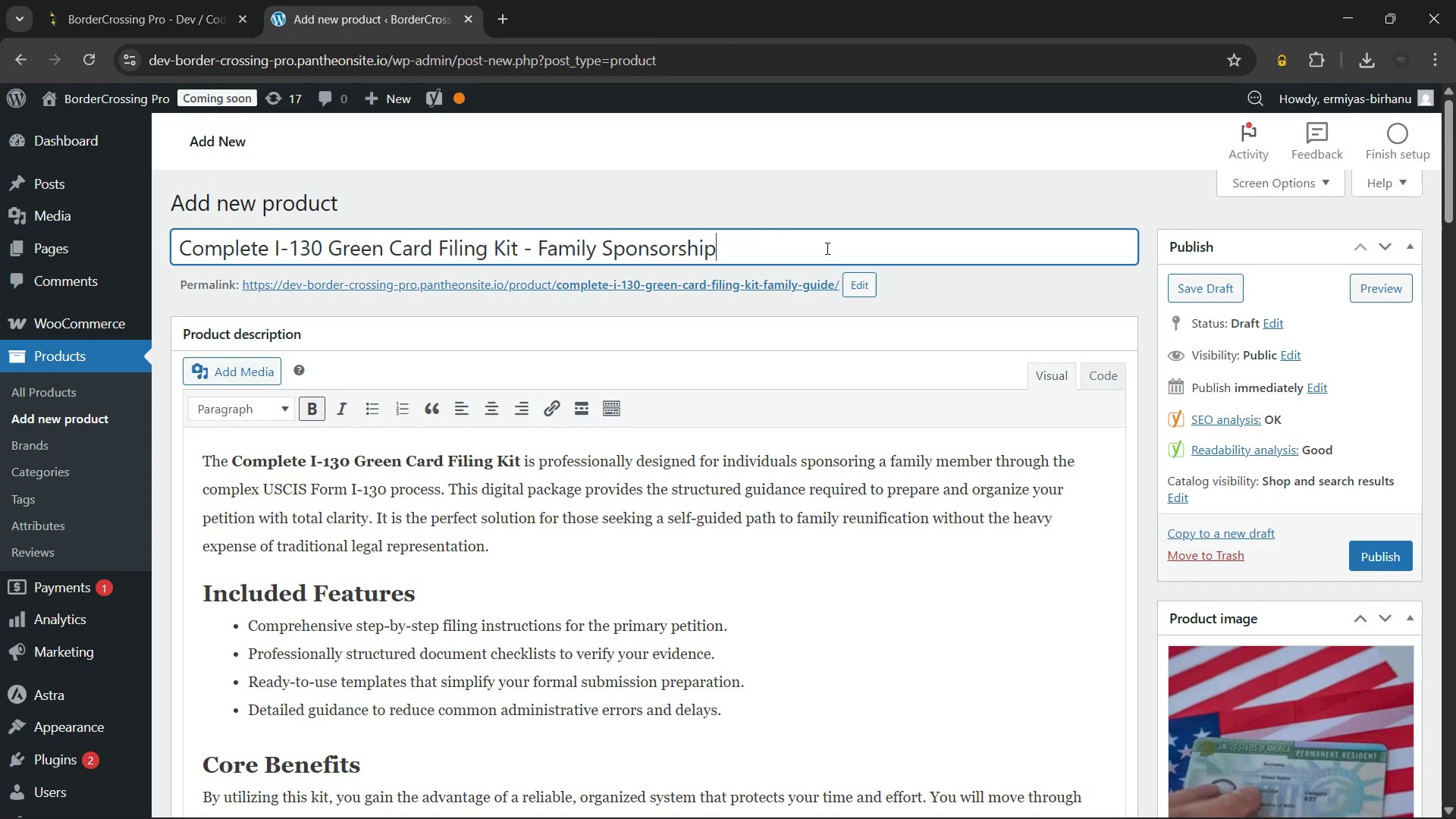 
key(Backspace)
 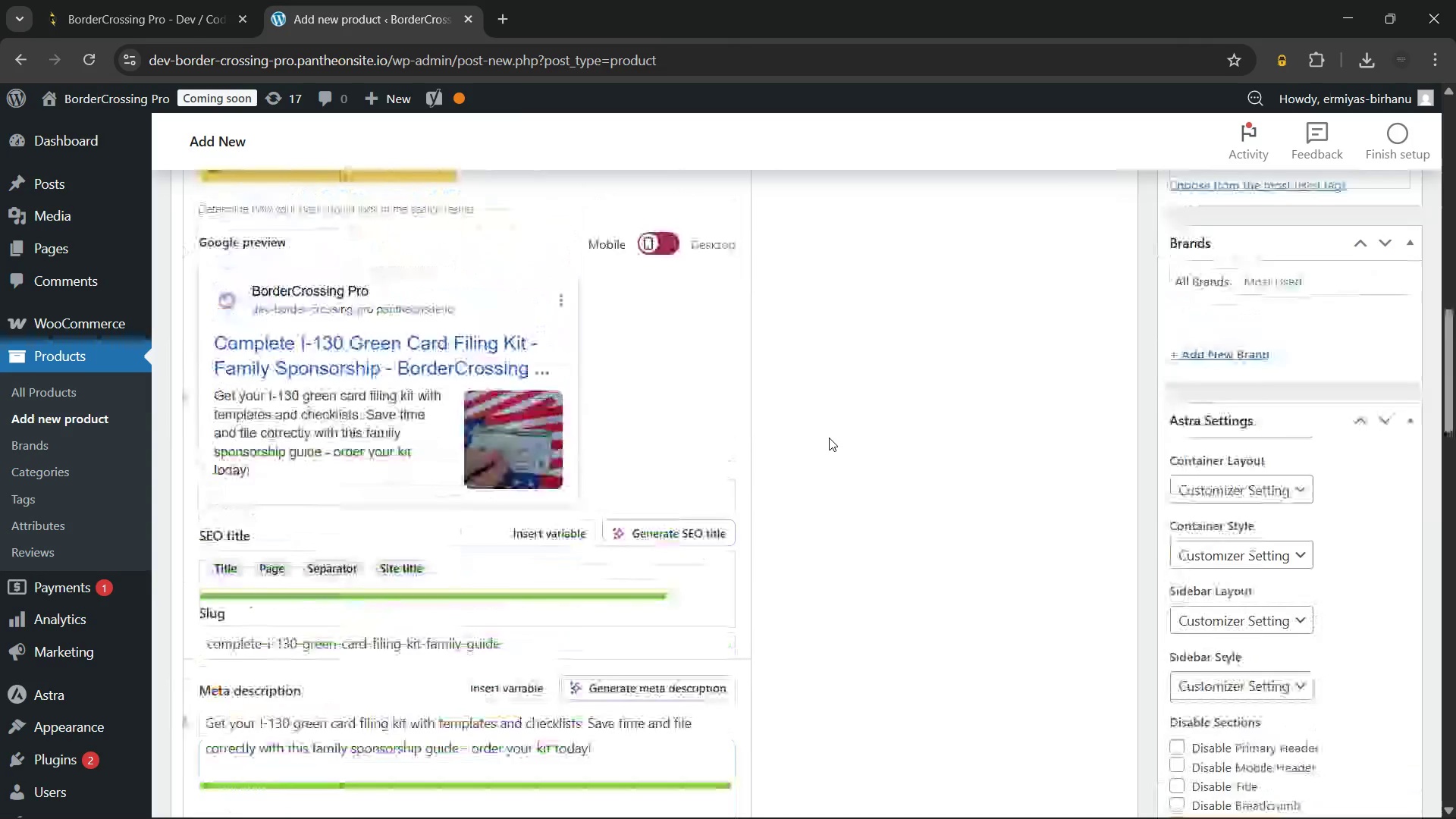 
wait(25.36)
 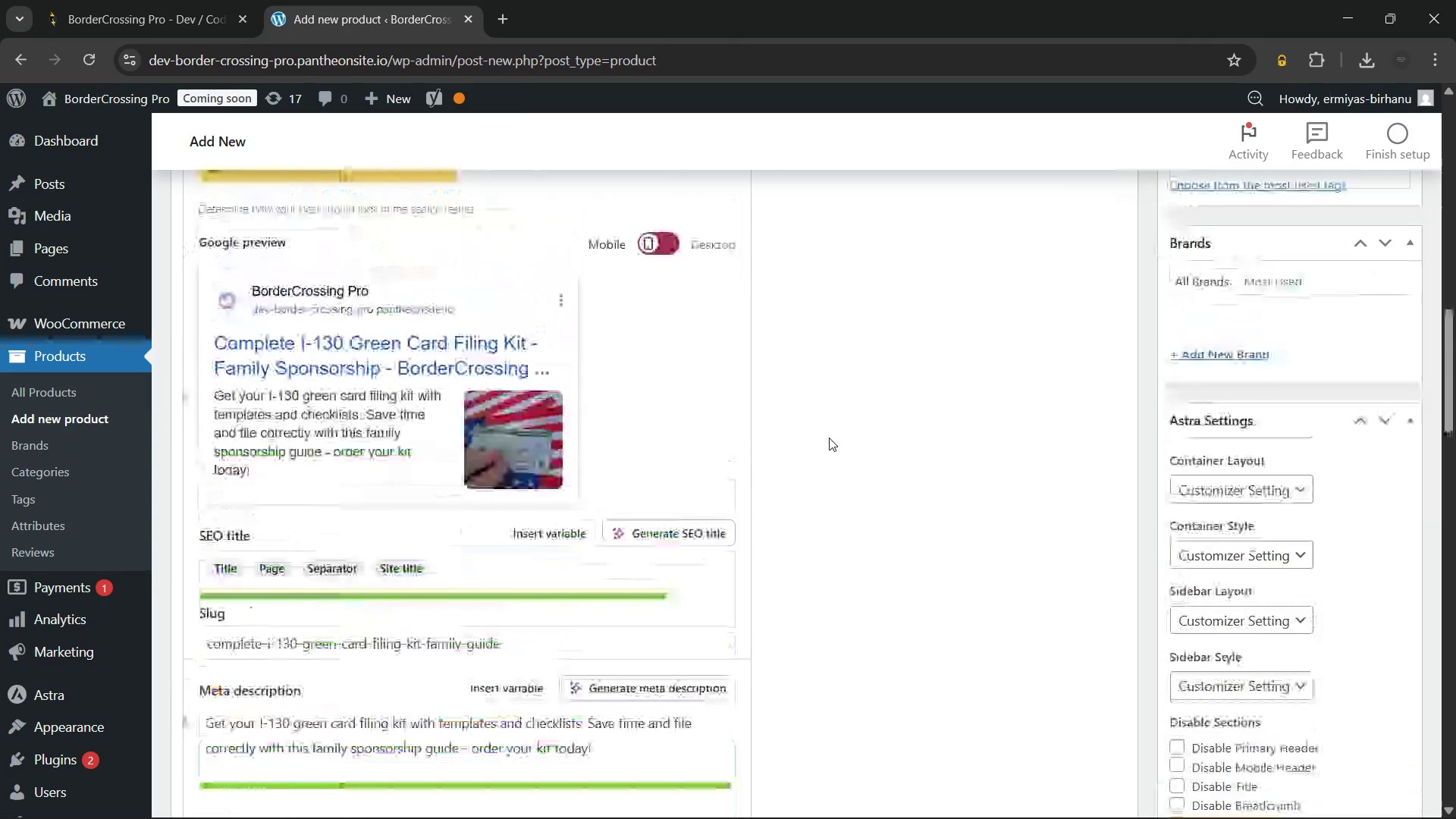 
left_click([357, 428])
 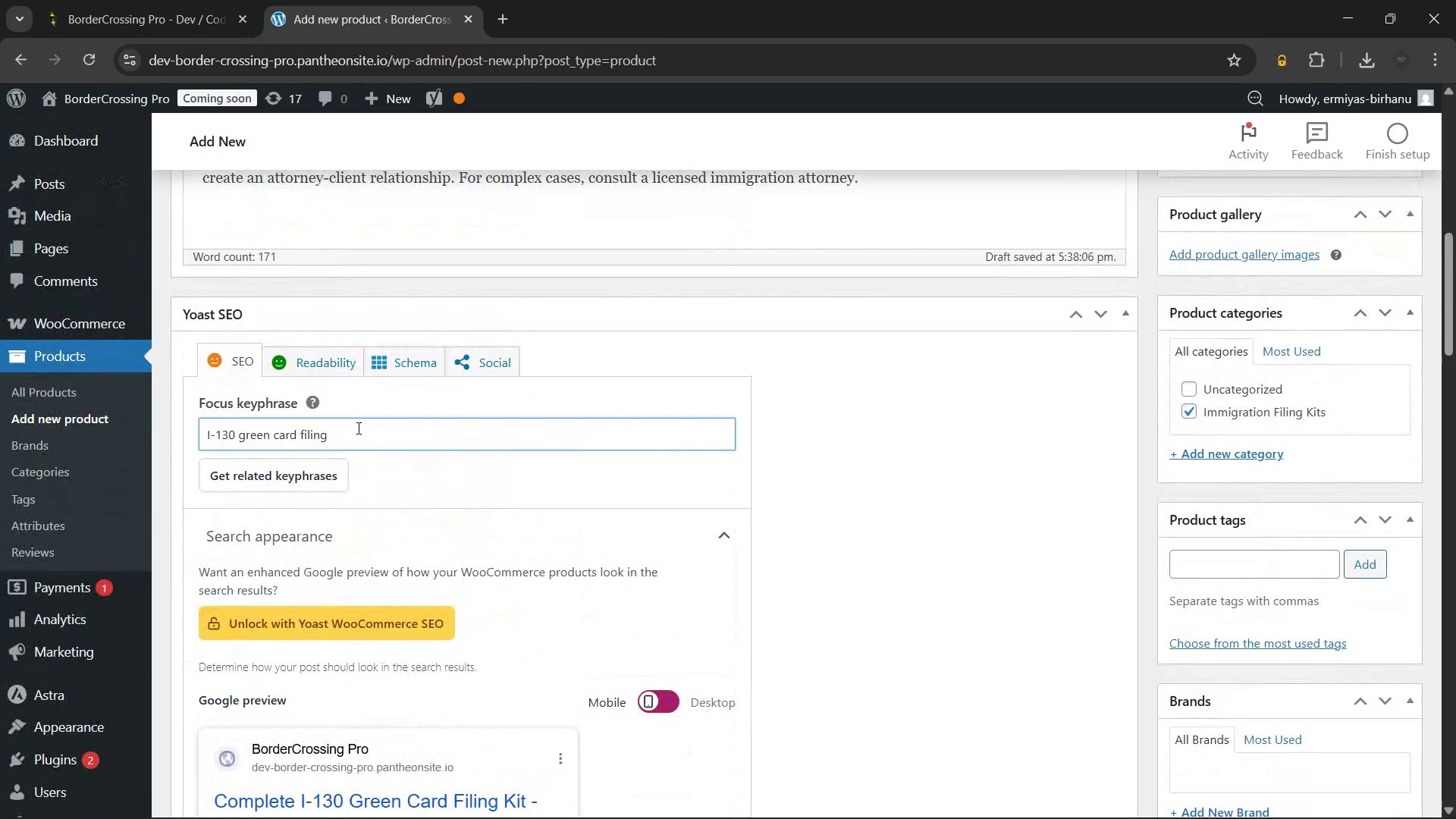 
type( kit)
 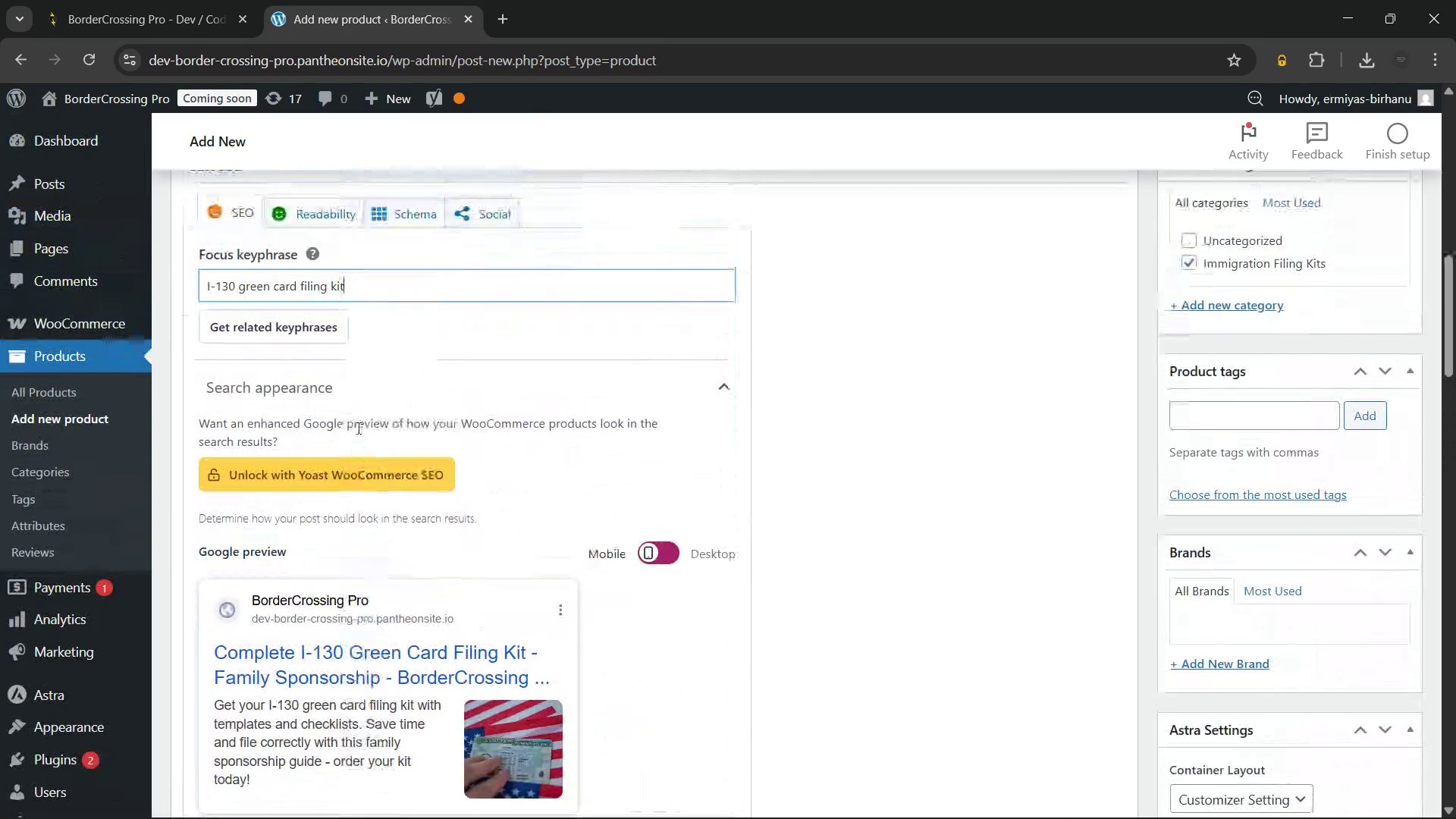 
wait(7.41)
 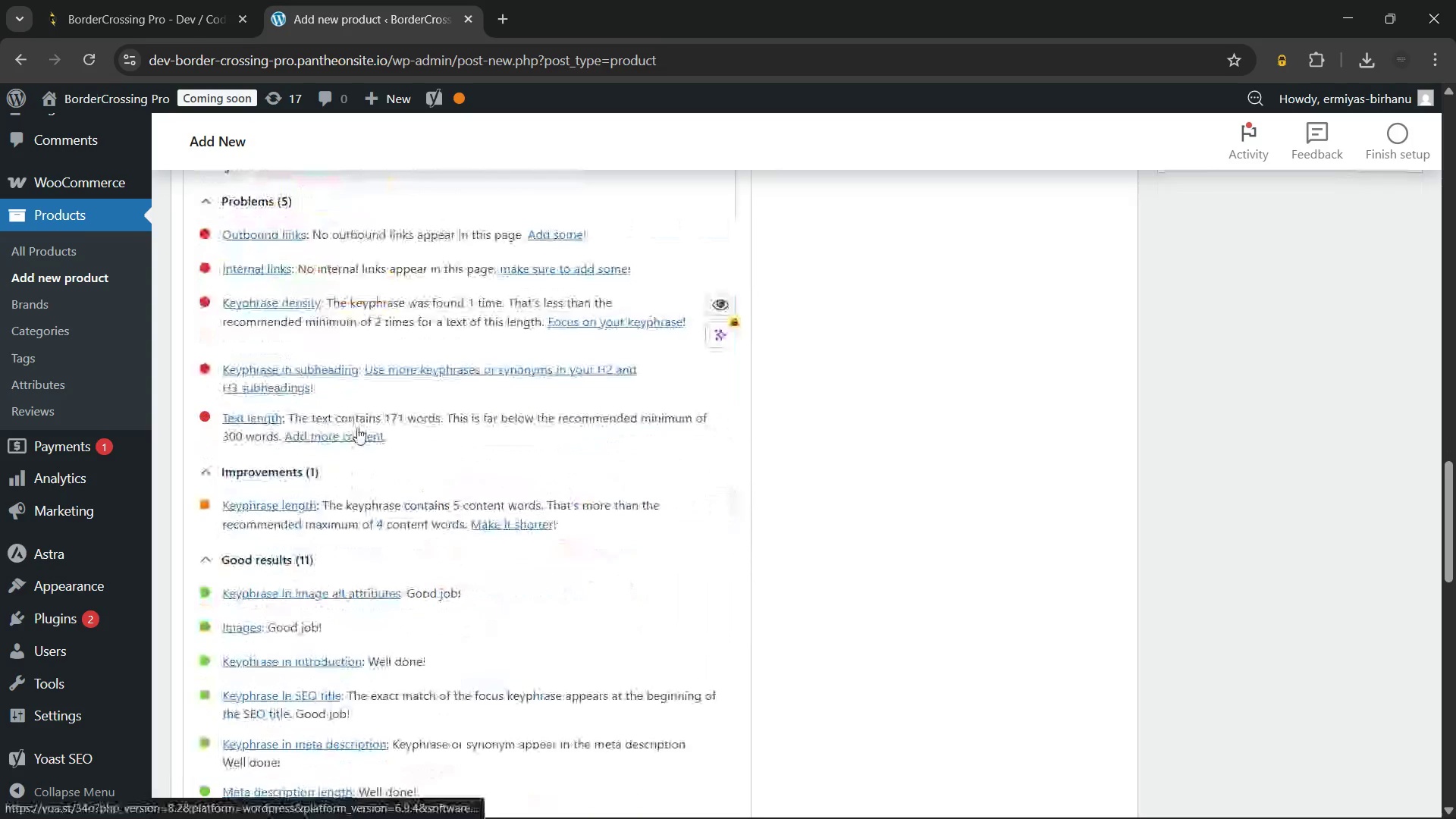 
key(Backspace)
 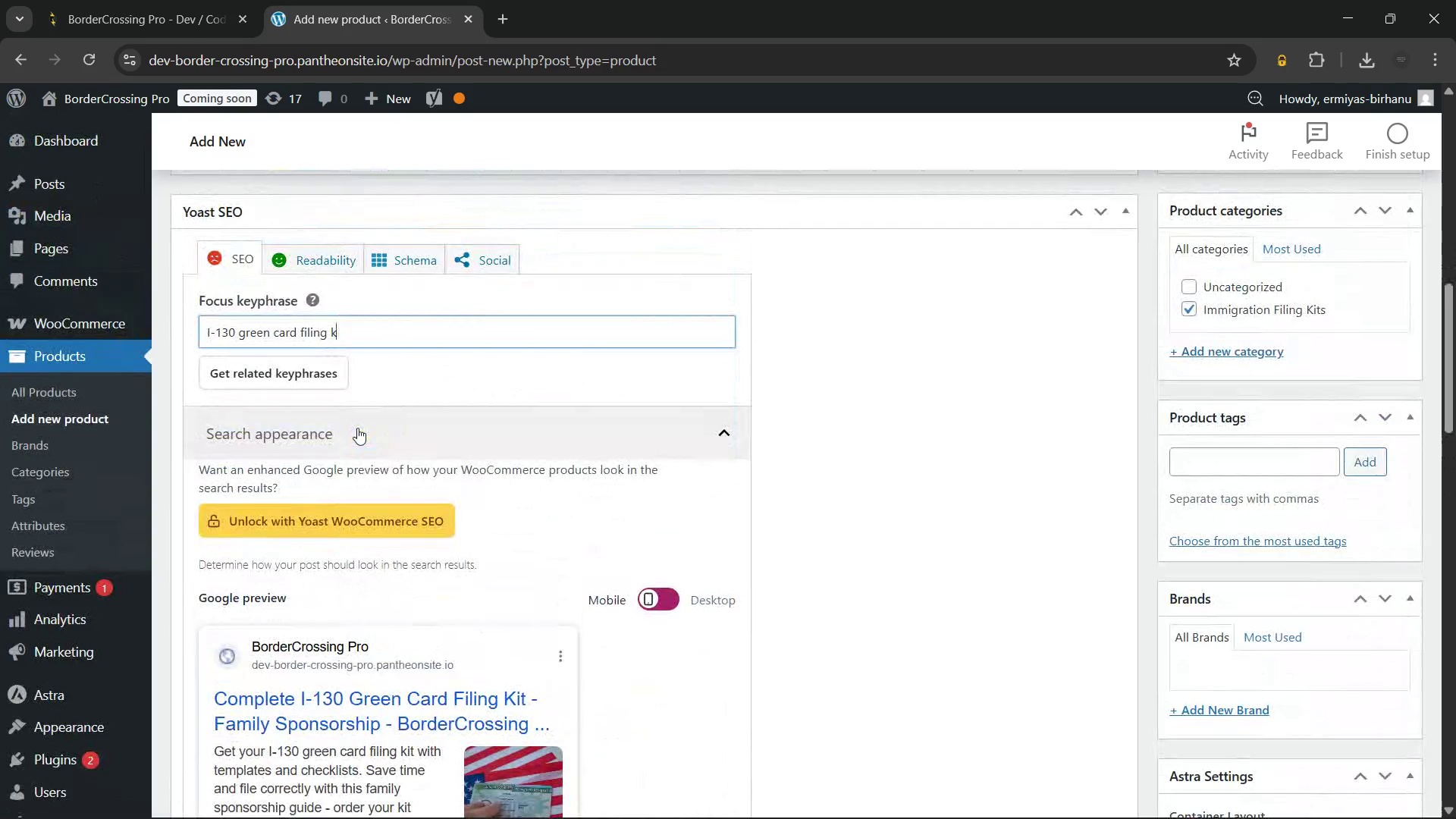 
key(Backspace)
 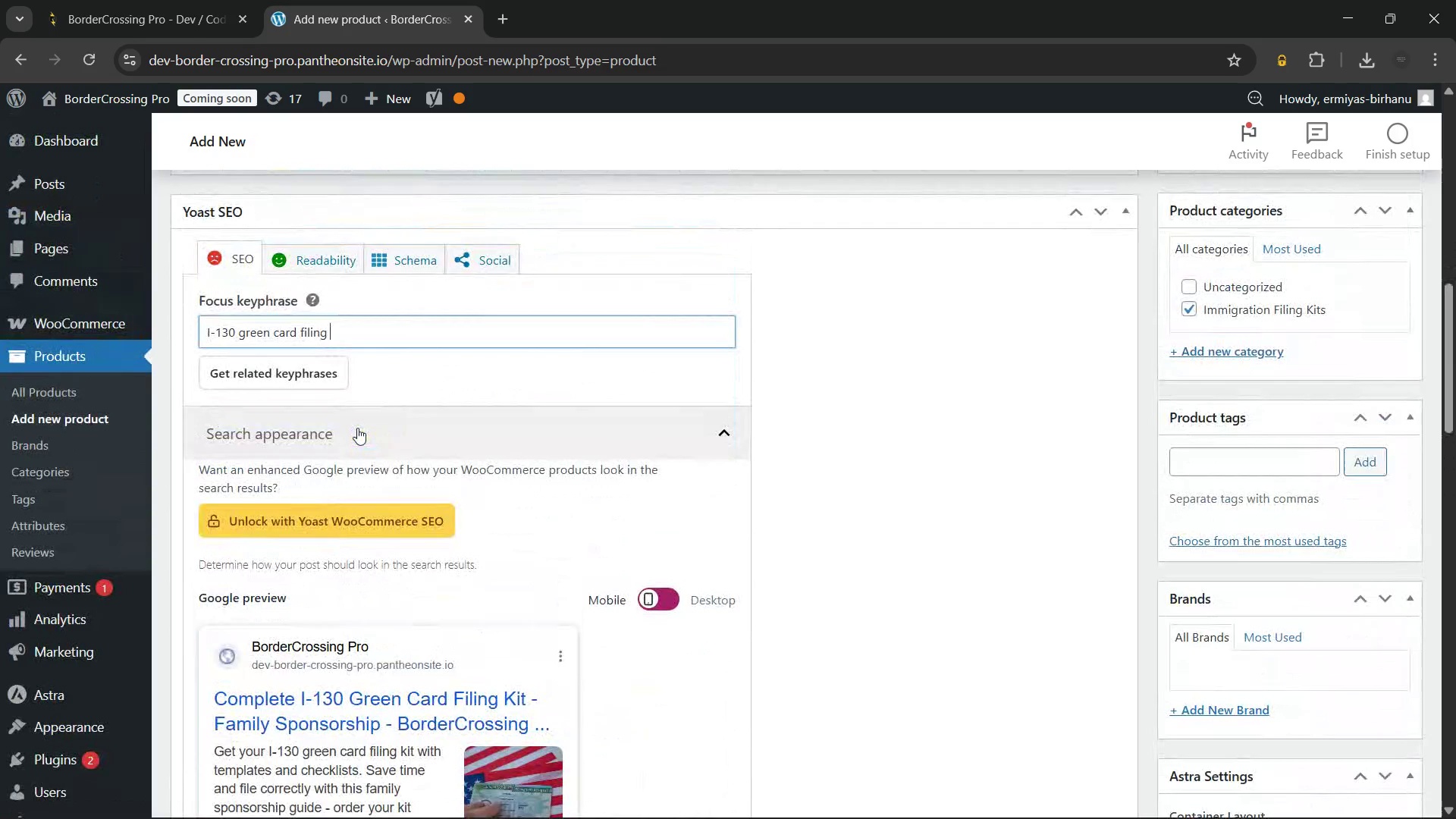 
key(Backspace)
 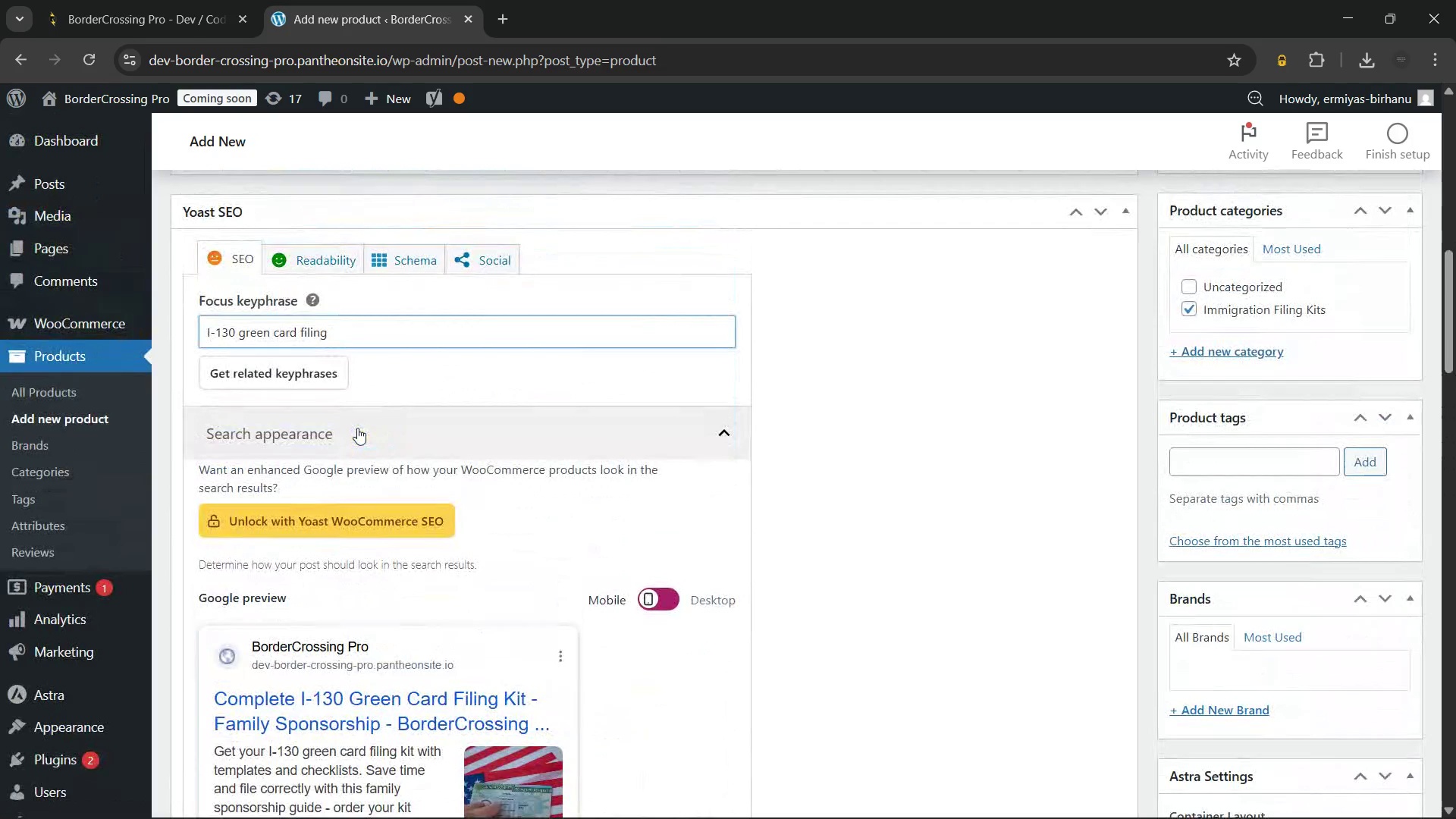 
key(Backspace)
 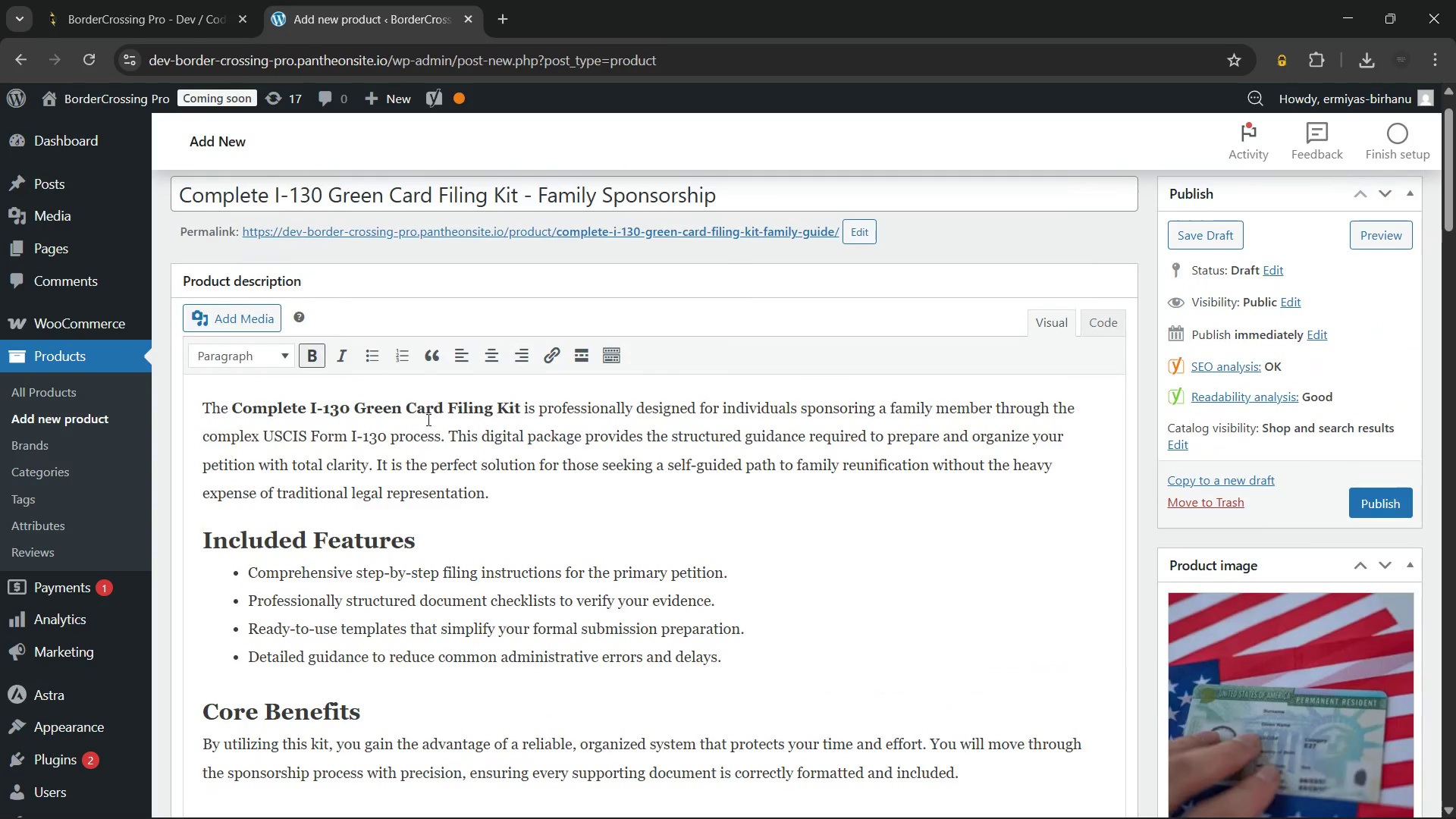 
wait(87.36)
 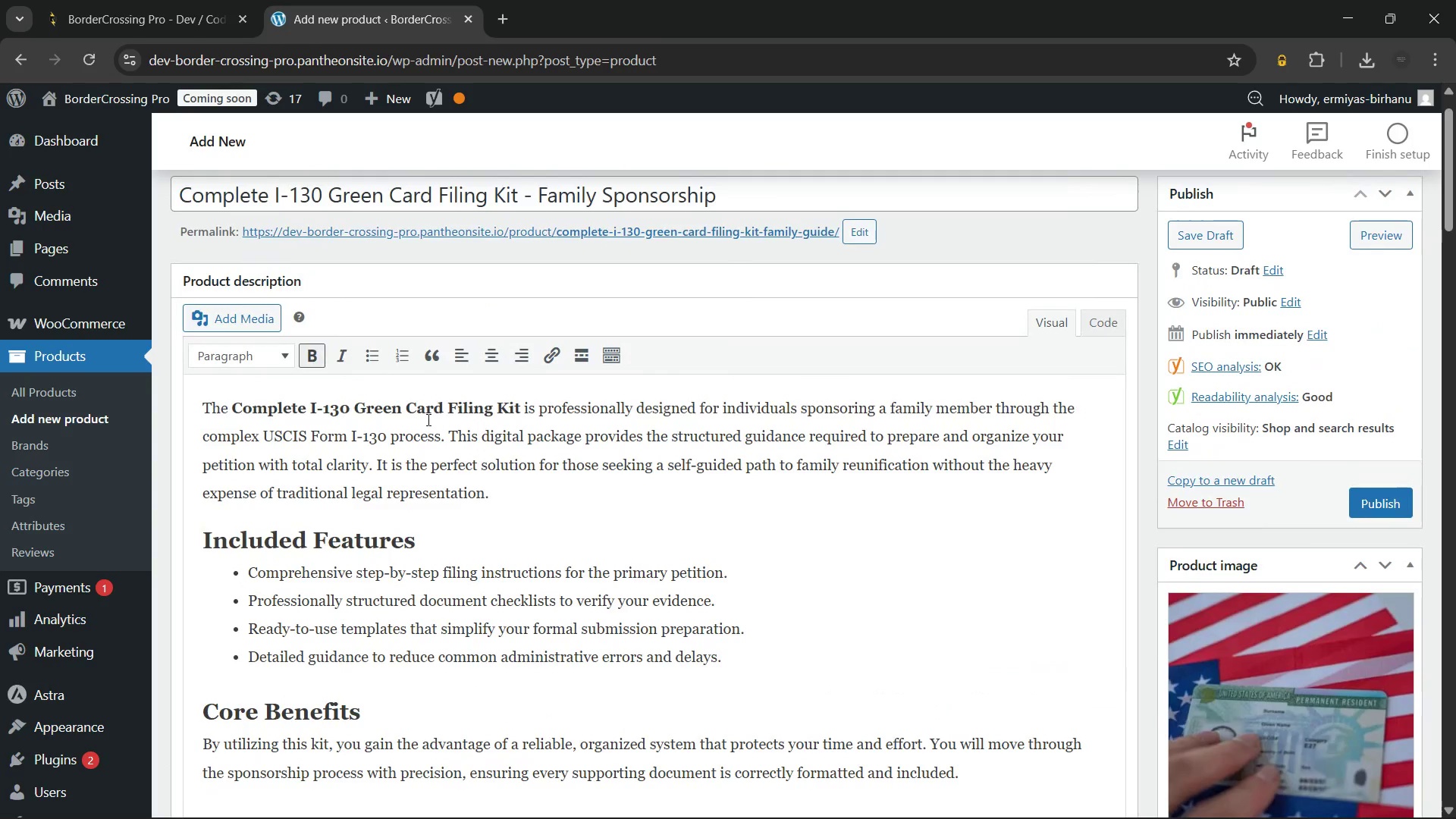 
left_click([312, 406])
 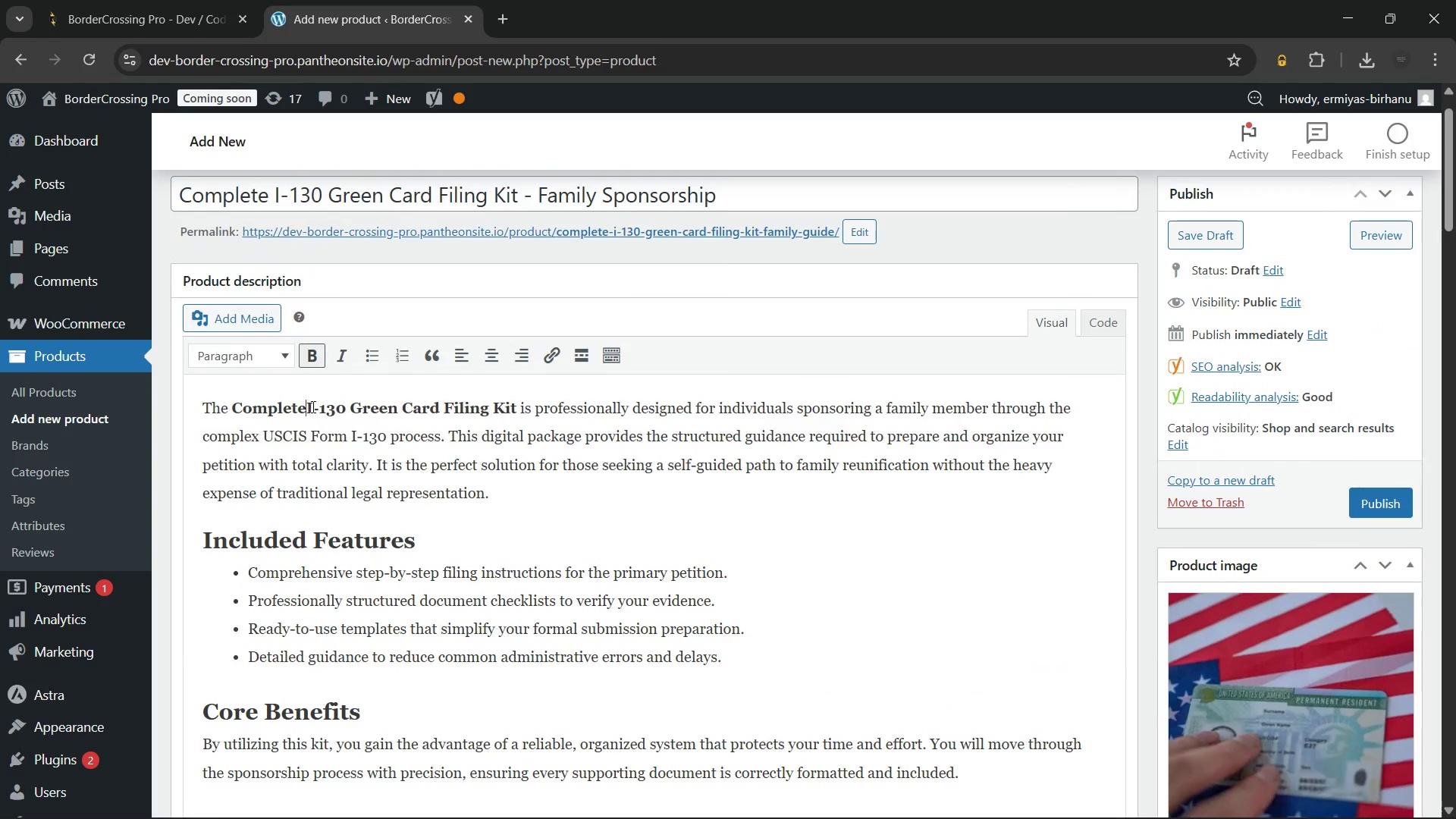 
key(Backspace)
 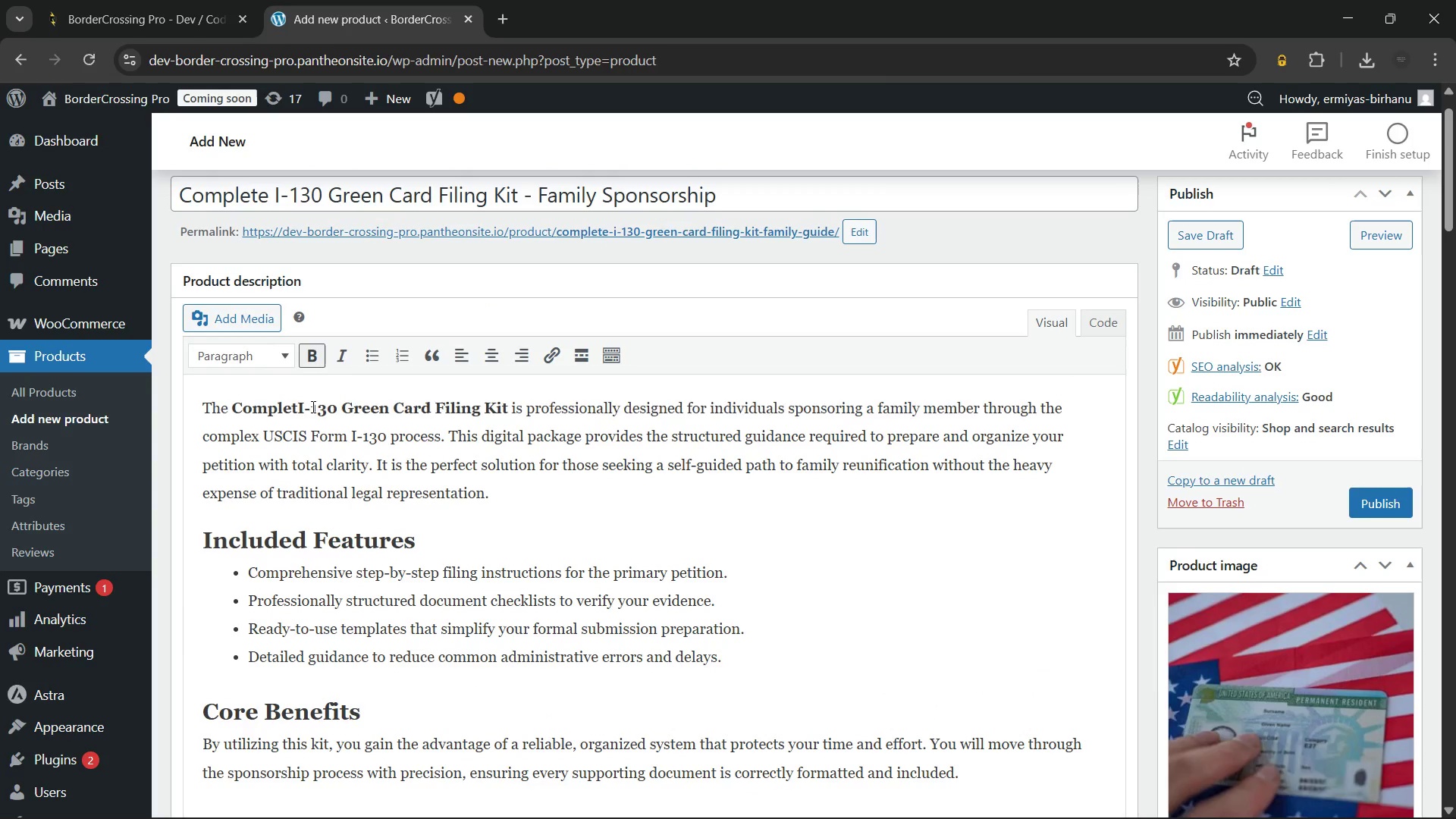 
key(Backspace)
 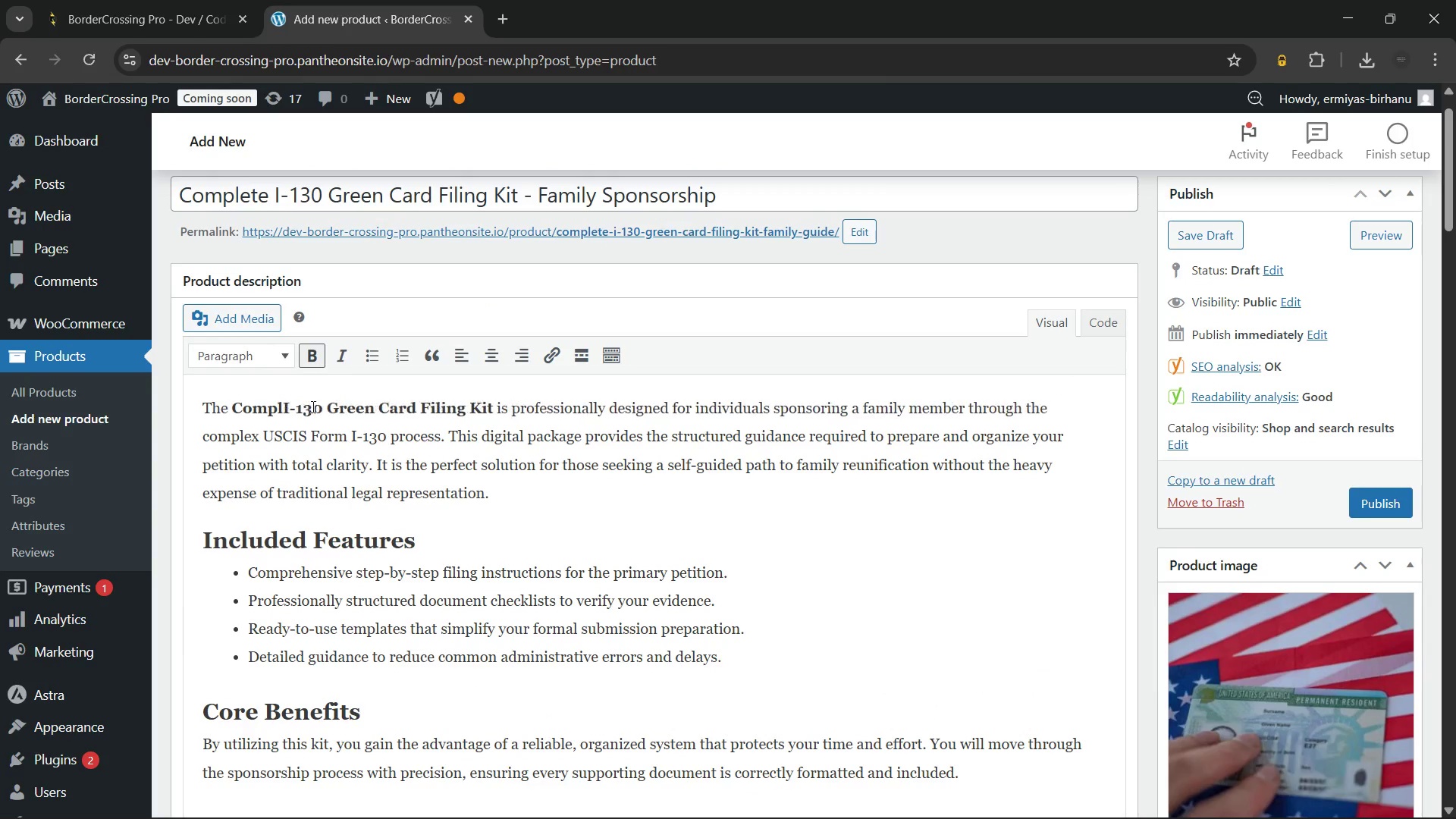 
key(Backspace)
 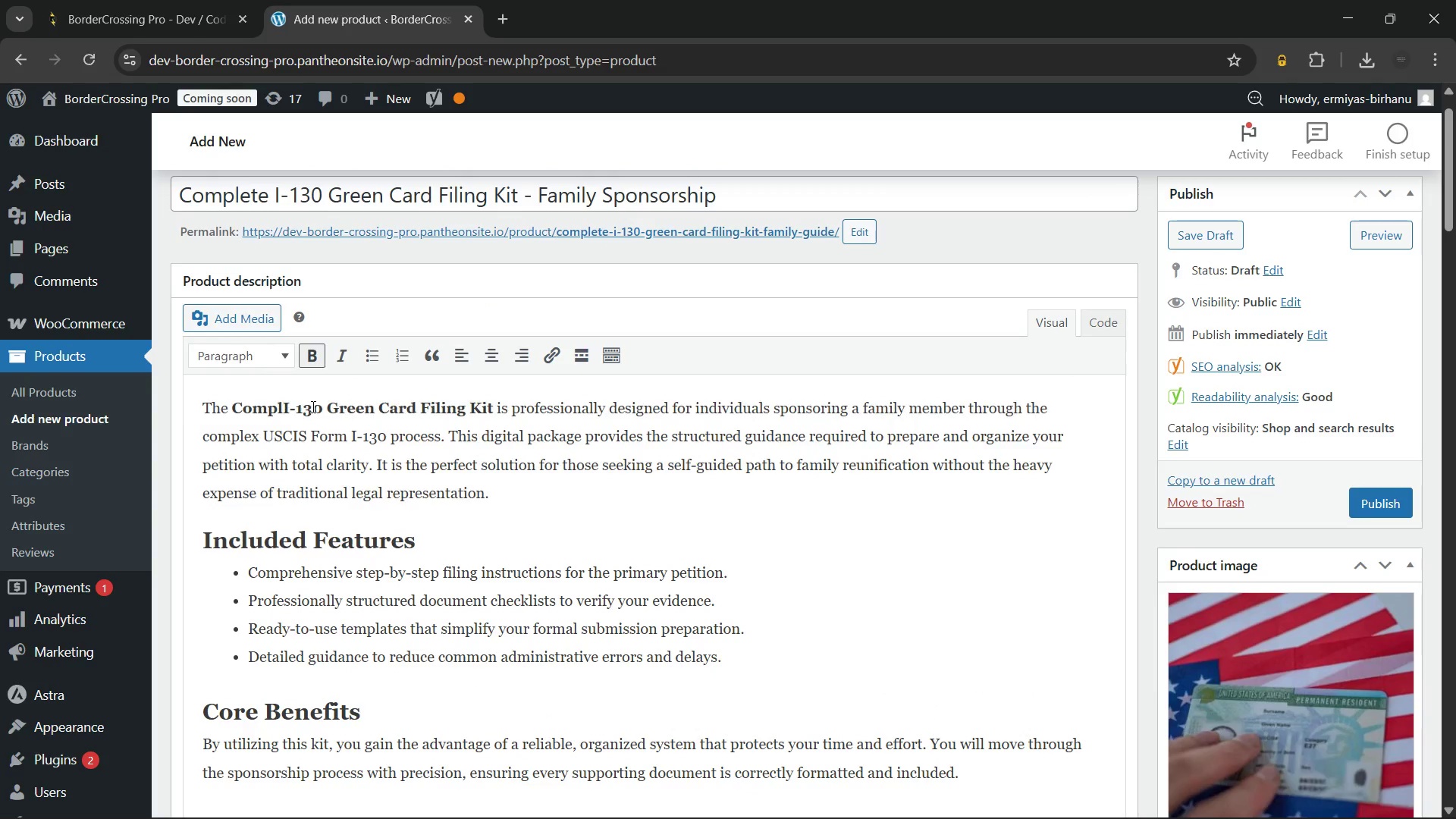 
key(Backspace)
 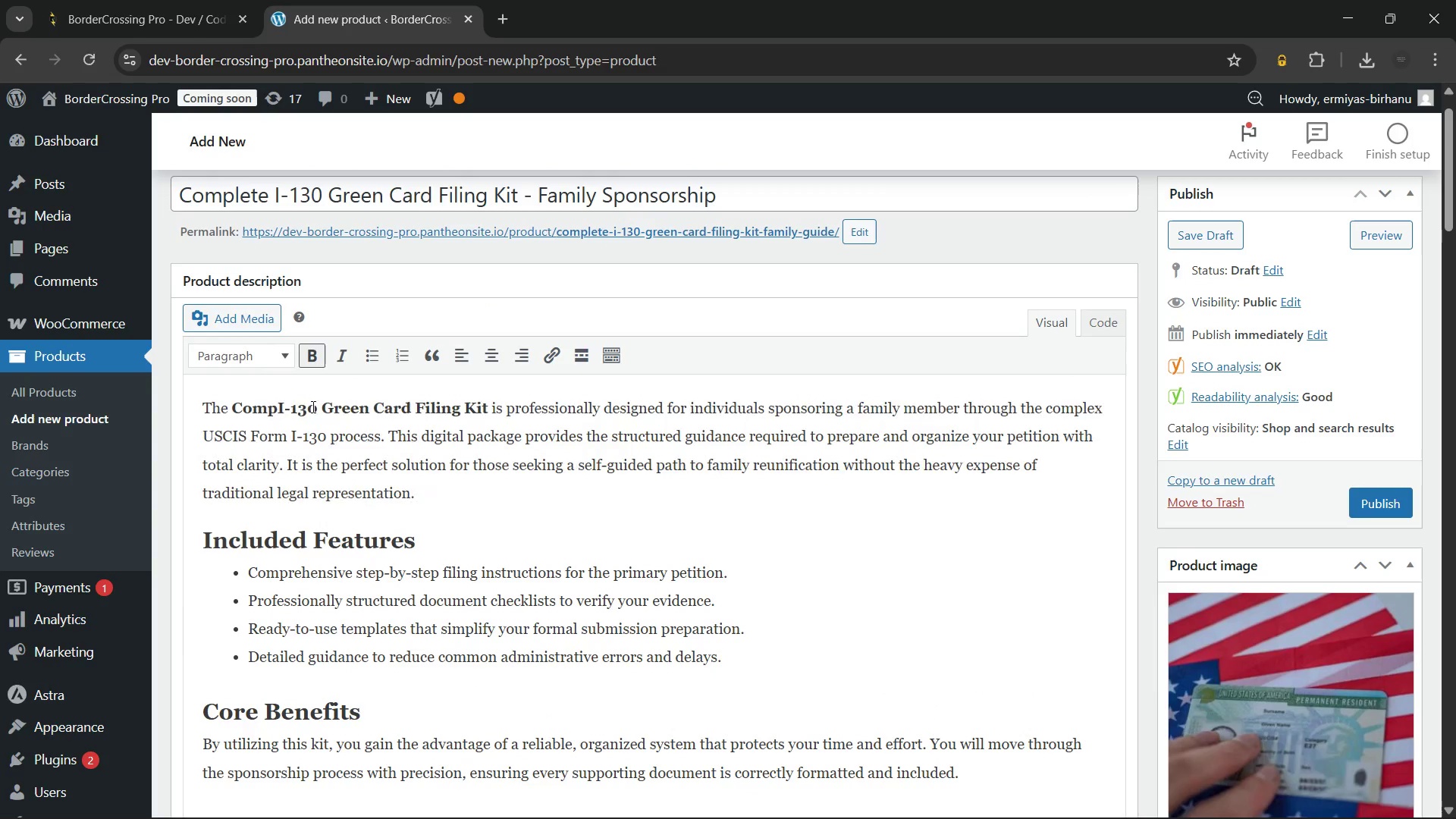 
key(Backspace)
 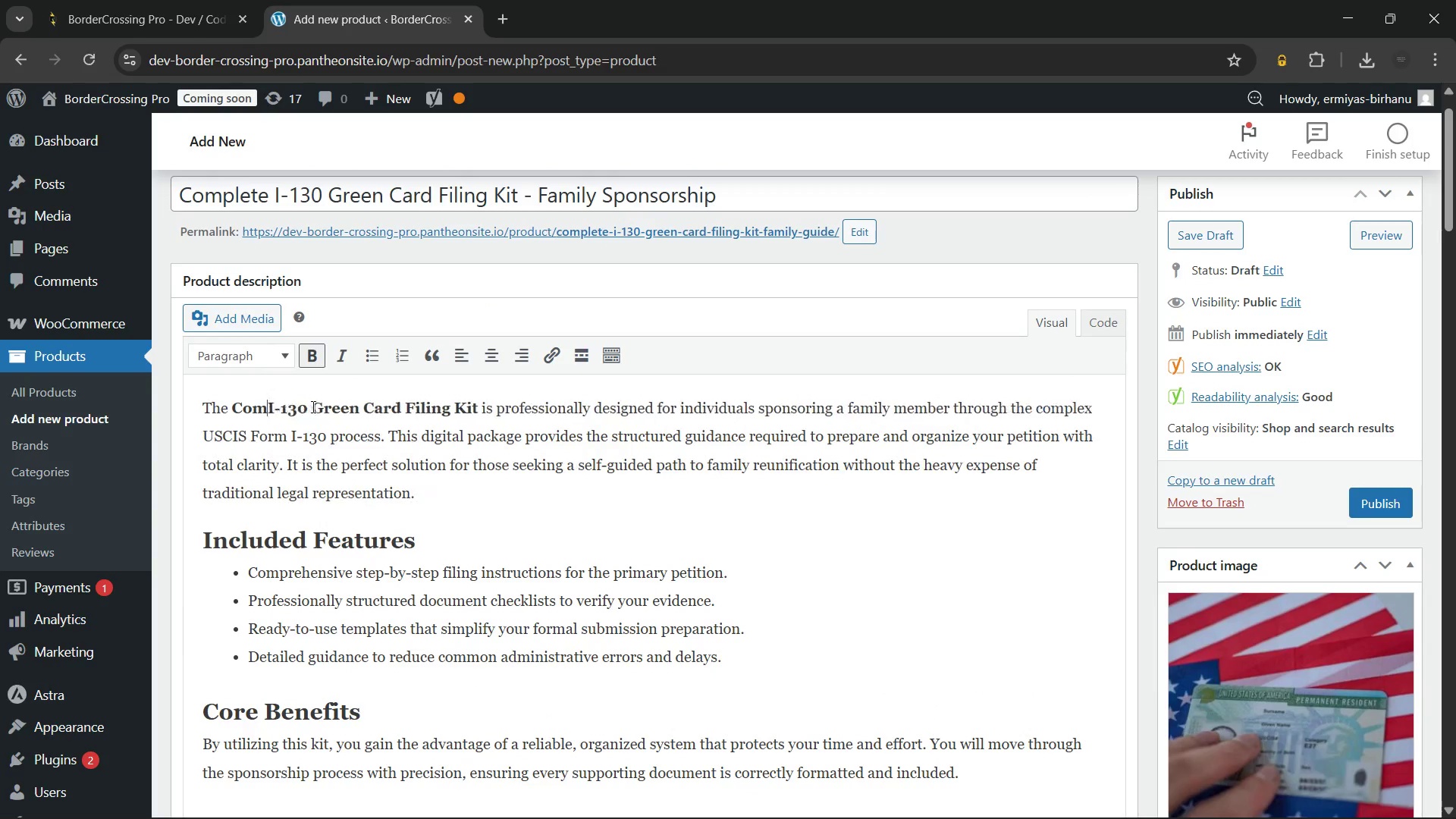 
key(Backspace)
 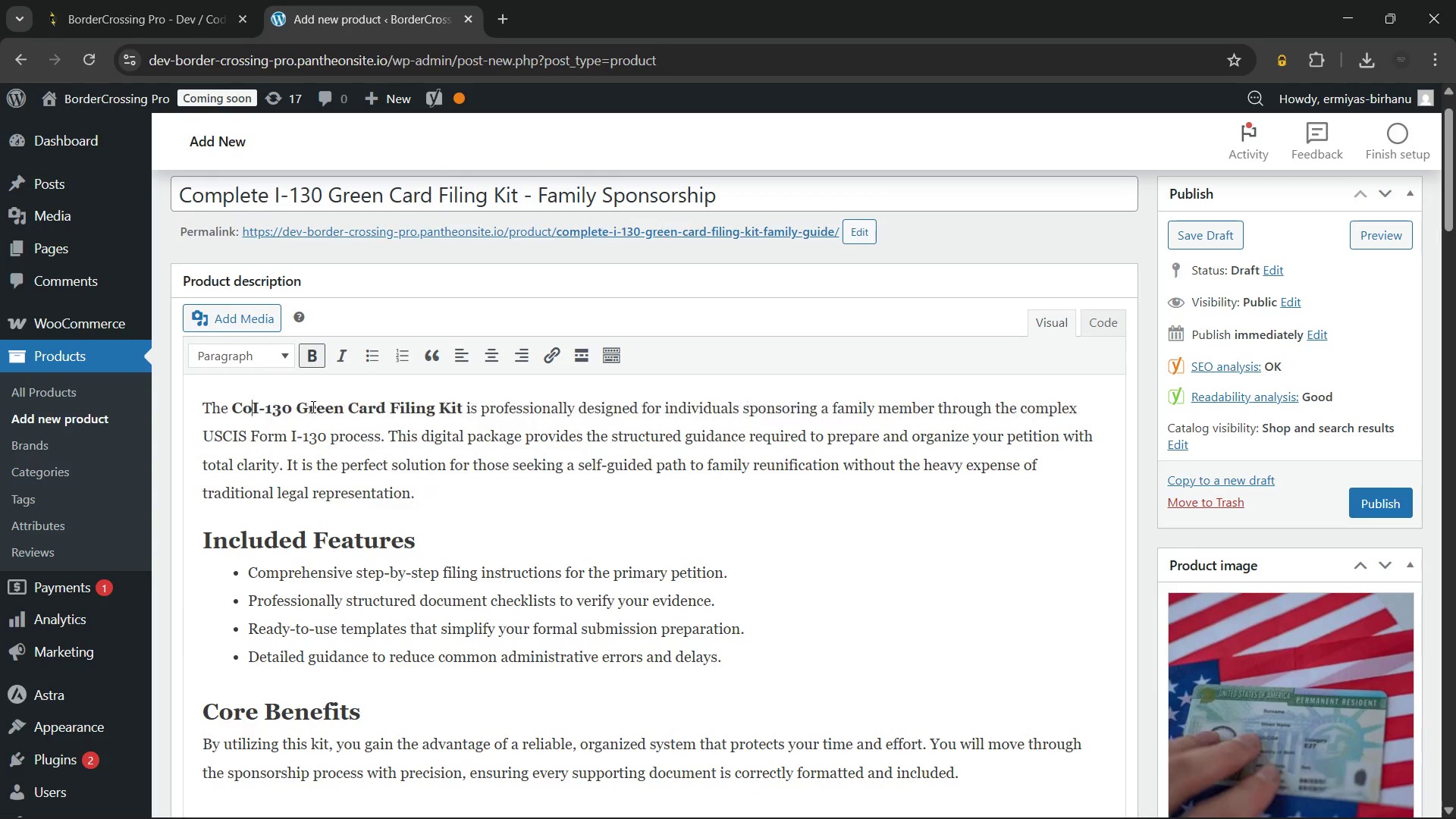 
key(Backspace)
 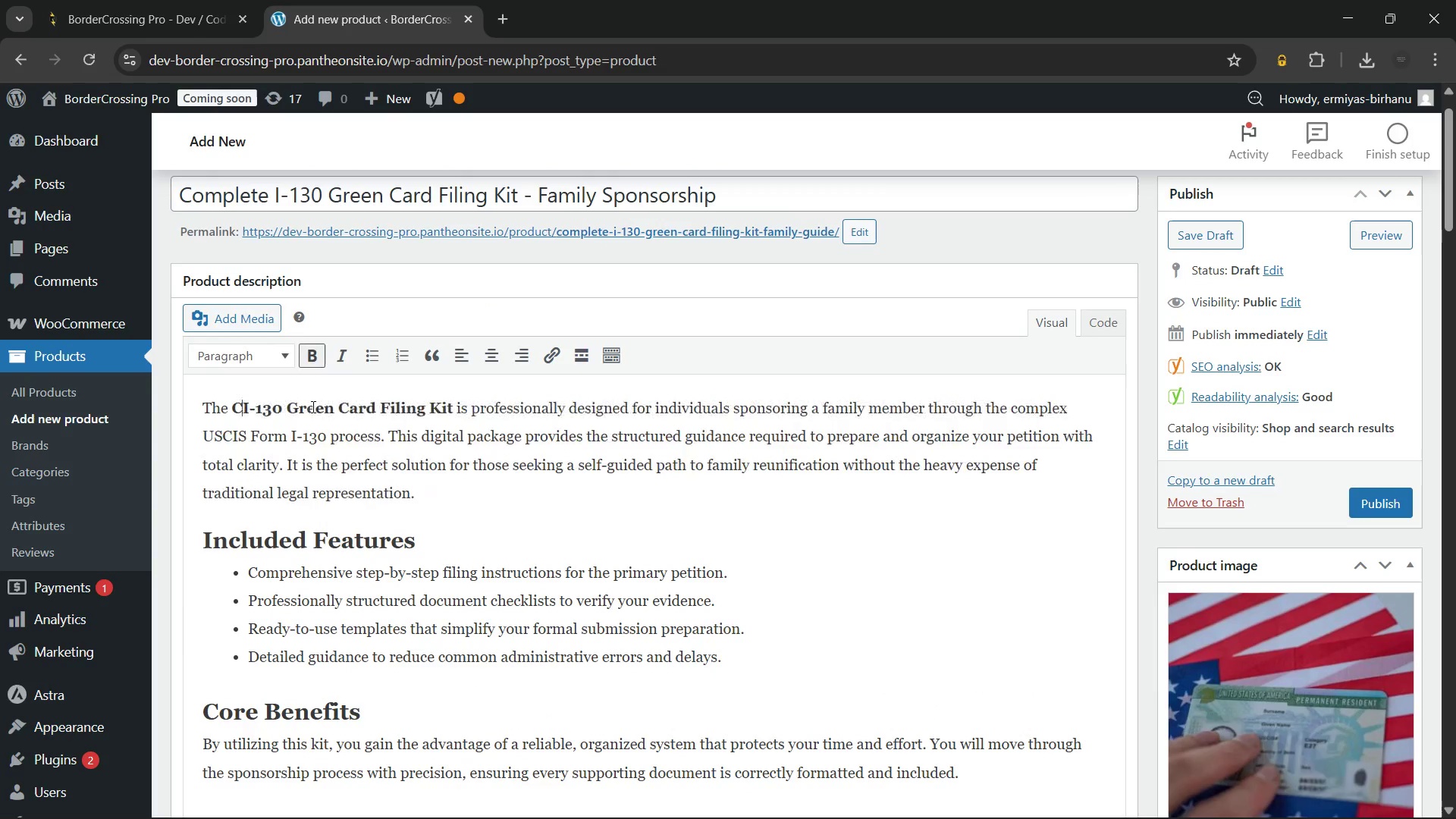 
key(Backspace)
 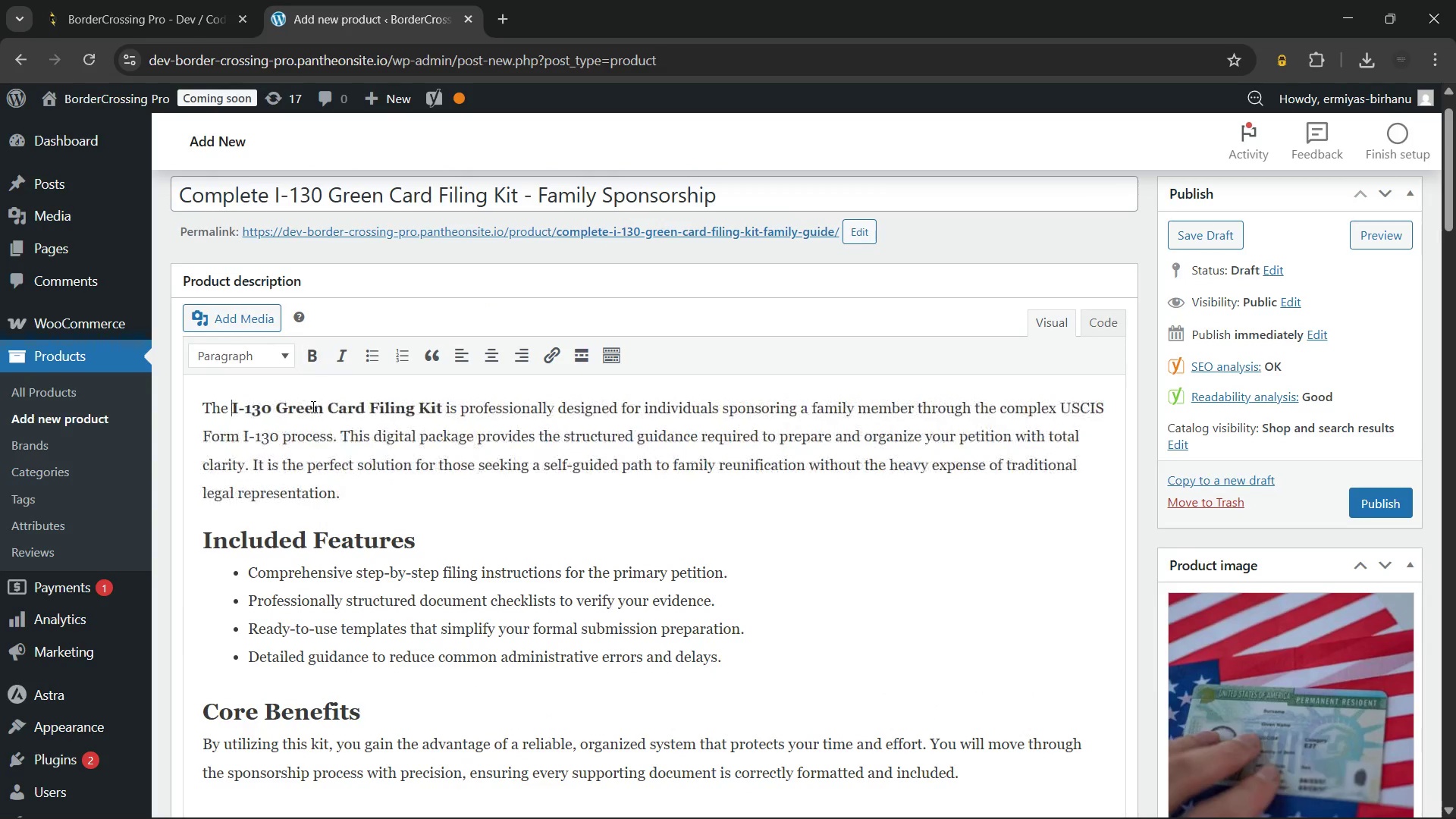 
key(Backspace)
 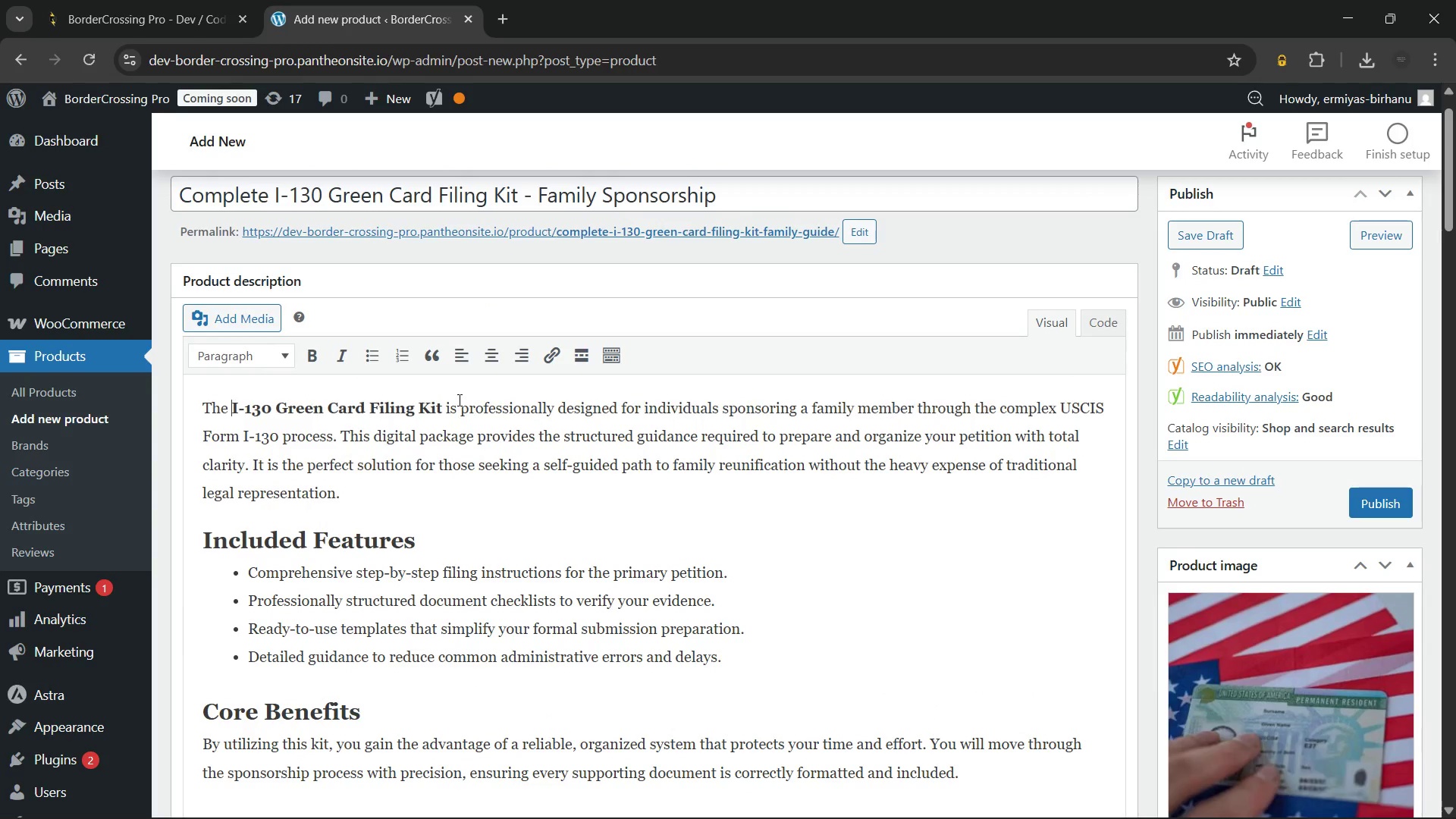 
key(Control+V)
 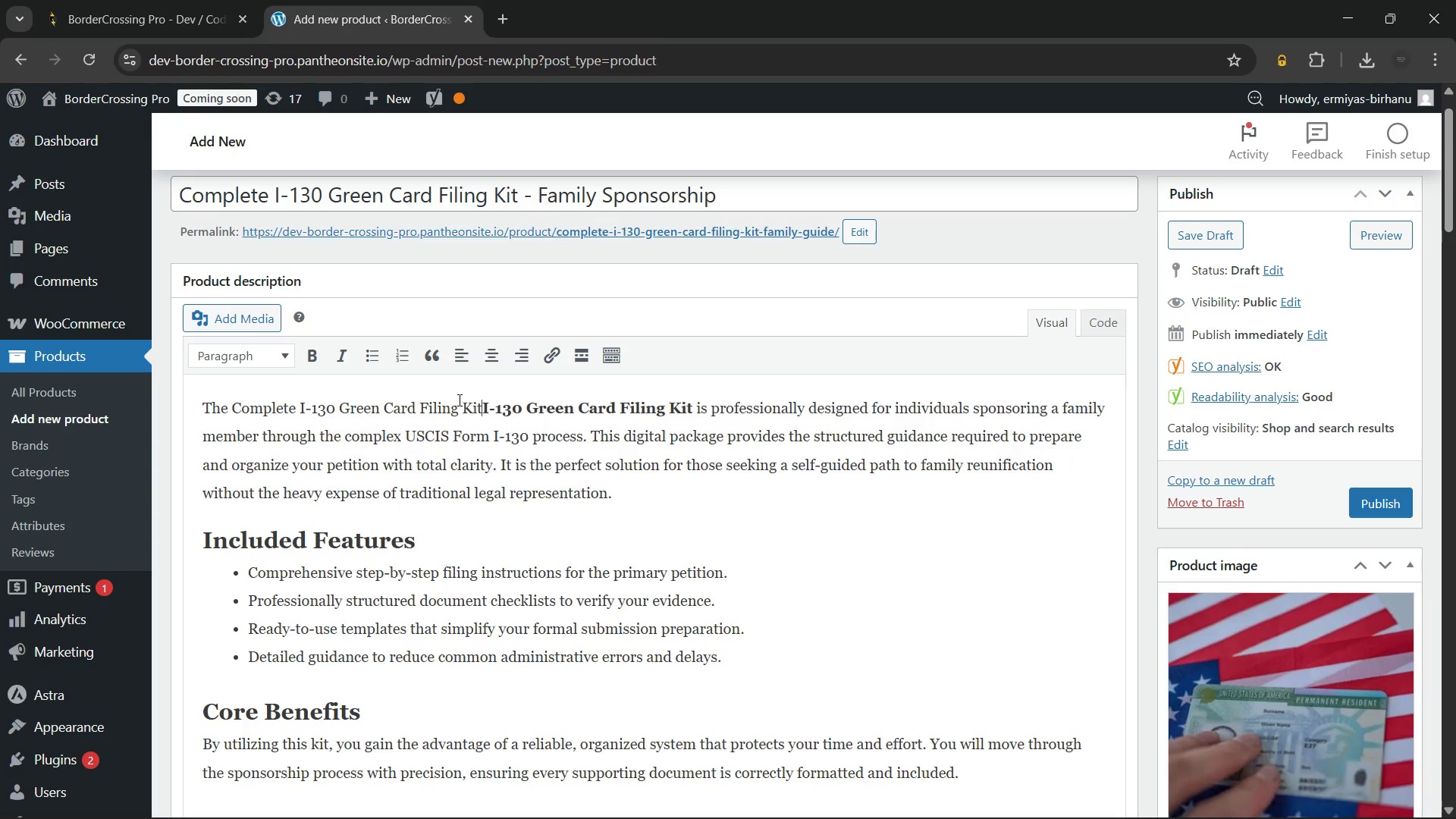 
key(Control+Z)
 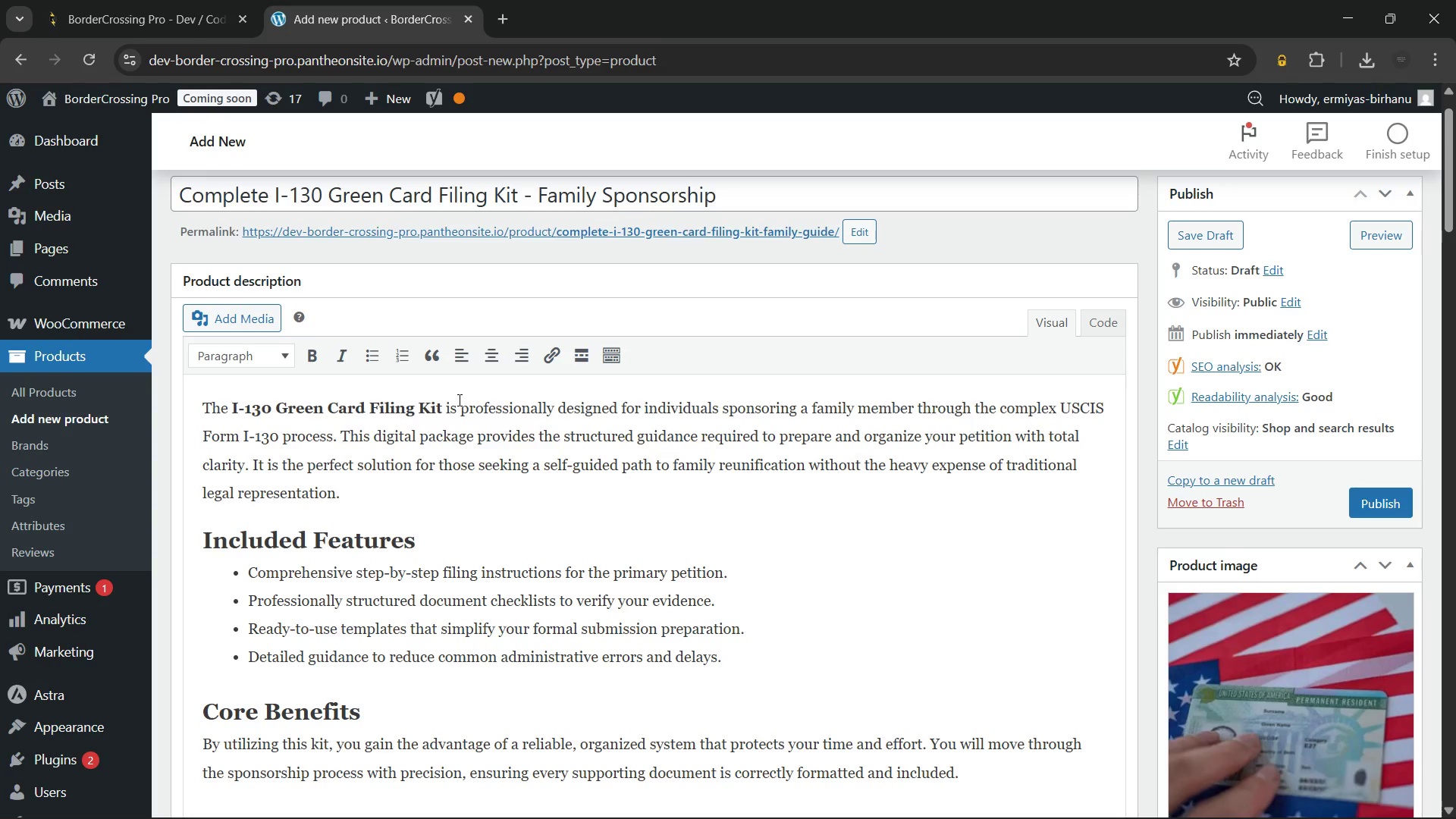 
key(Control+Z)
 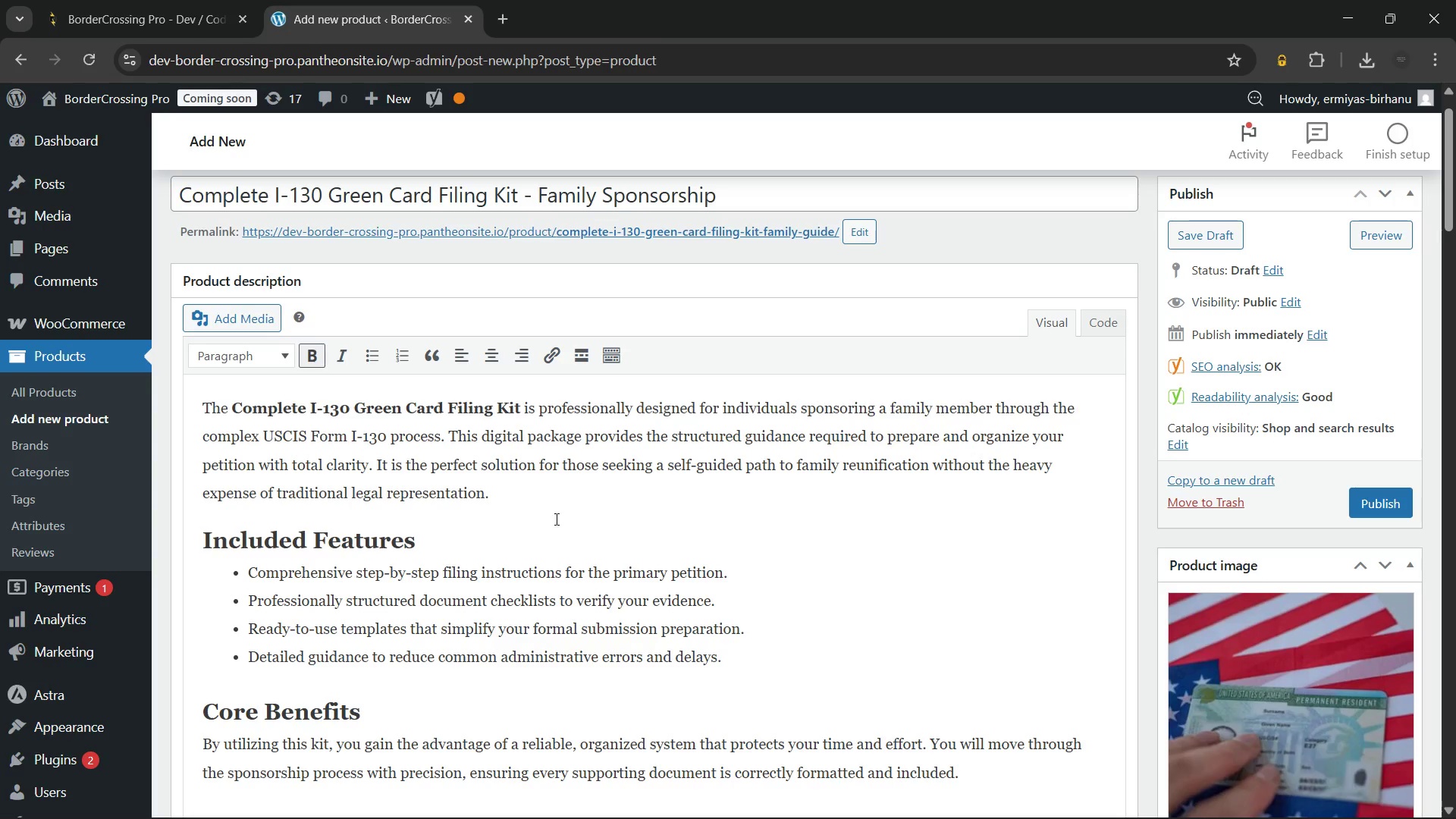 
wait(21.84)
 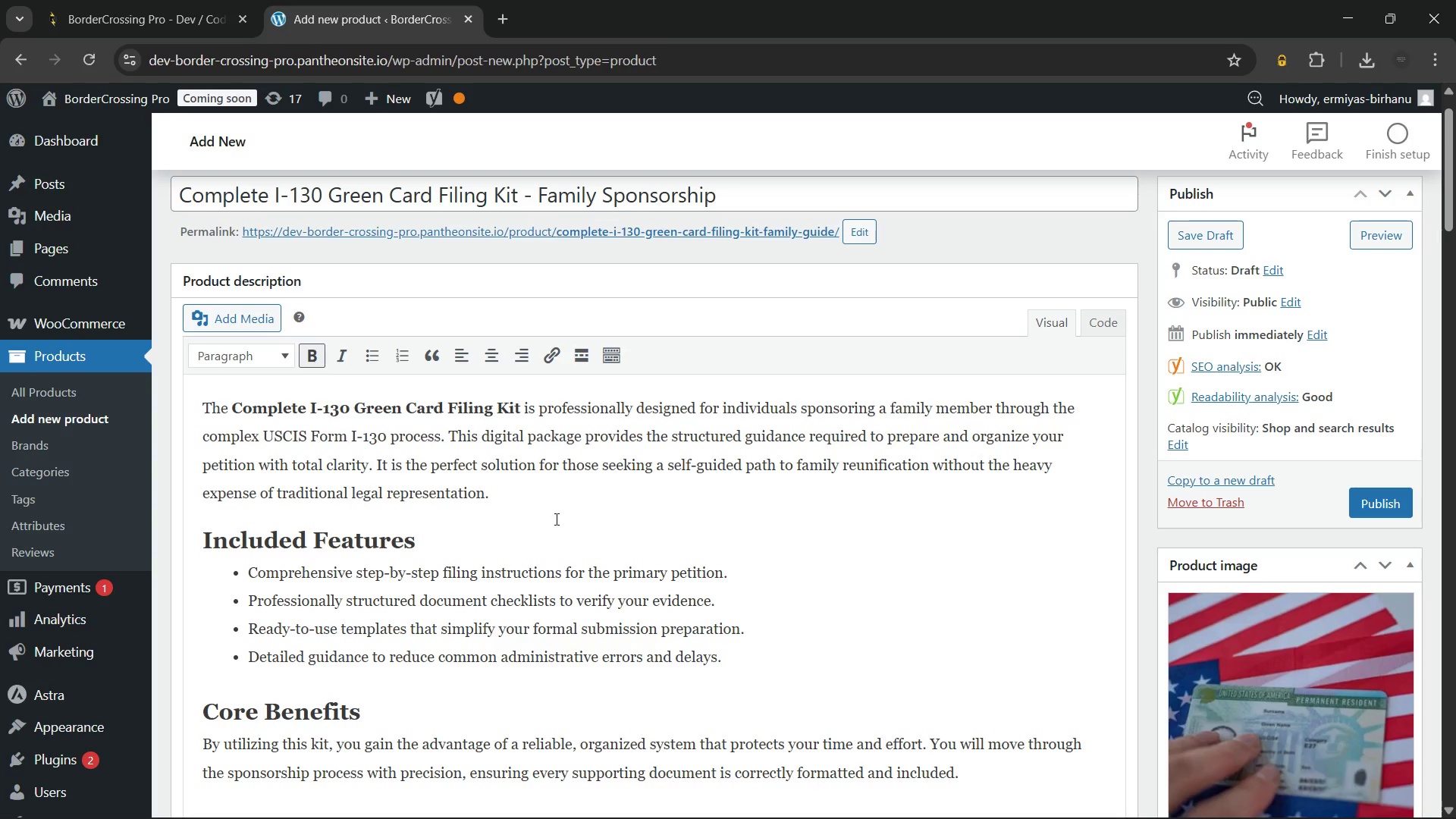 
left_click([735, 573])
 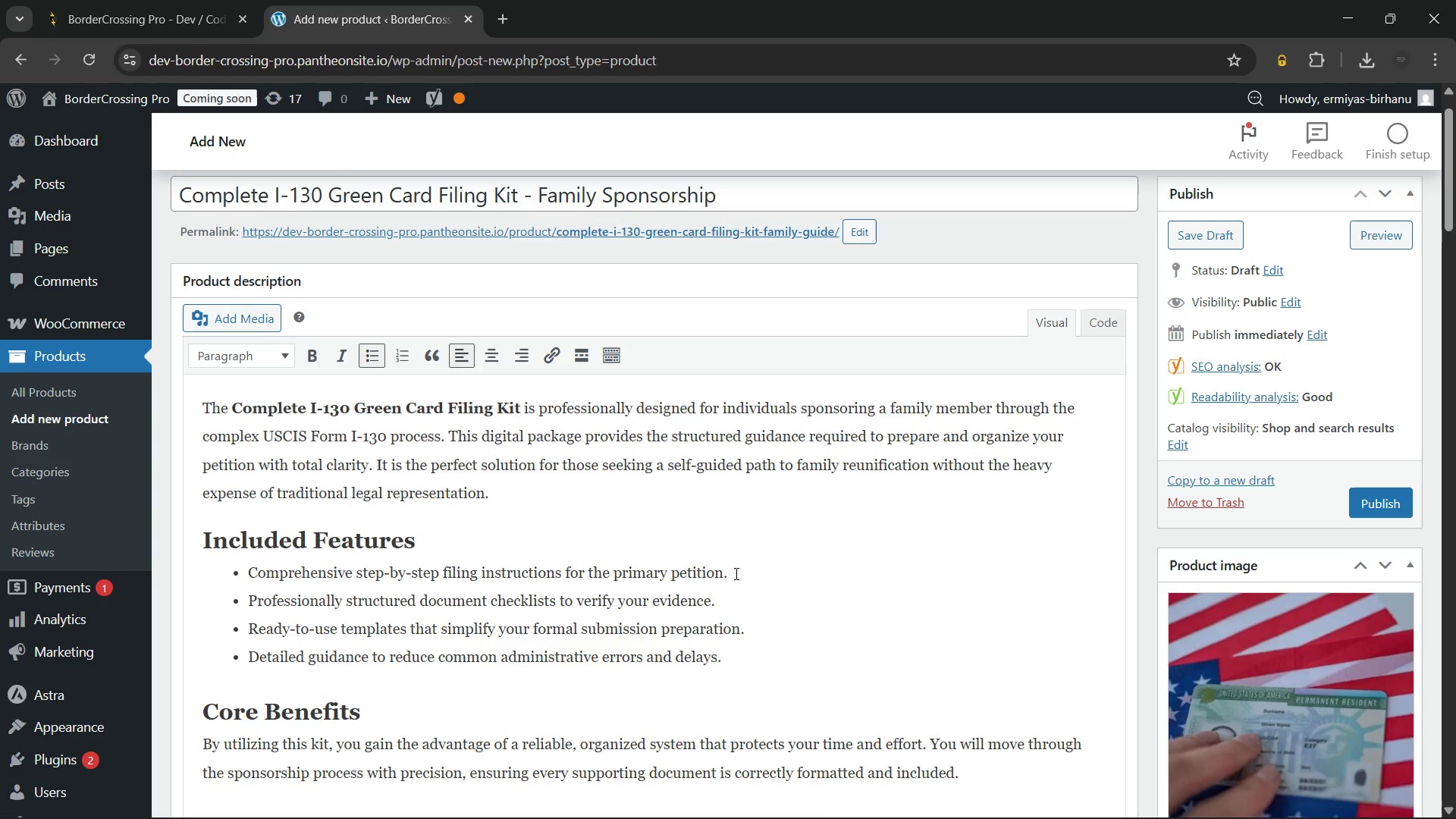 
key(Backspace)
key(Backspace)
key(Backspace)
key(Backspace)
type(I-130 green card filing kit.)
 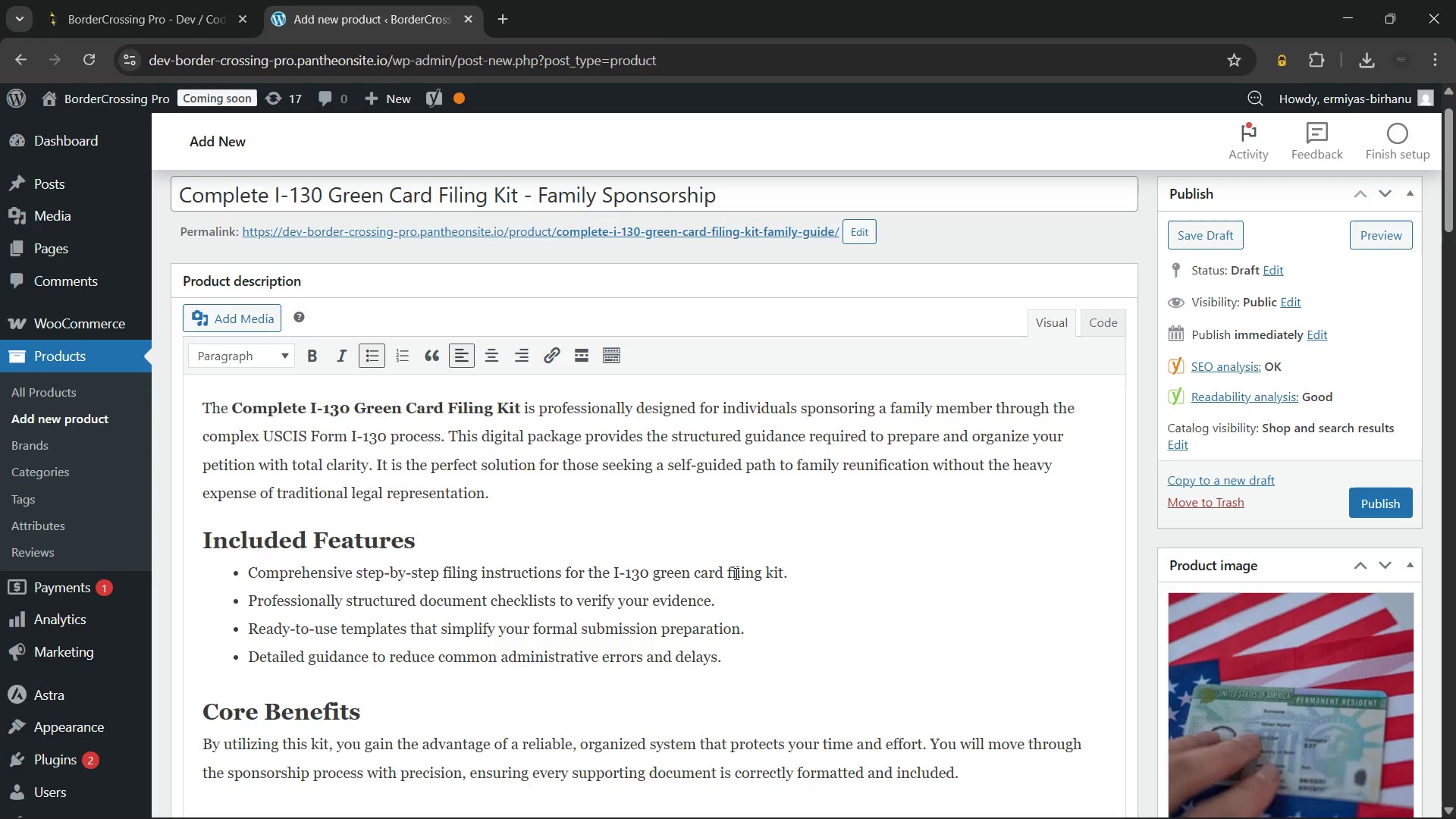 
wait(28.98)
 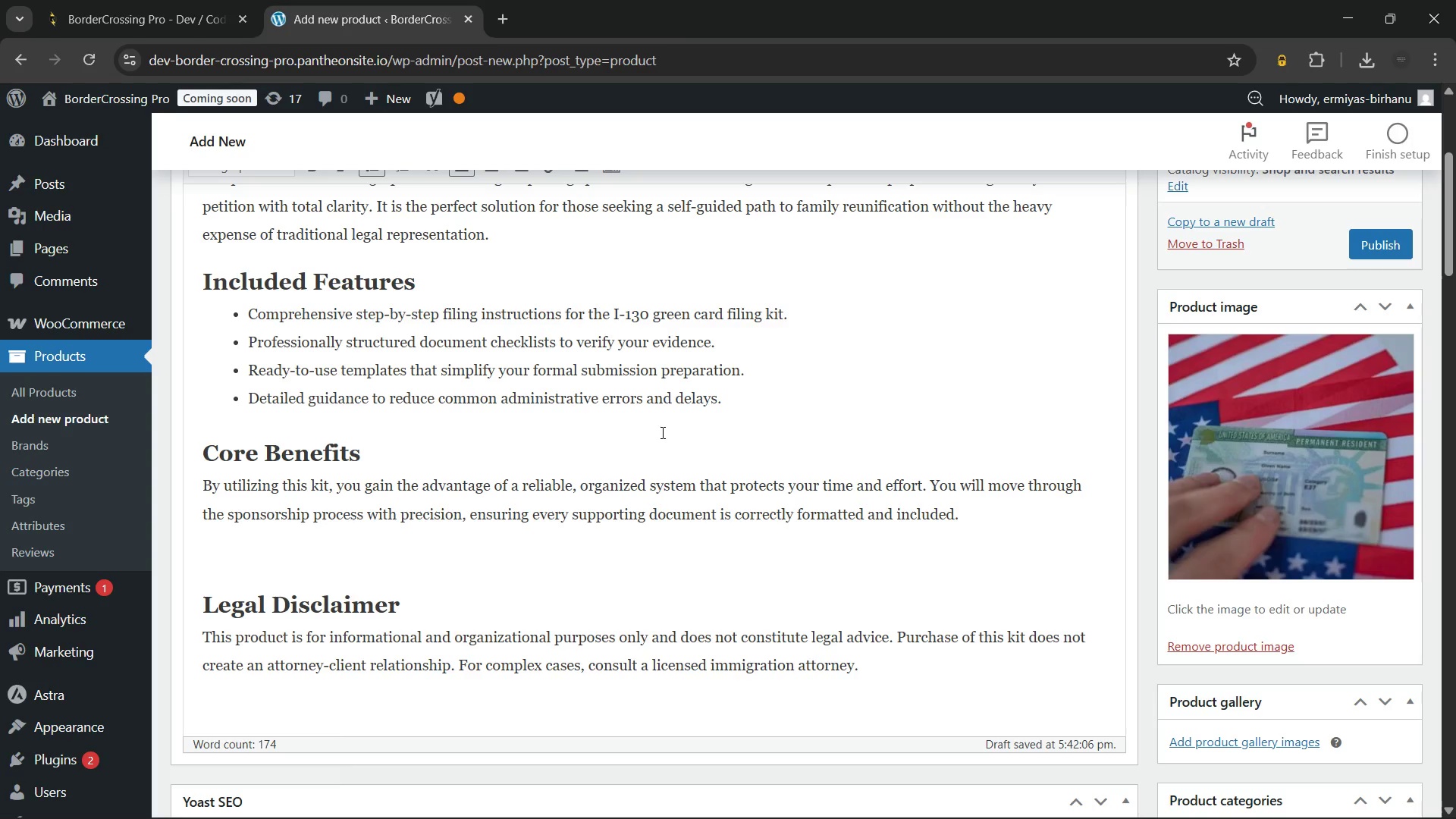 
left_click([328, 485])
 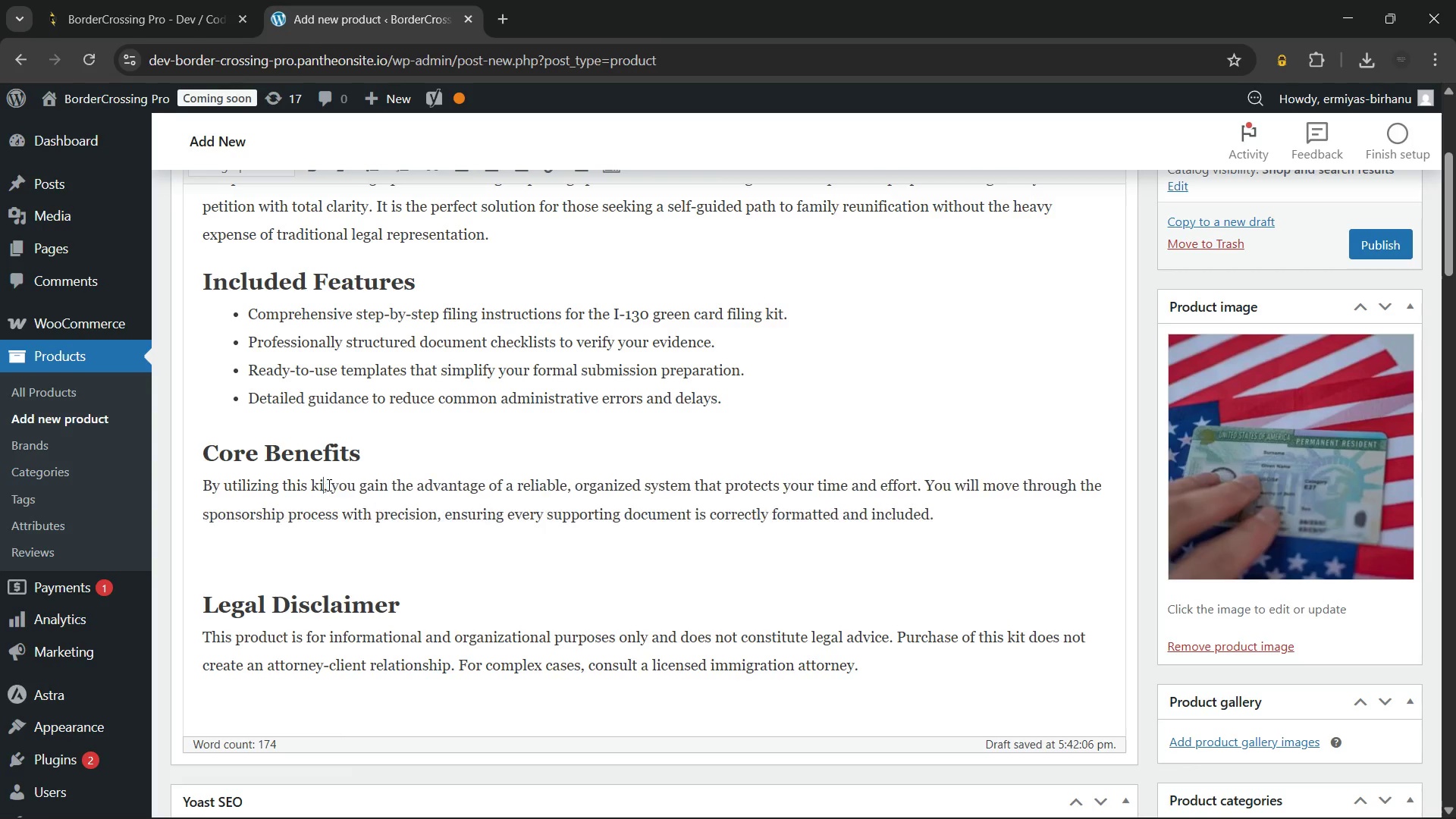 
key(Backspace)
key(Backspace)
key(Backspace)
type(I-130 green card filing kit)
 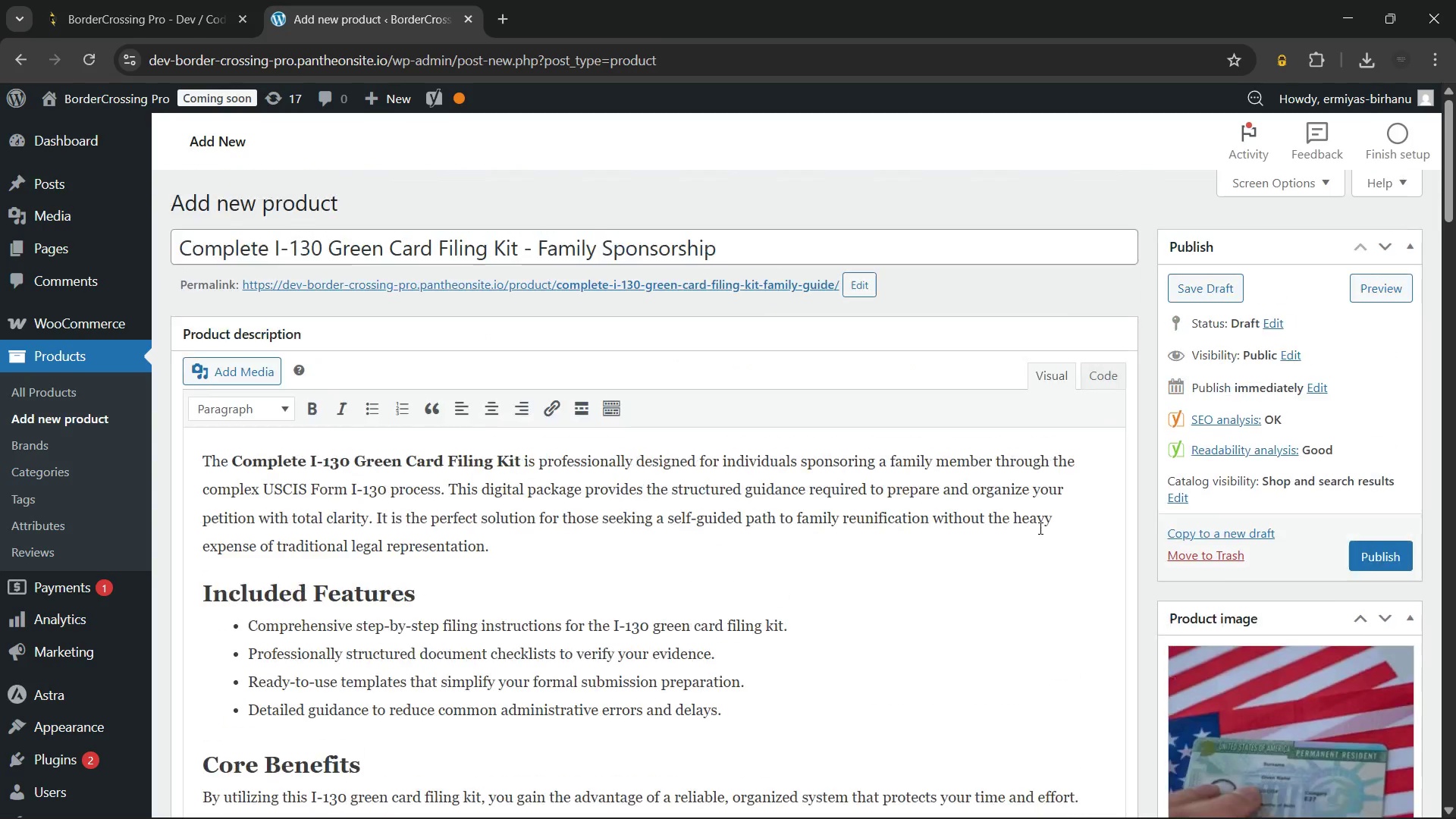 
left_click([1243, 527])
 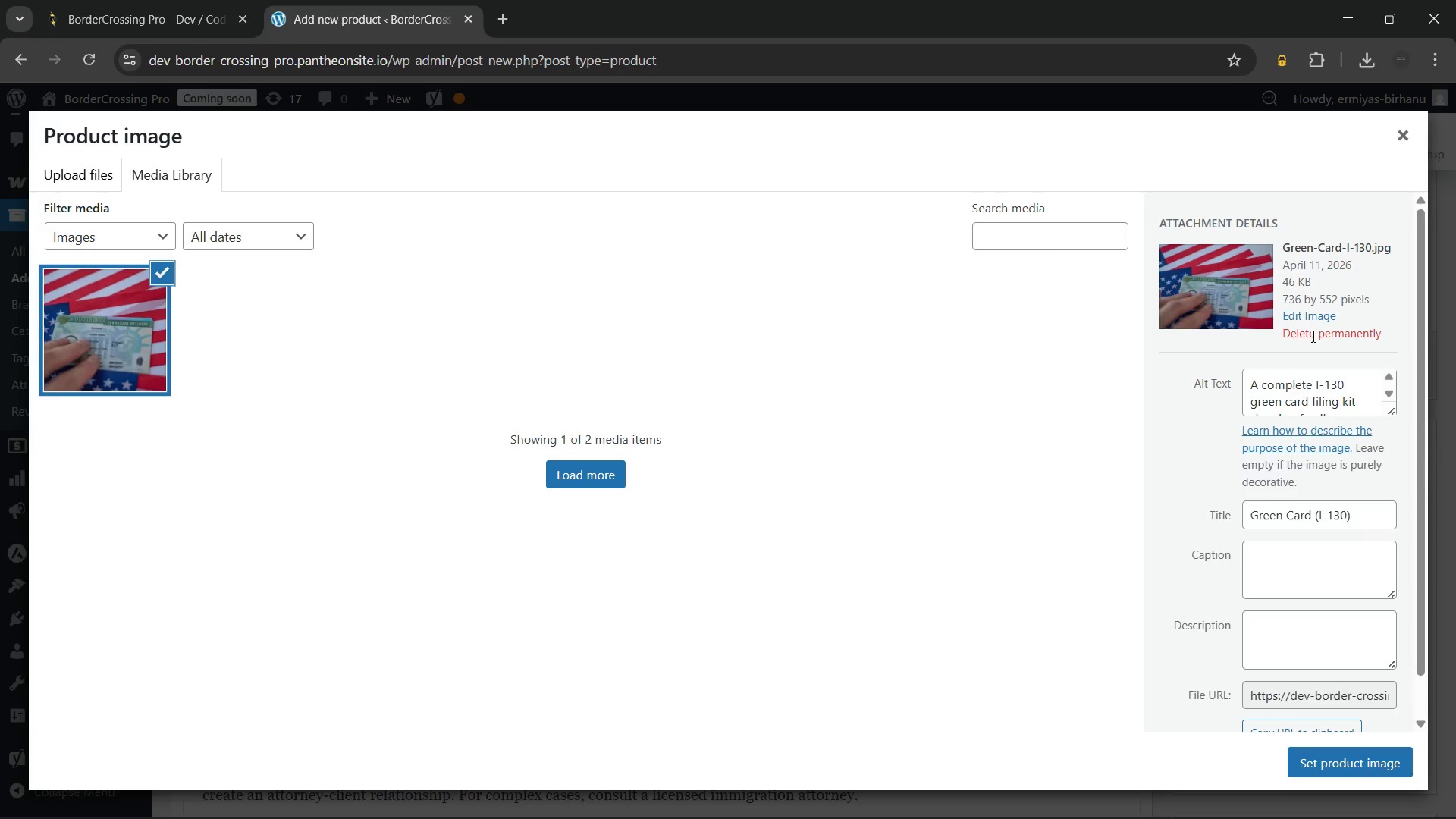 
wait(5.62)
 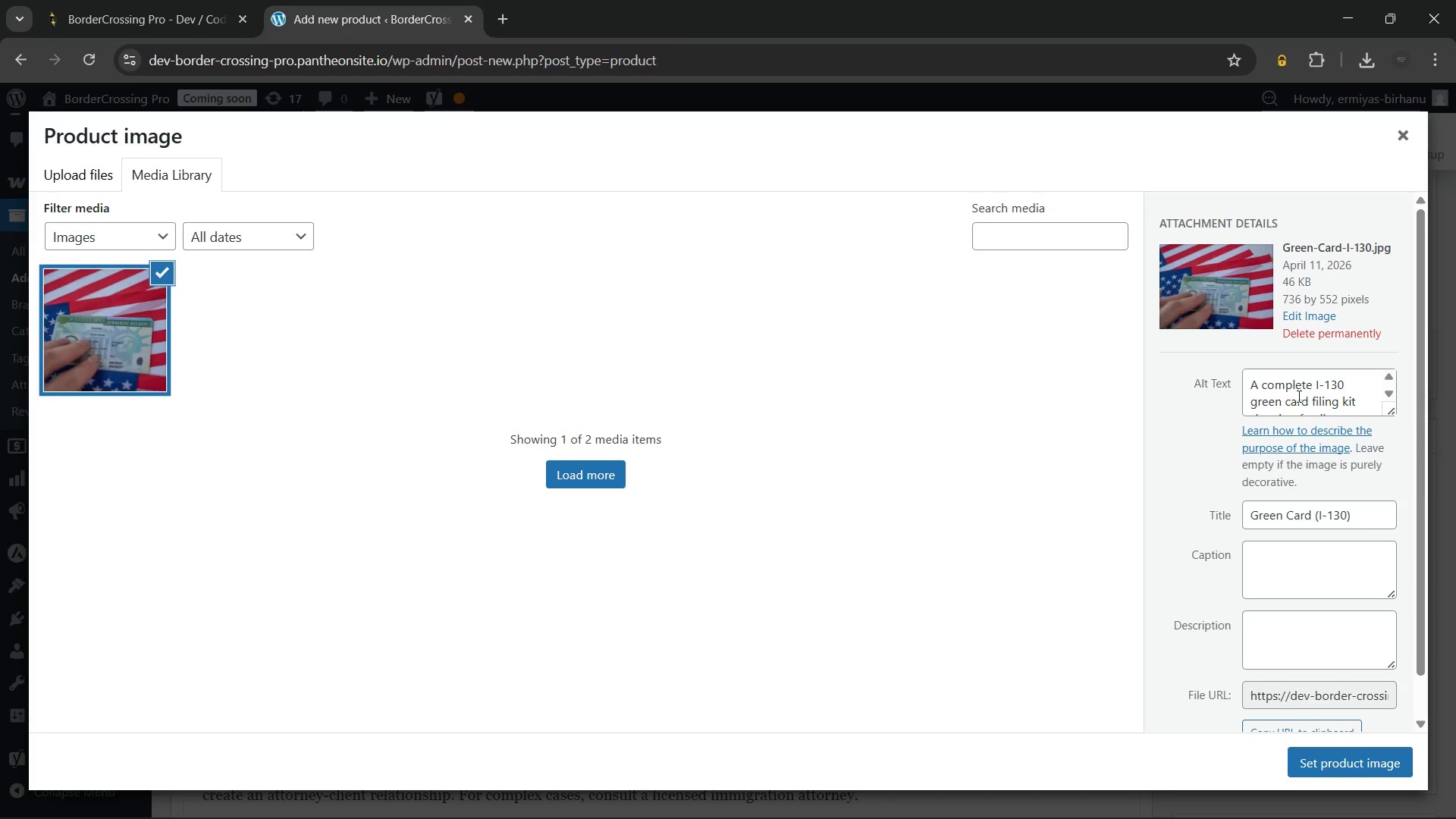 
left_click([1347, 764])
 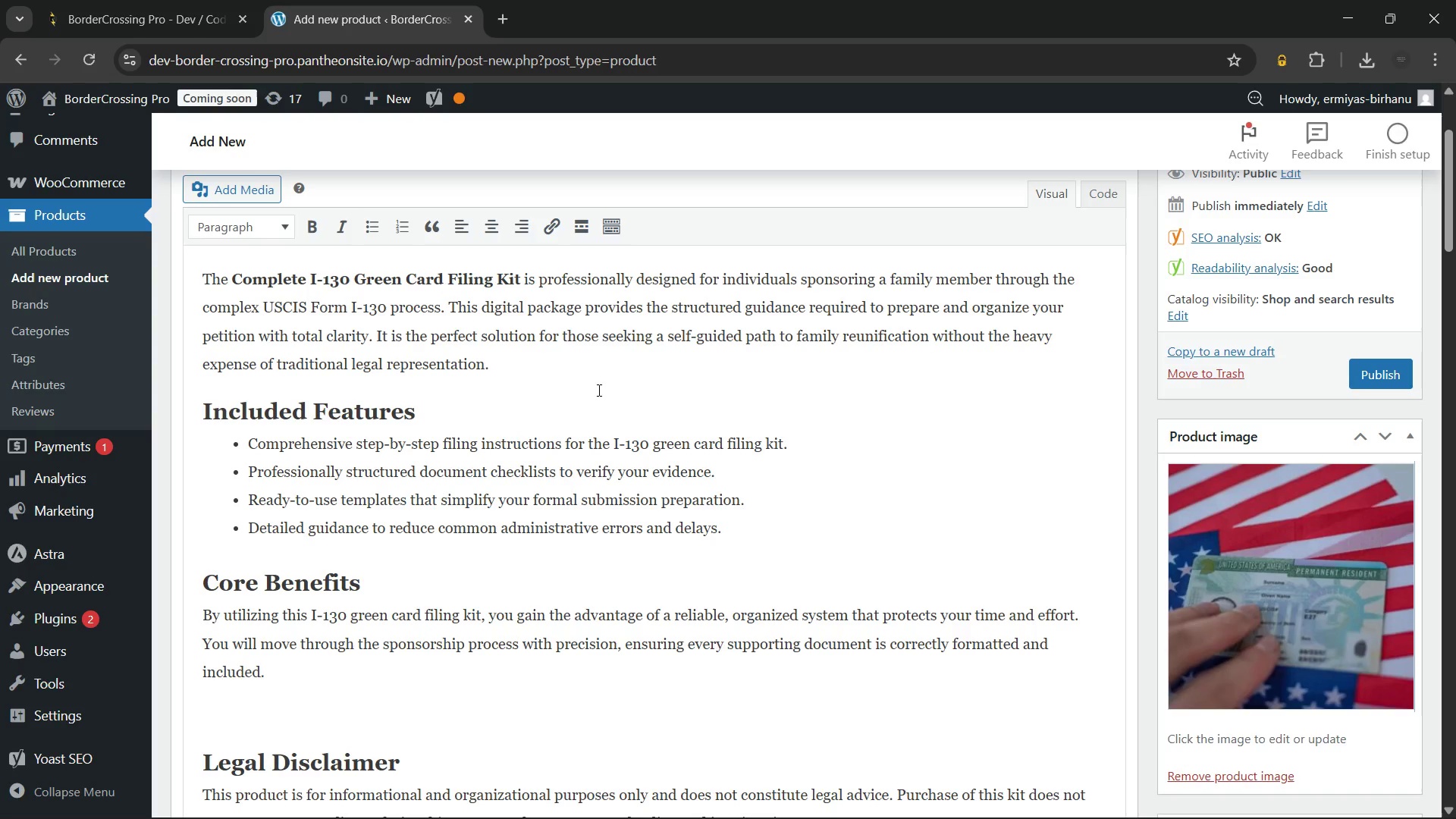 
scroll: coordinate [408, 509], scroll_direction: up, amount: 4.0
 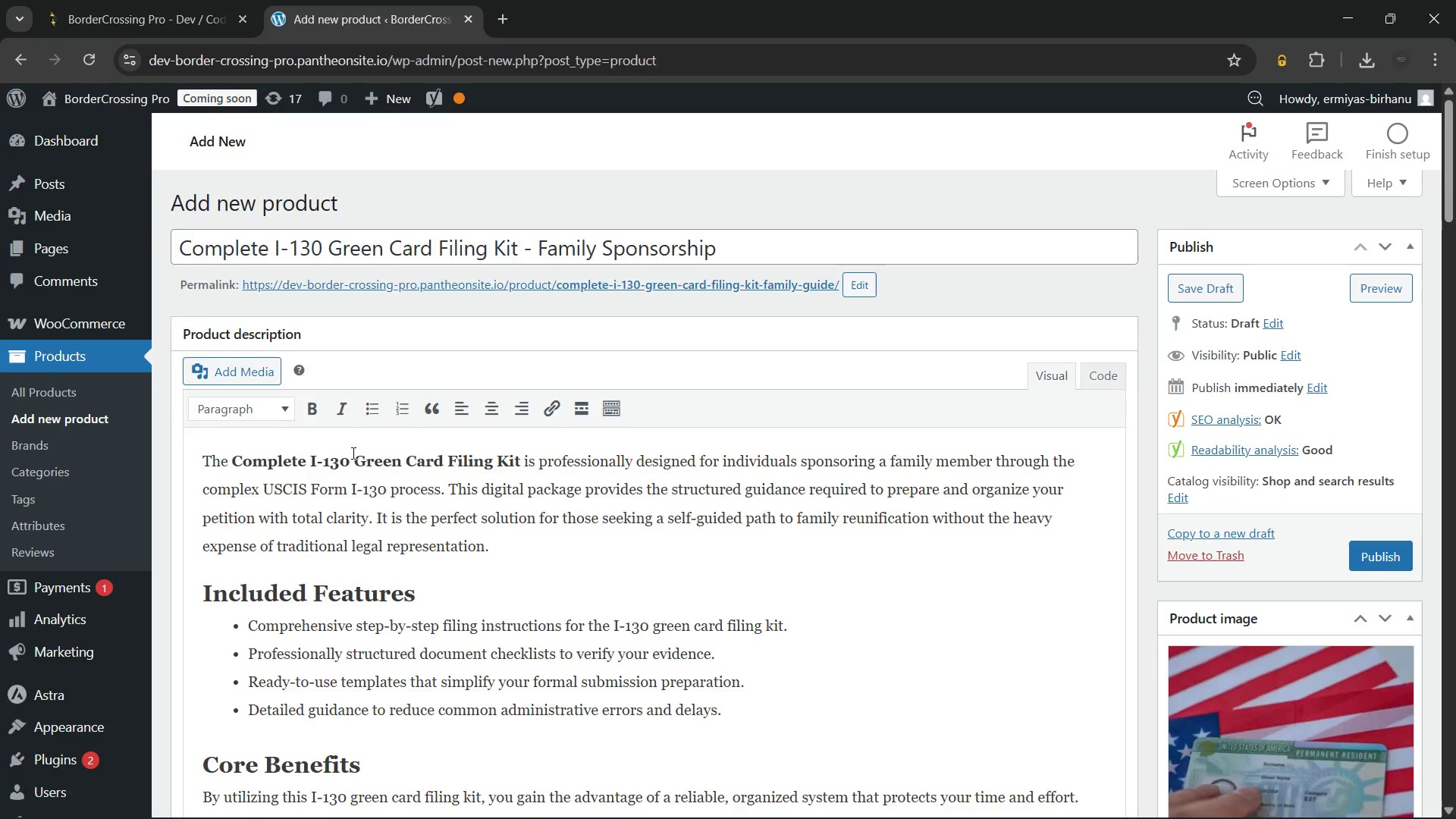 
scroll: coordinate [346, 447], scroll_direction: down, amount: 8.0
 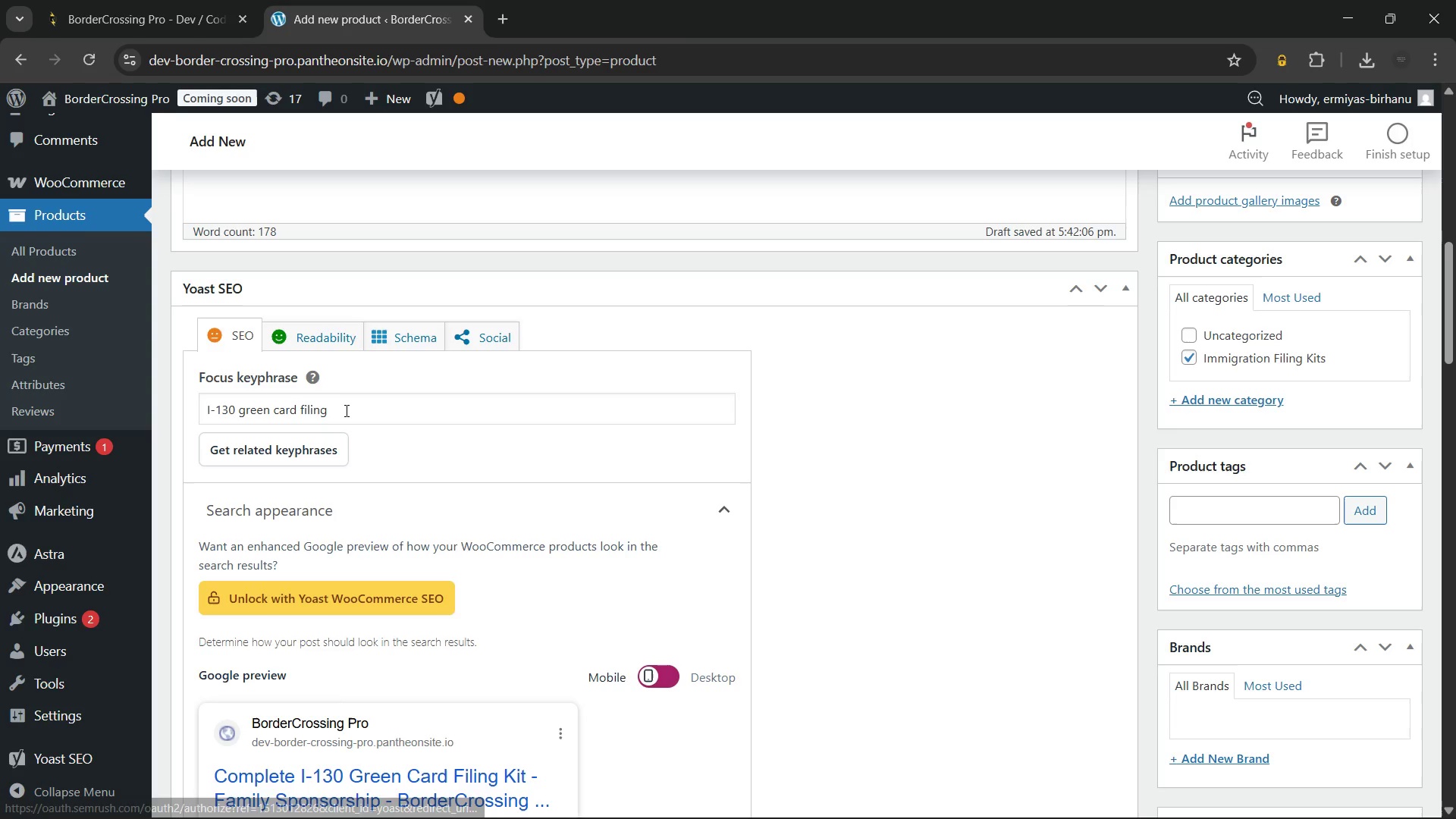 
left_click([345, 410])
 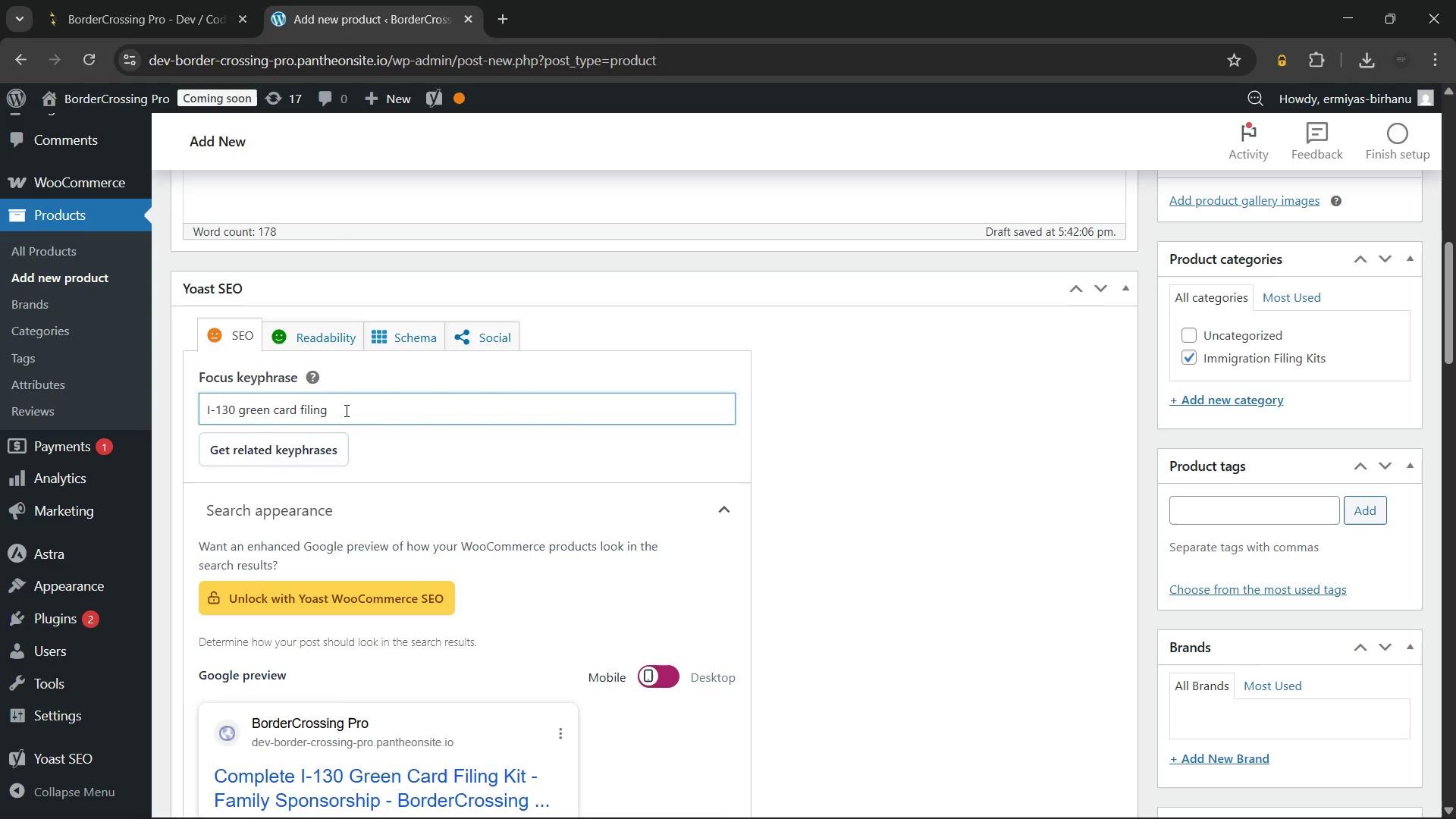 
type( kit)
 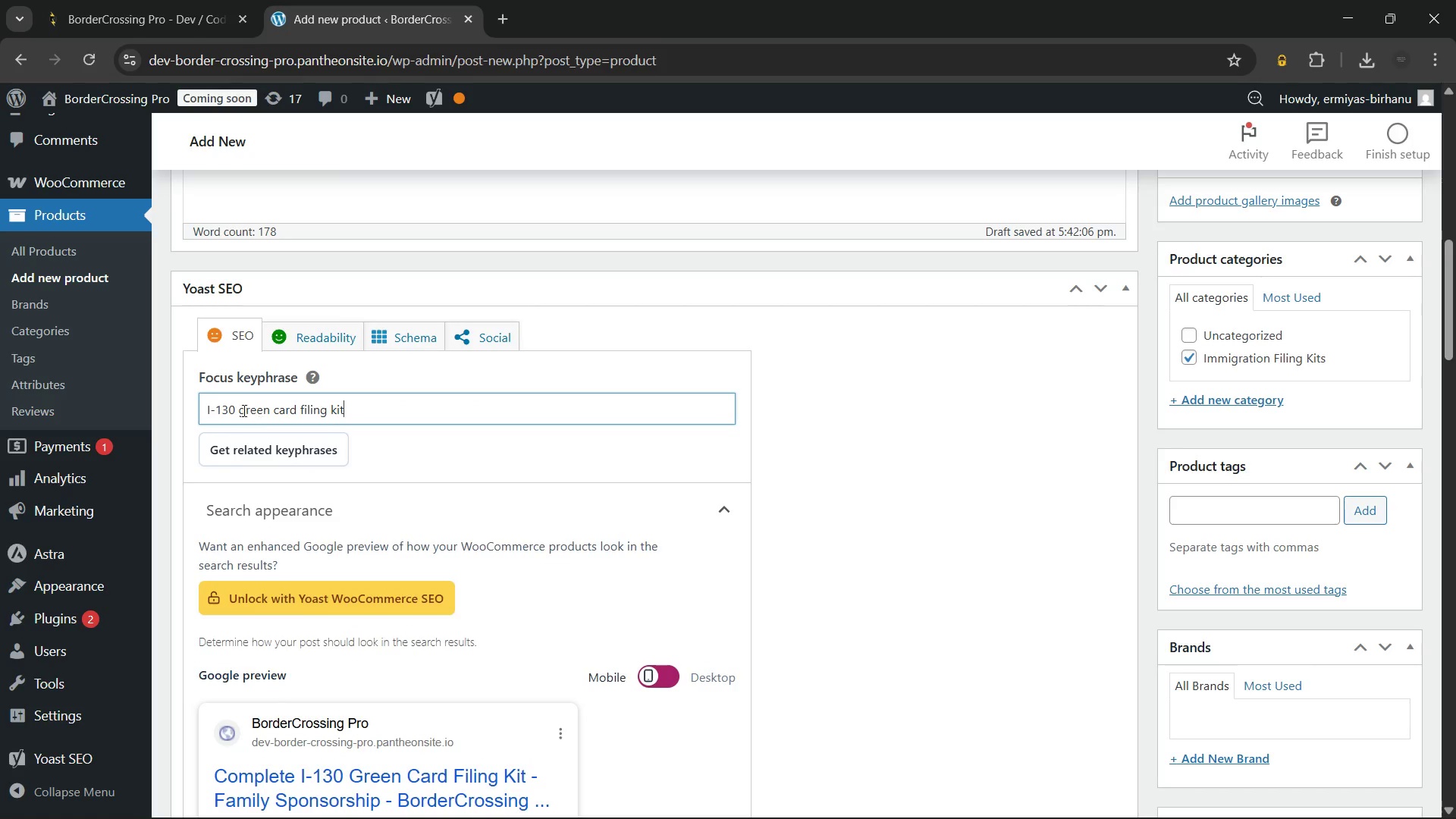 
left_click([238, 410])
 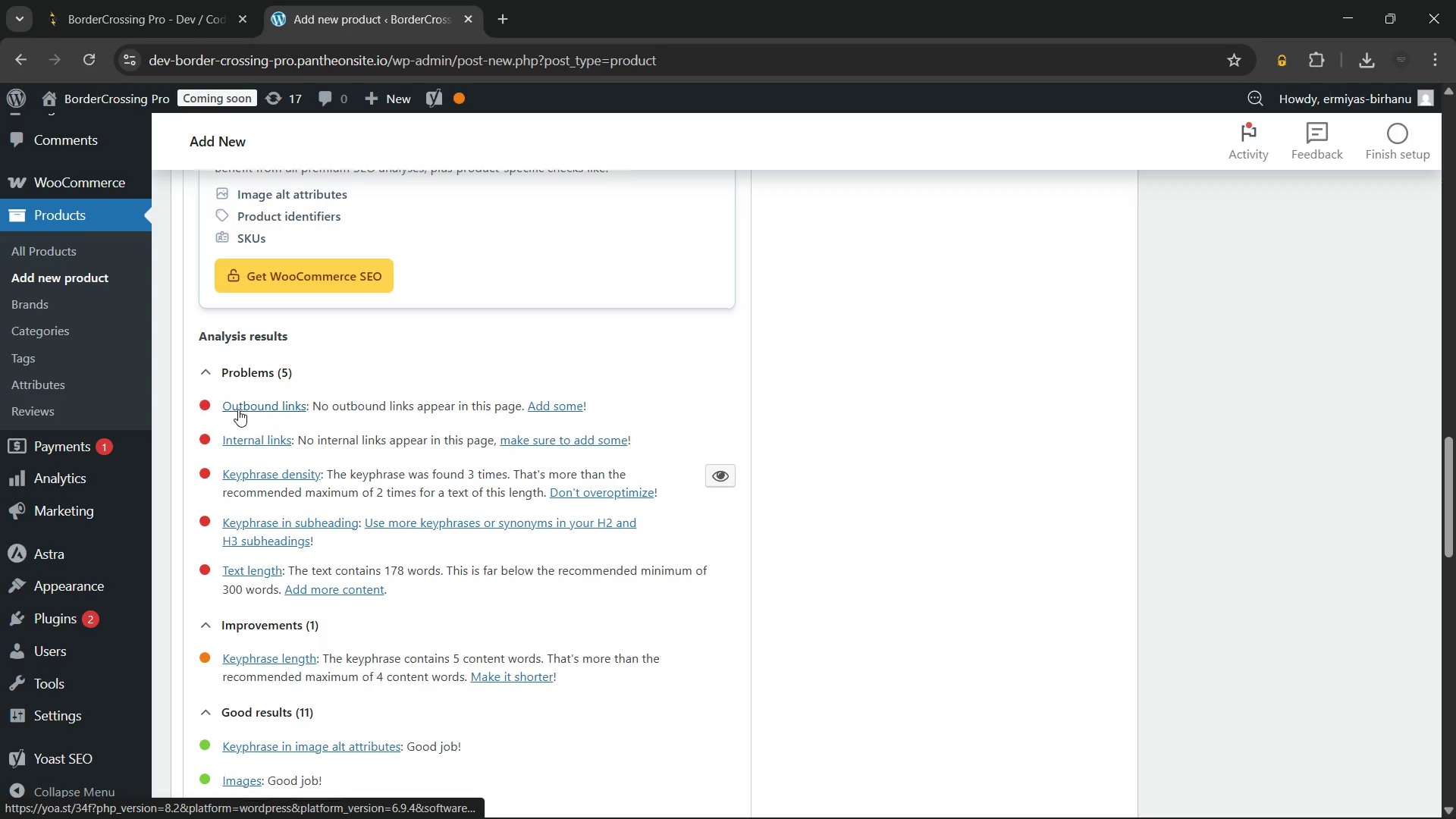 
wait(11.56)
 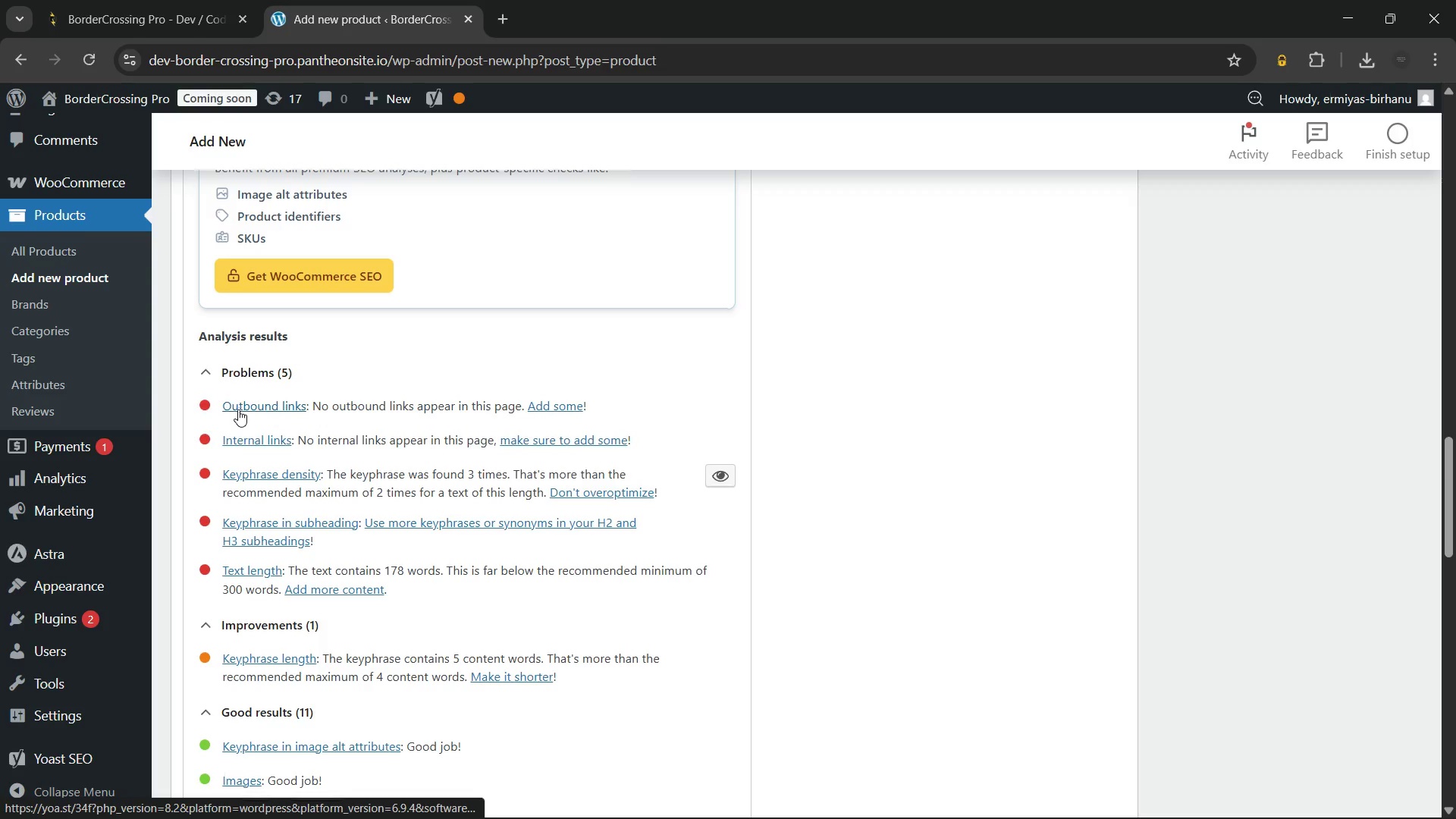 
key(Backspace)
 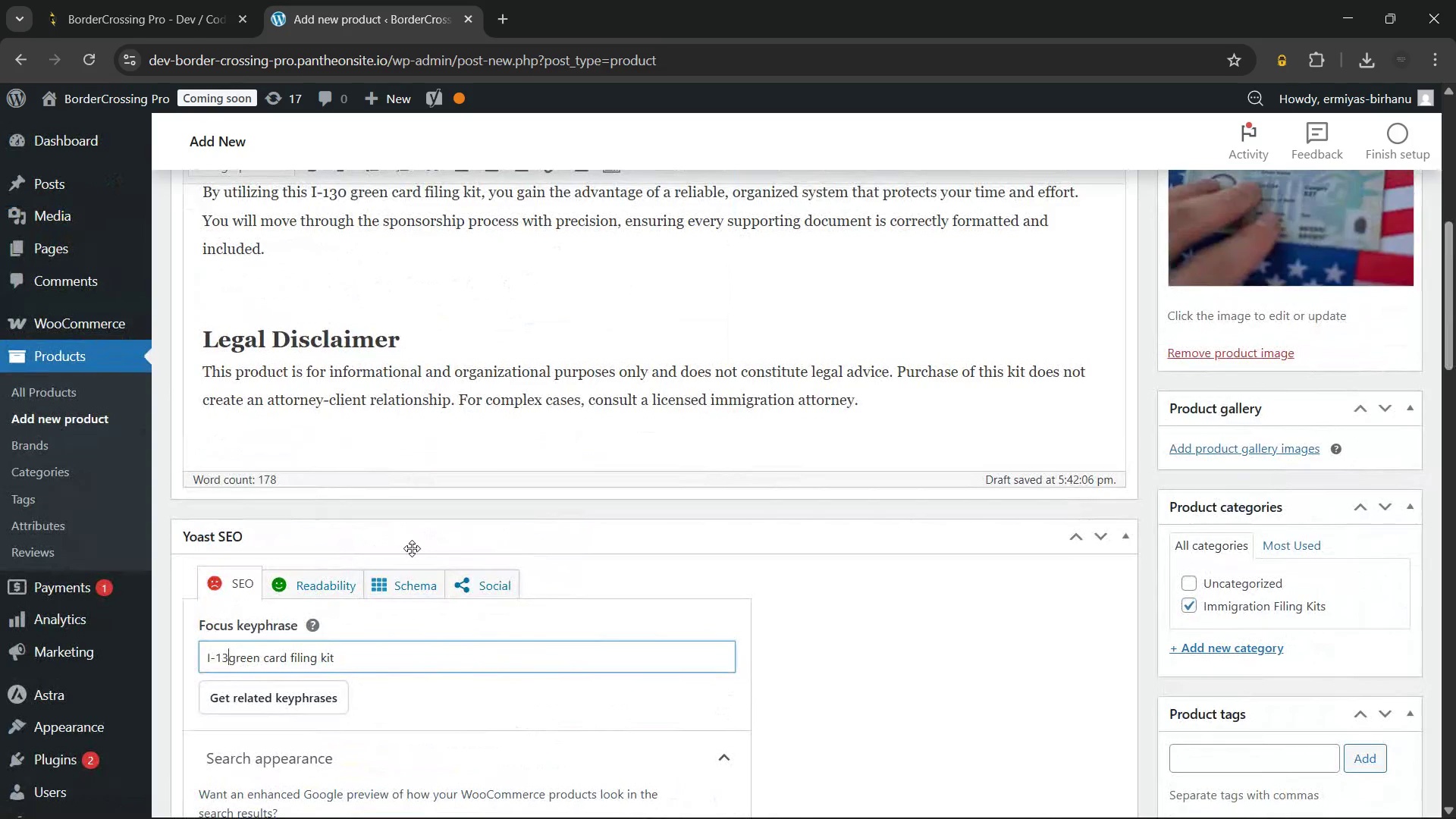 
key(Backspace)
 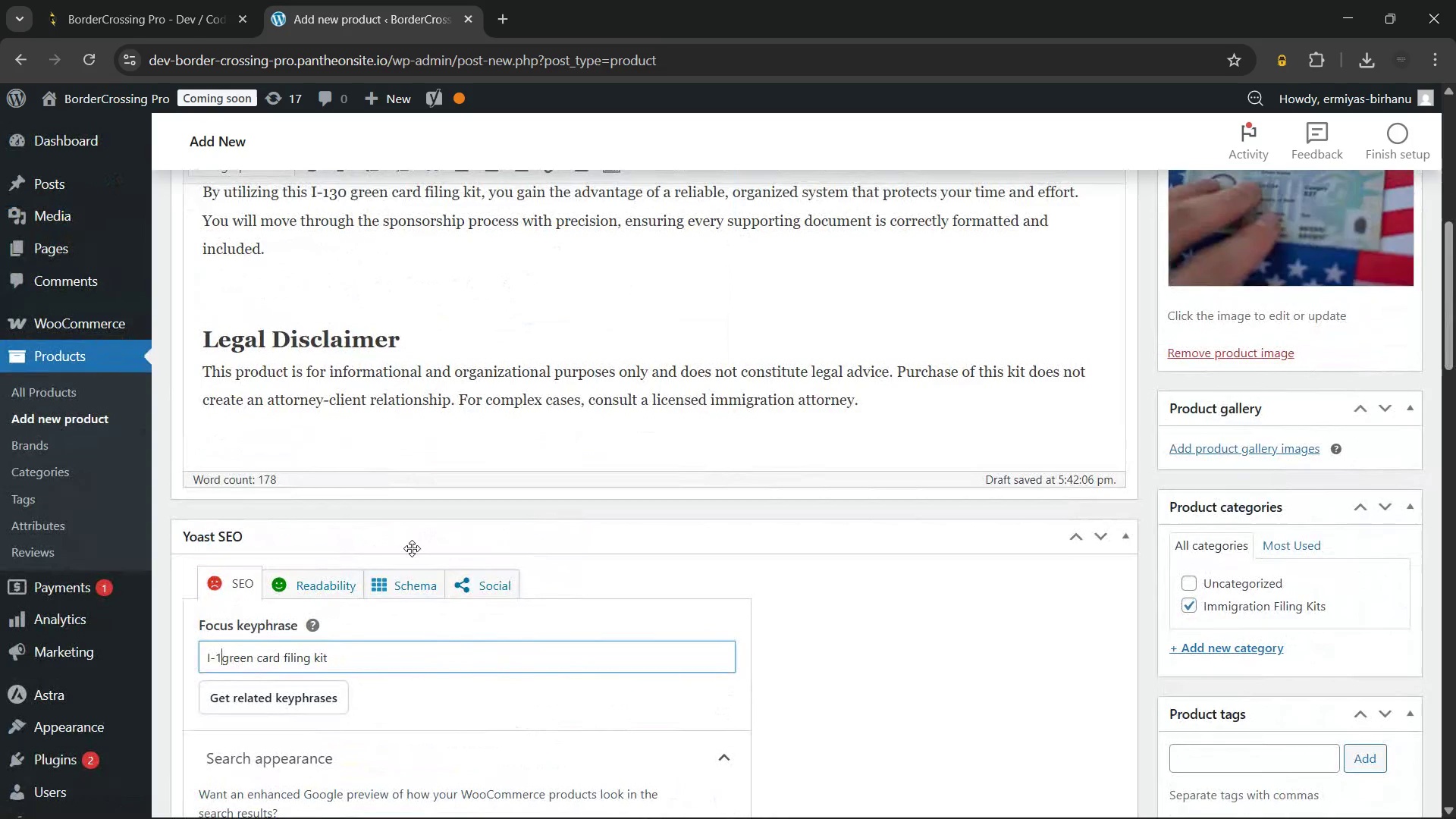 
key(Backspace)
 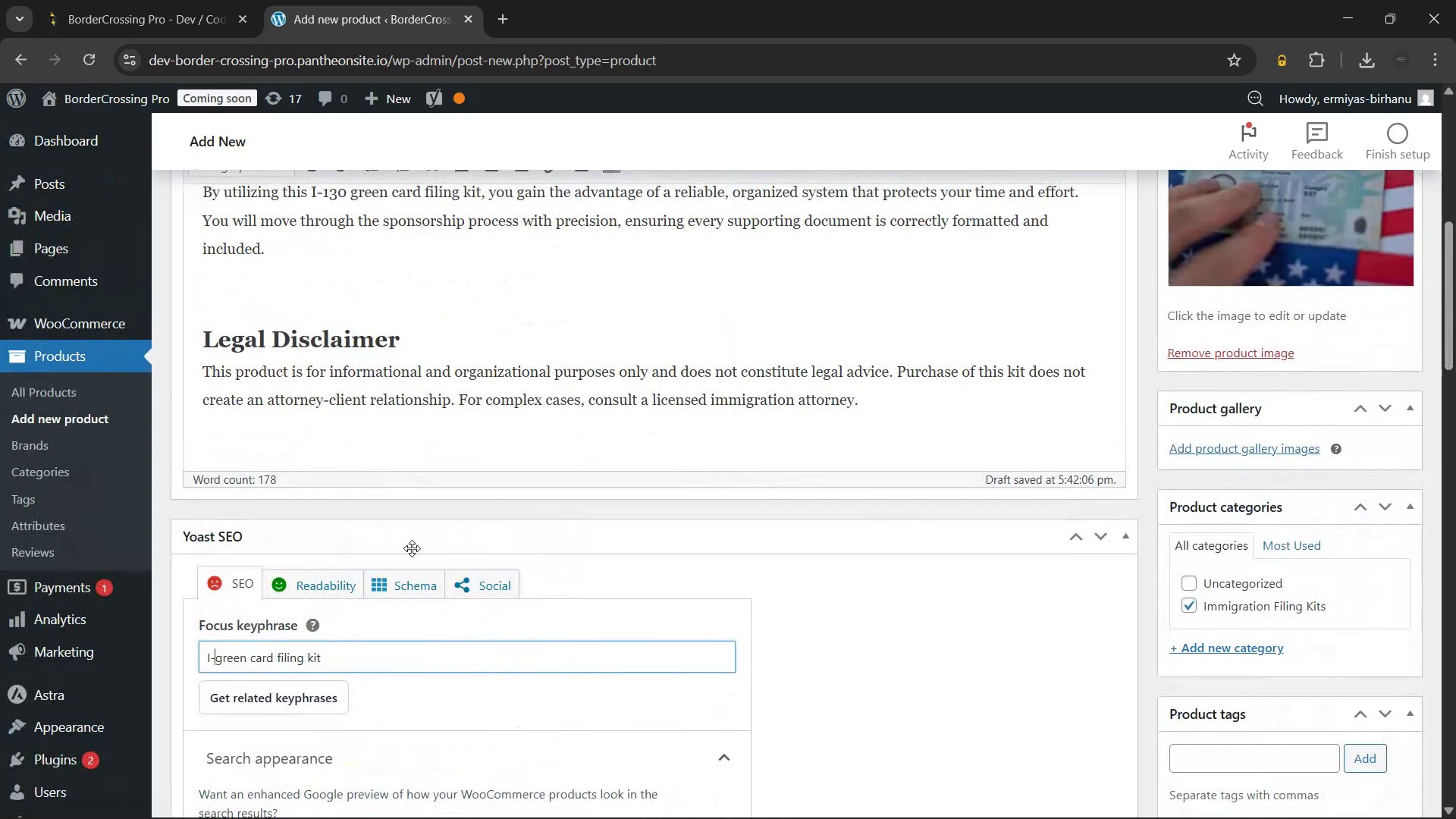 
key(Backspace)
 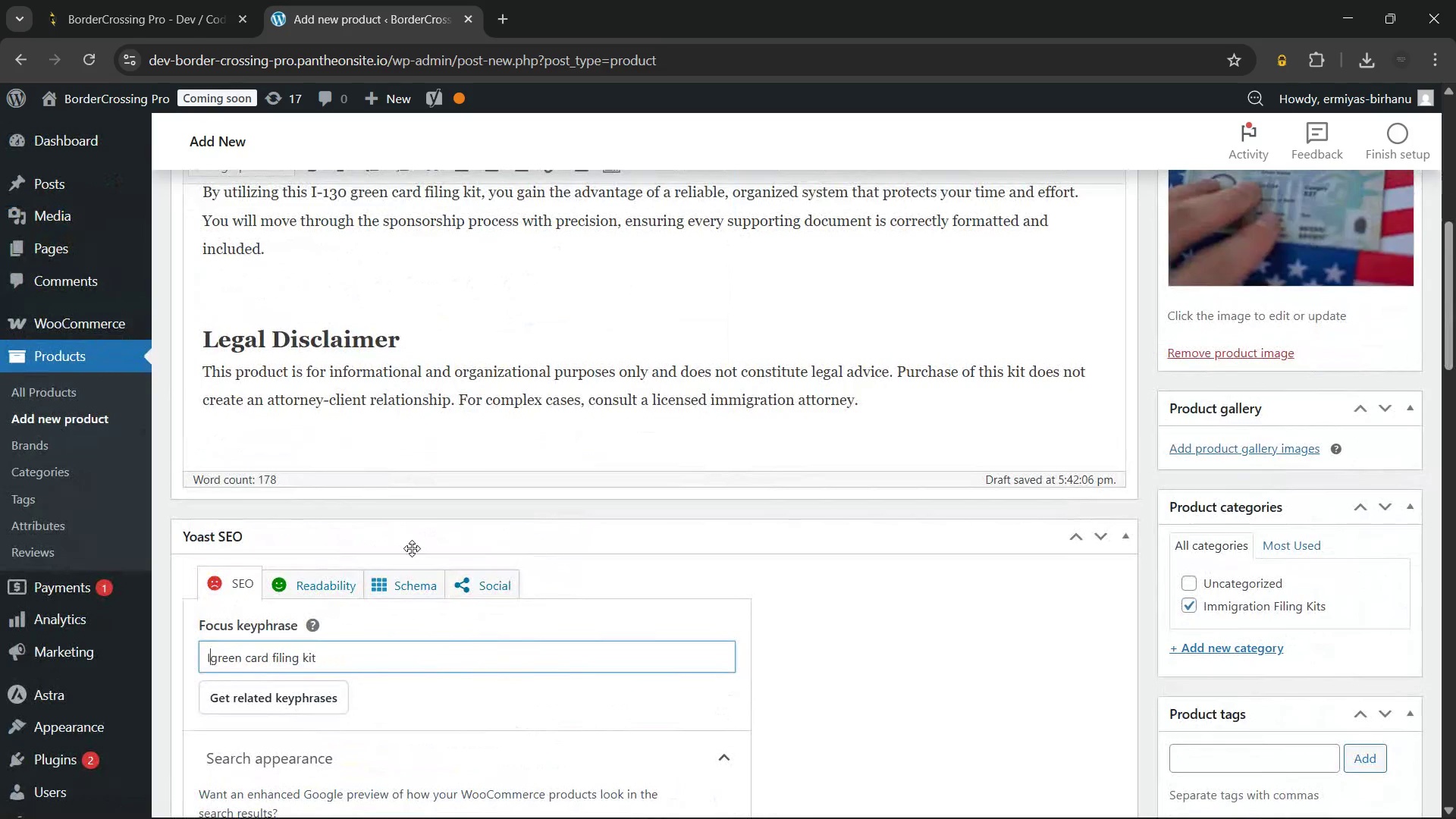 
key(Backspace)
 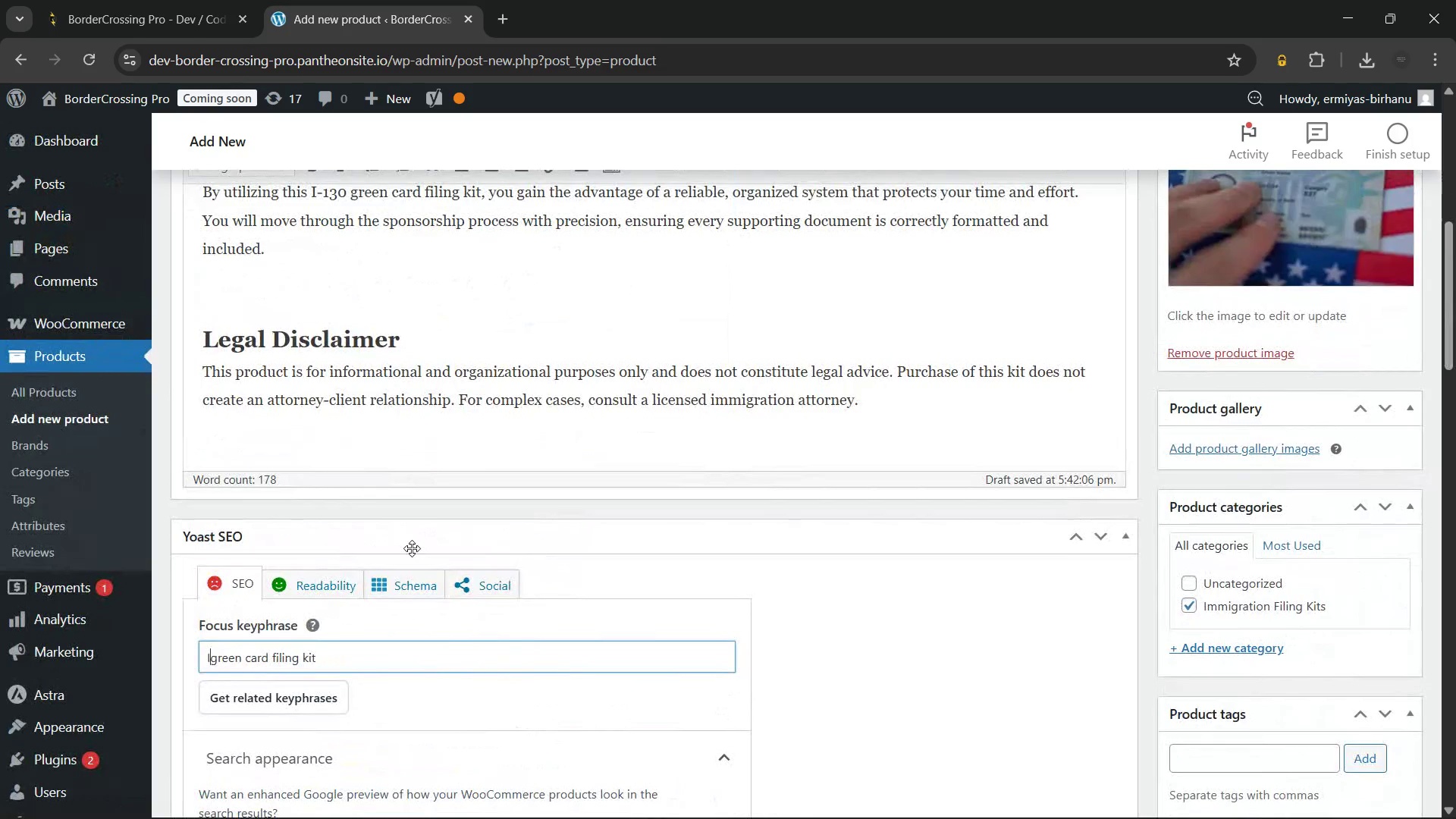 
key(Backspace)
 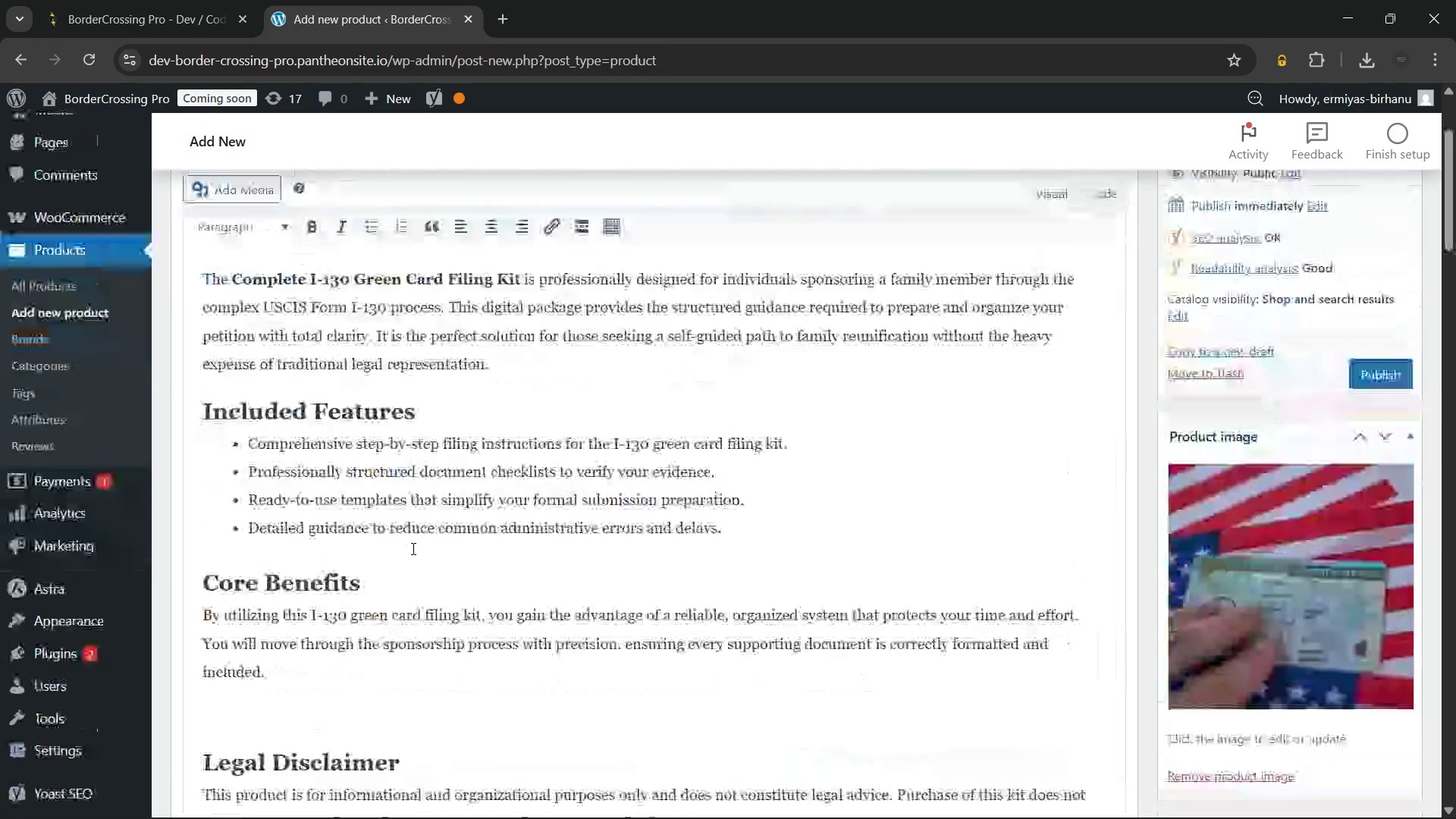 
wait(6.06)
 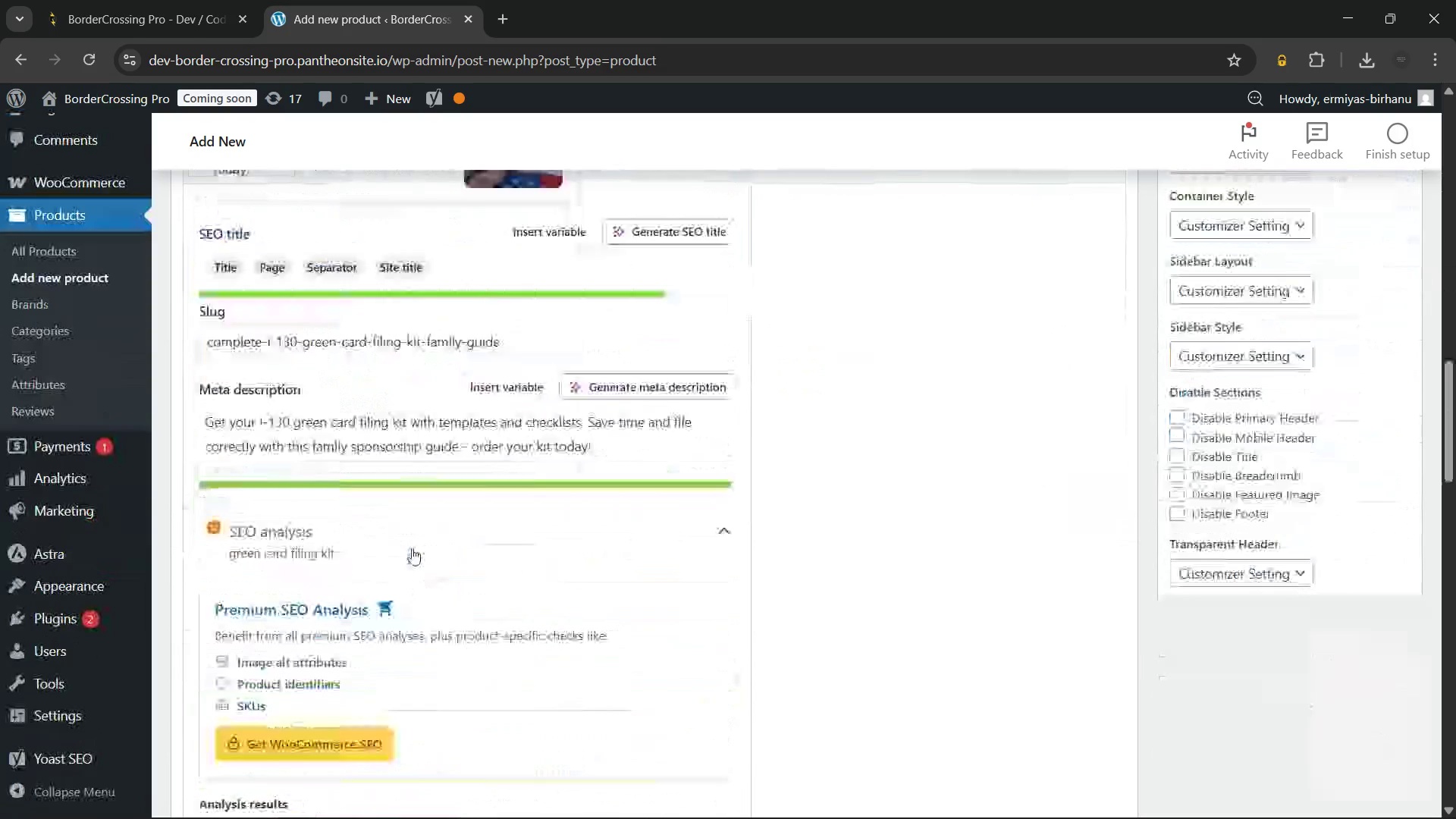 
key(Control+Z)
 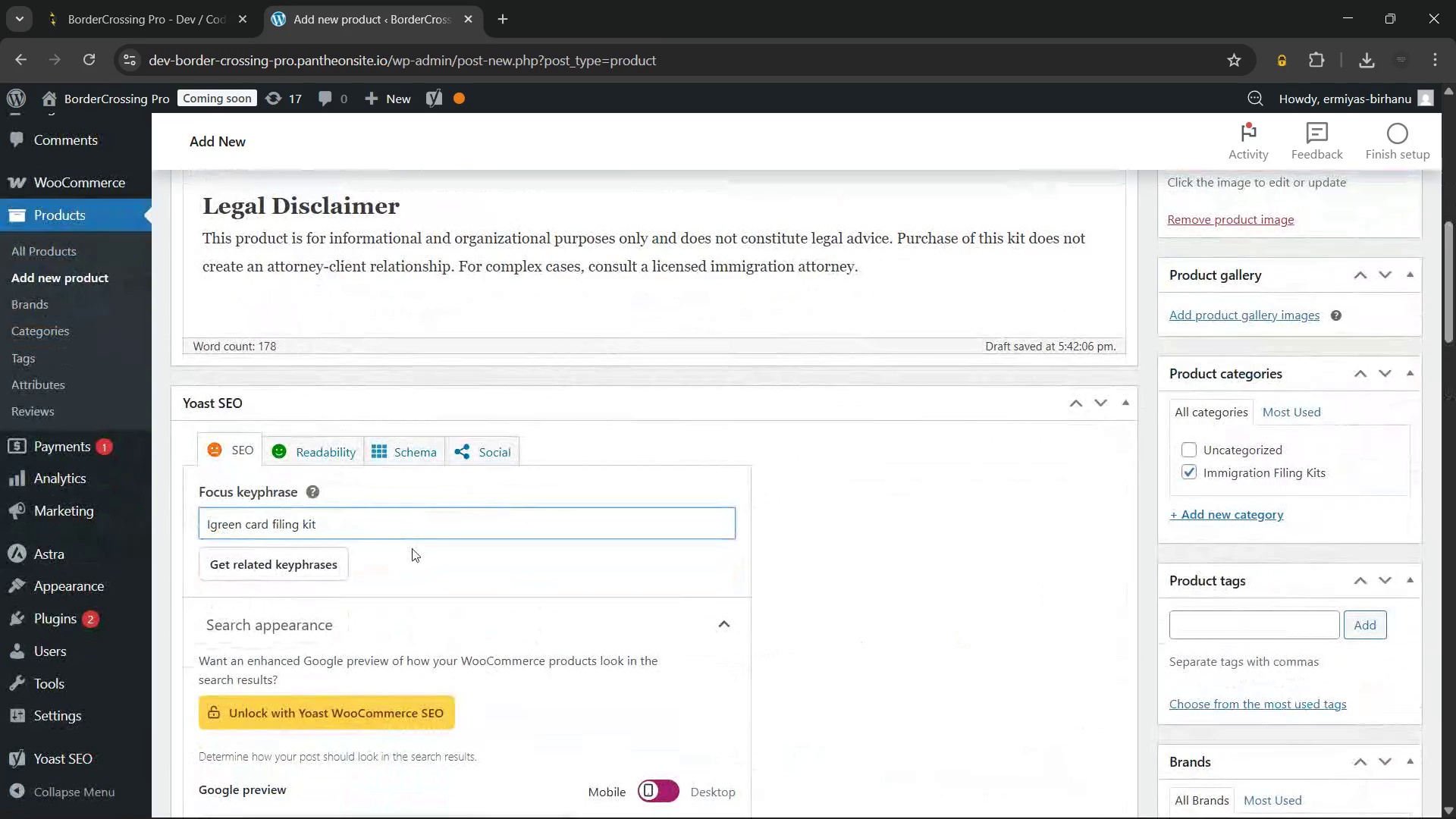 
key(Control+Z)
 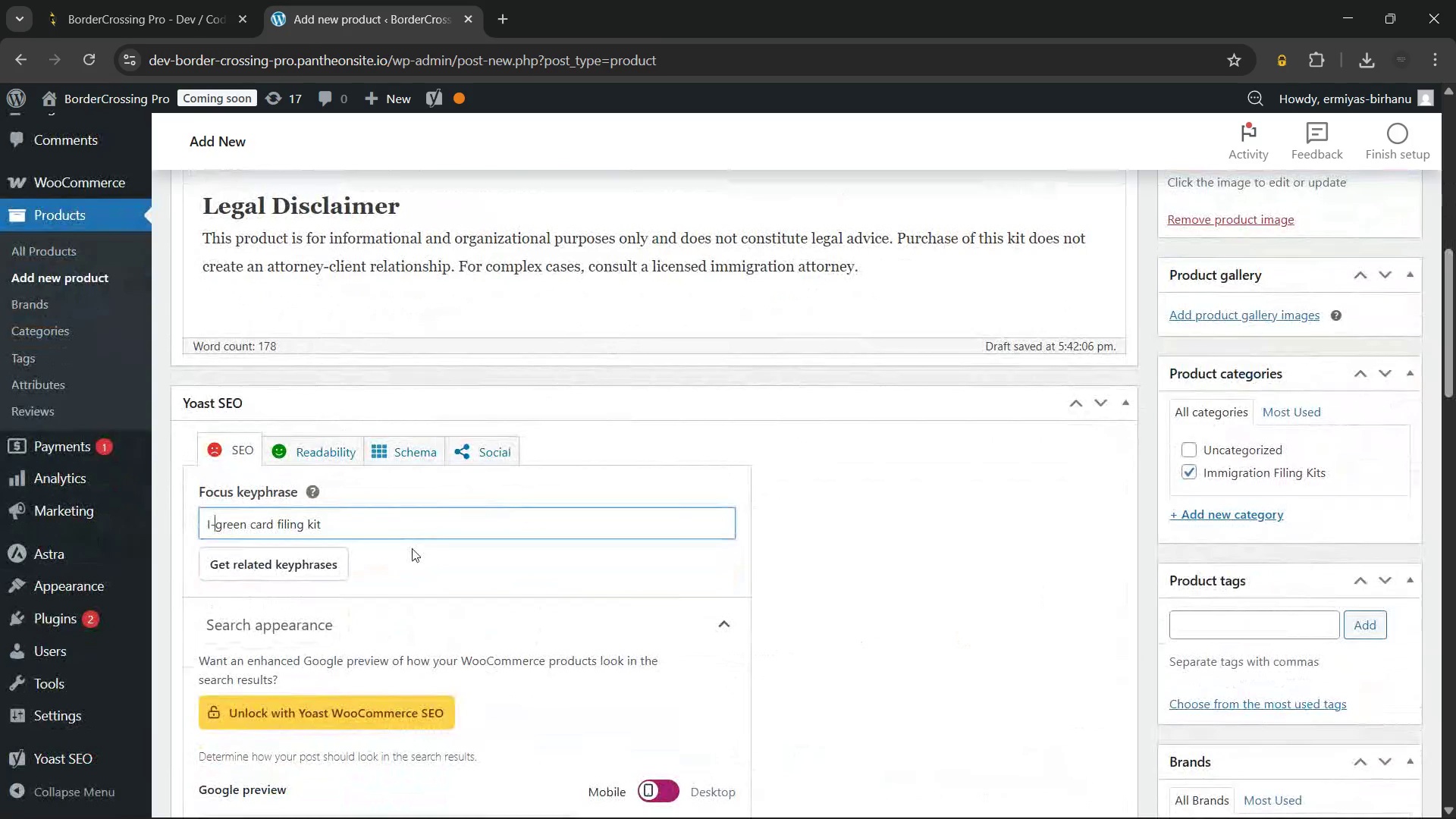 
key(Control+Z)
 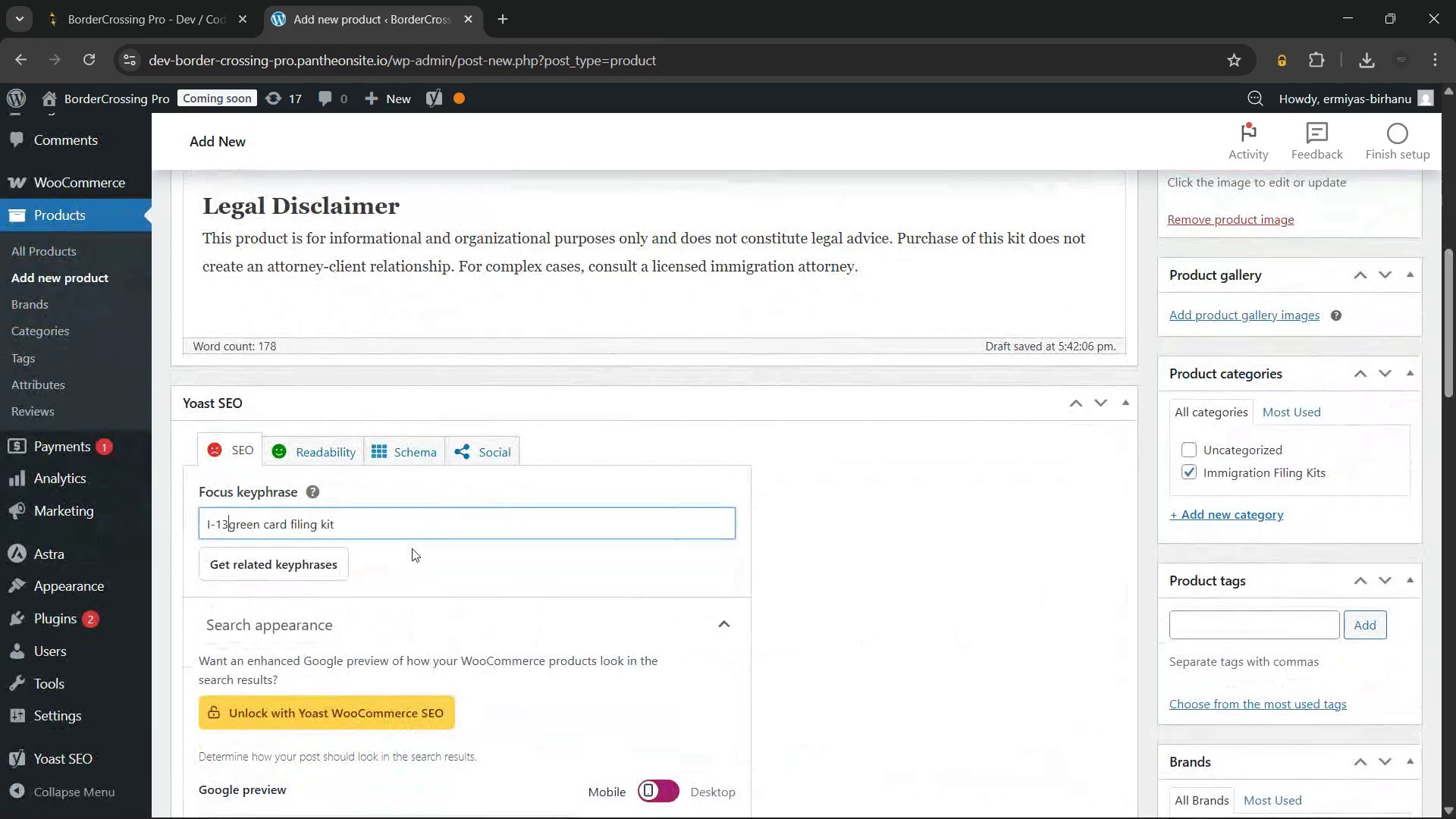 
key(Control+Z)
 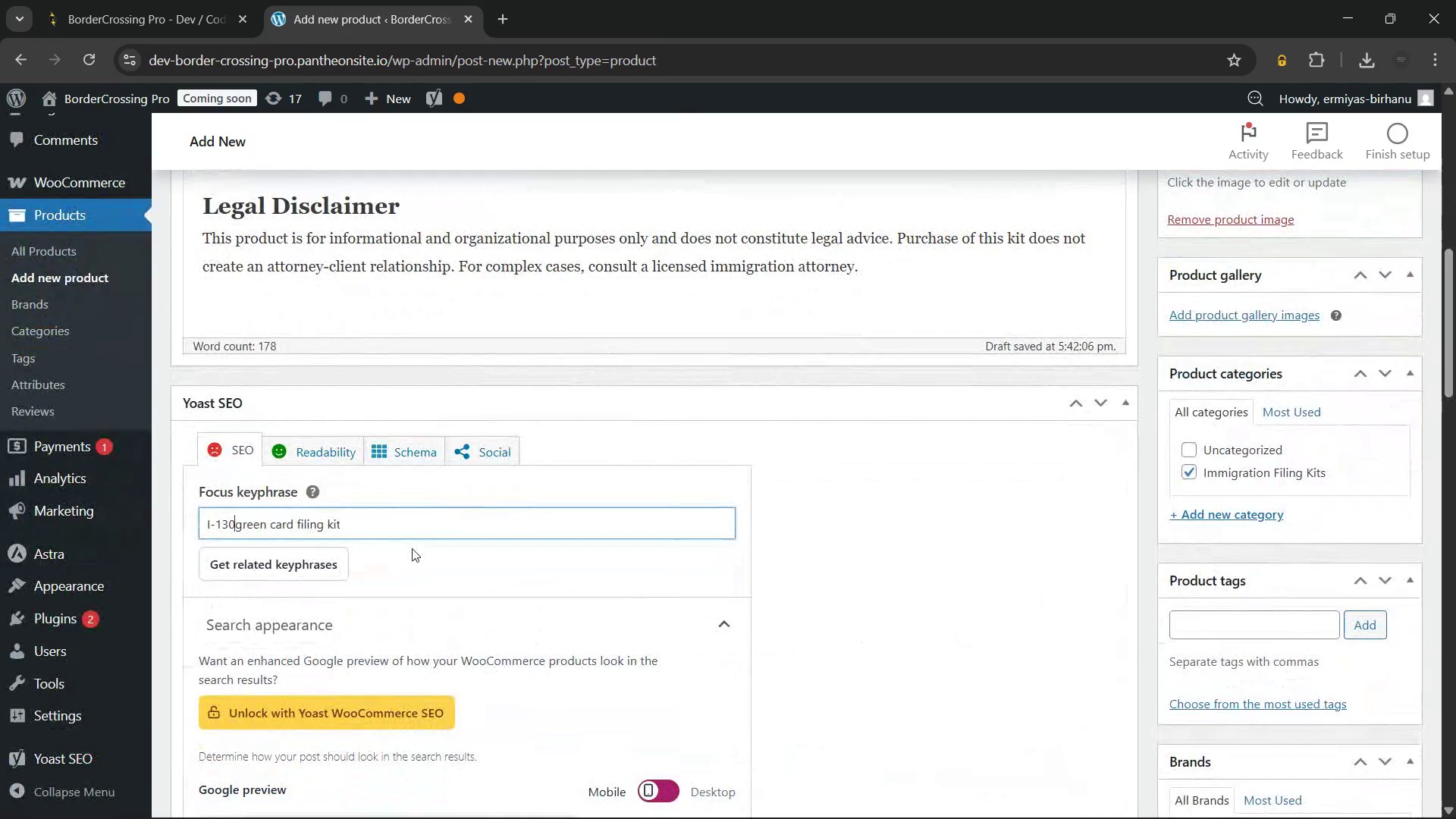 
key(Control+Z)
 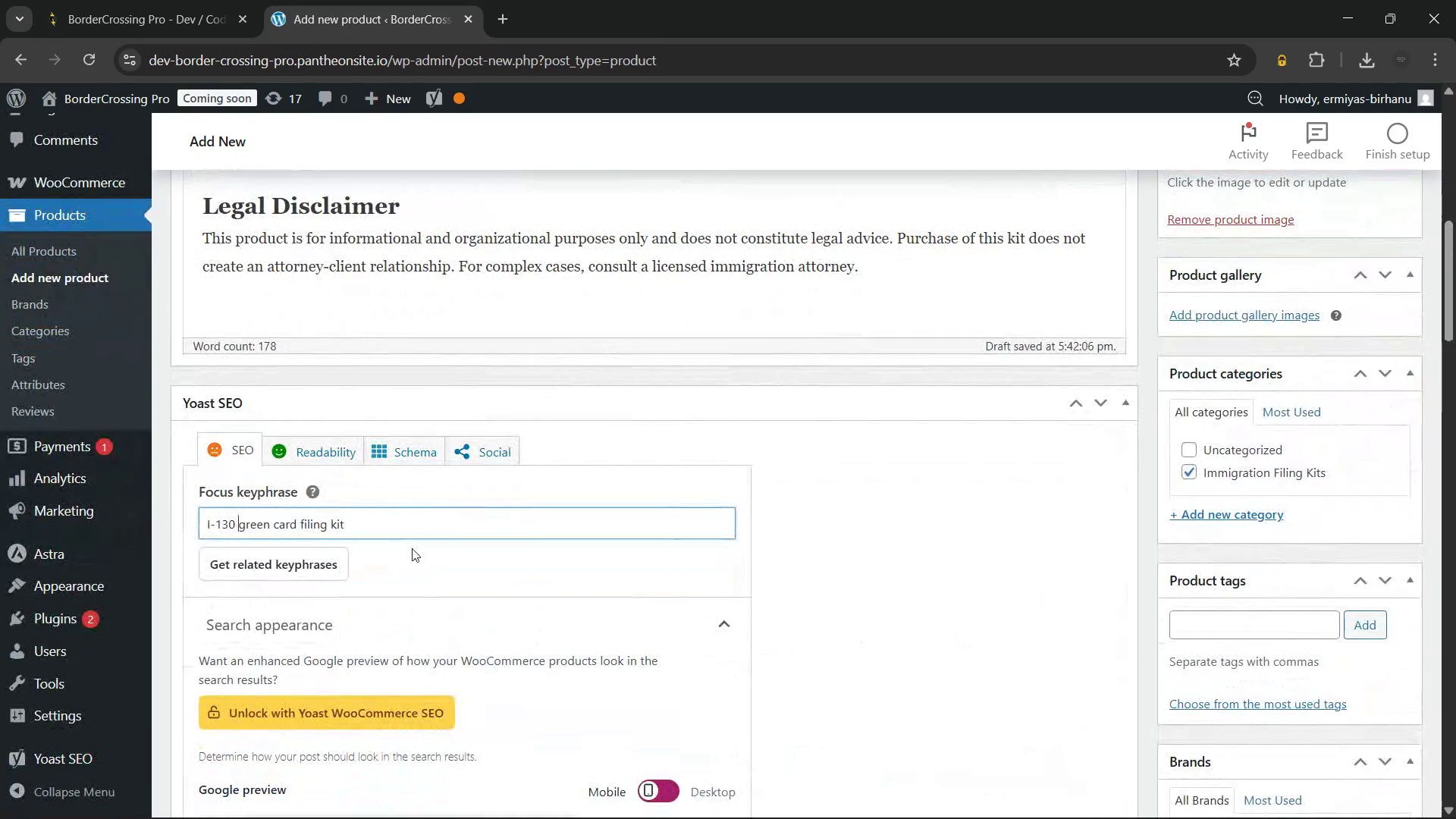 
key(Control+Z)
 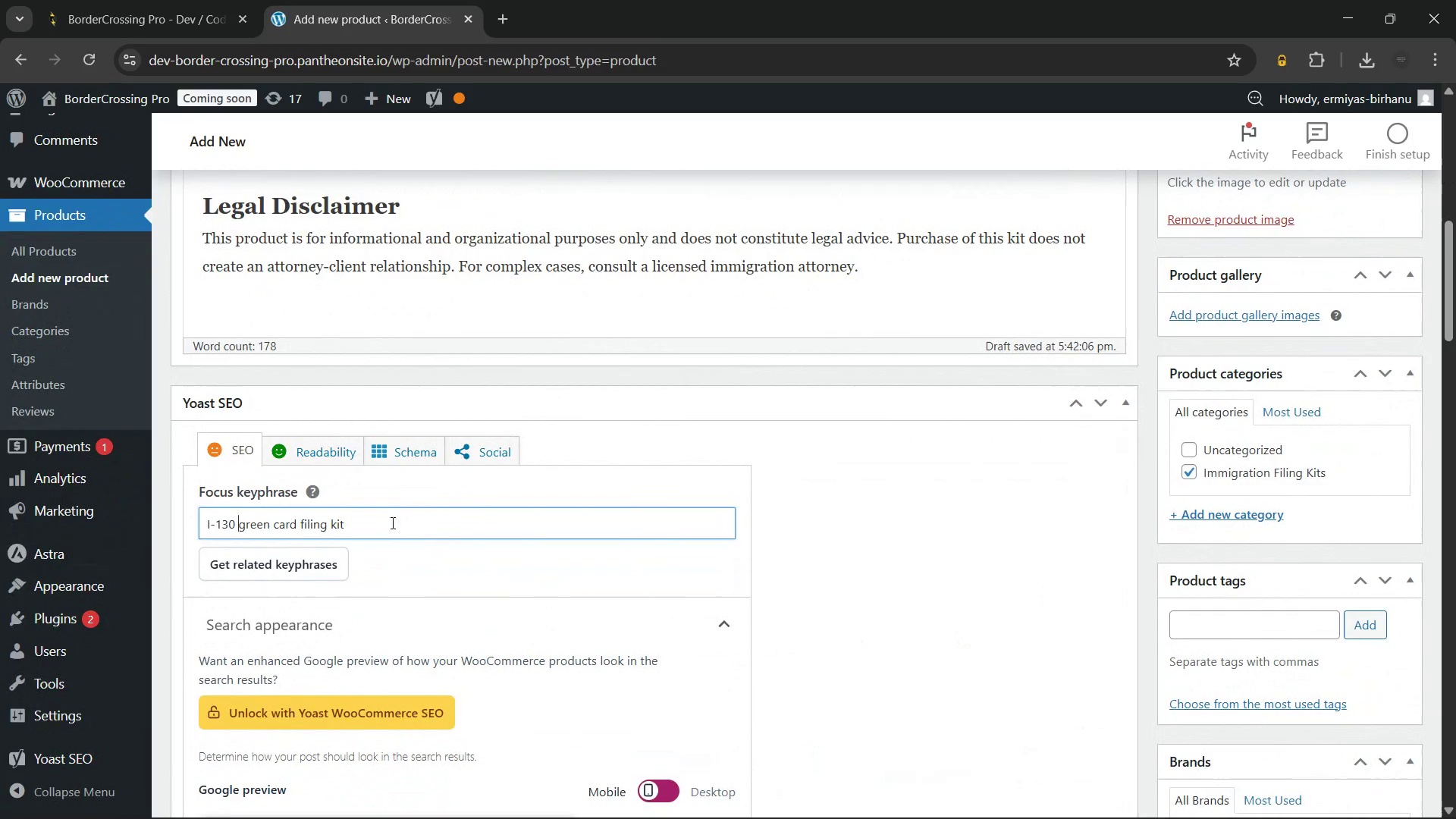 
left_click([389, 522])
 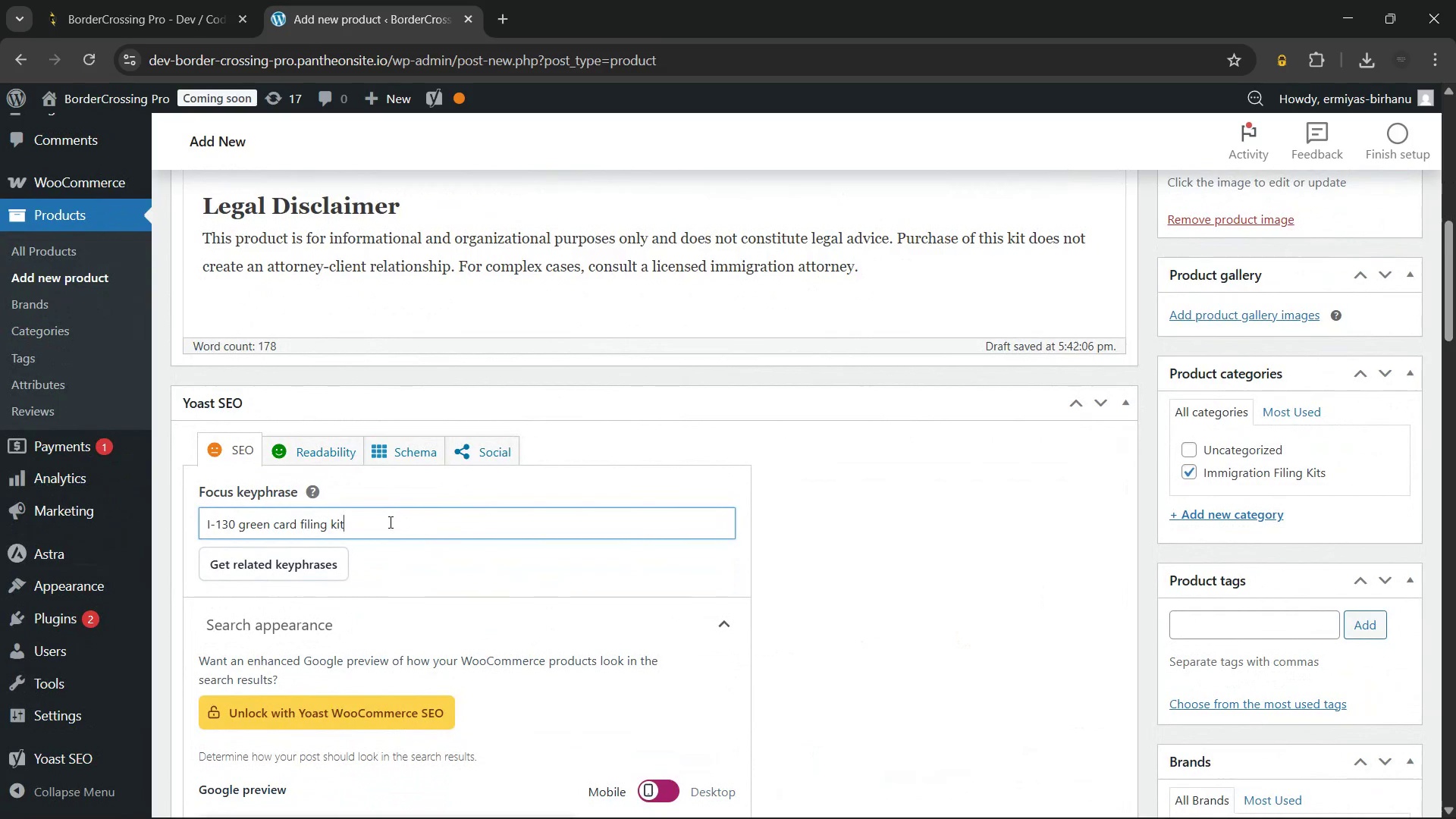 
key(Backspace)
 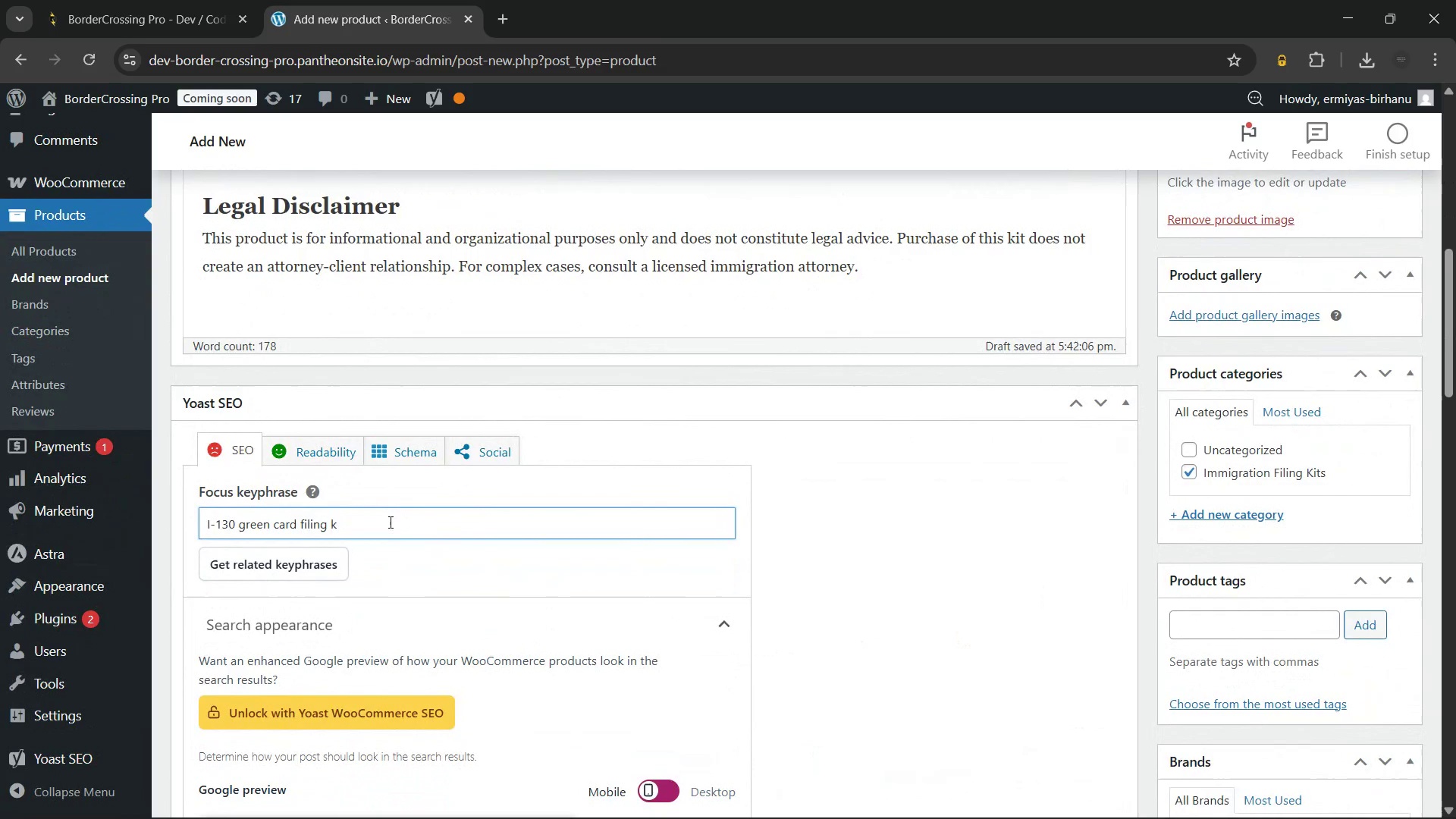 
key(Backspace)
 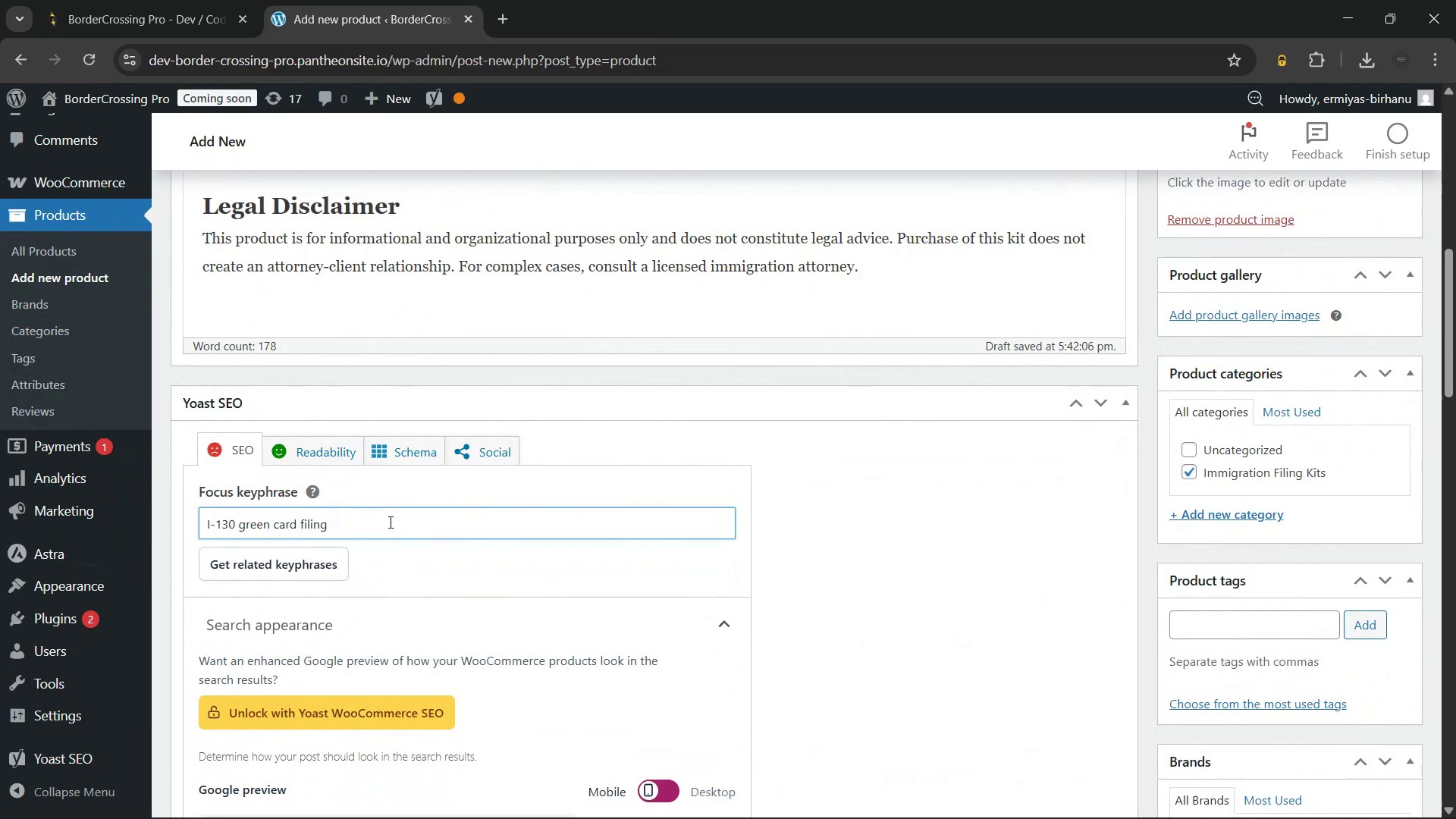 
key(Backspace)
 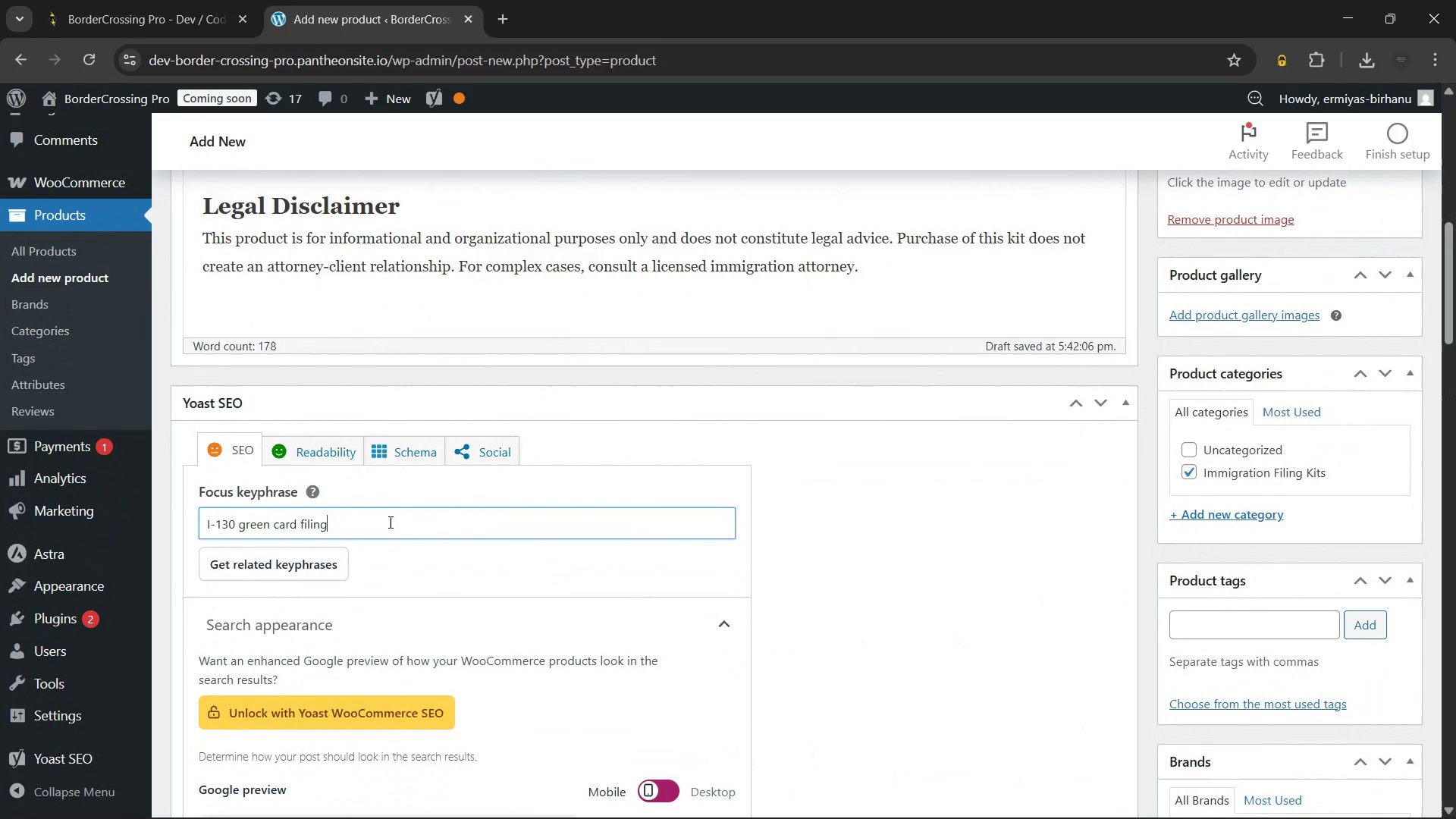 
key(Backspace)
 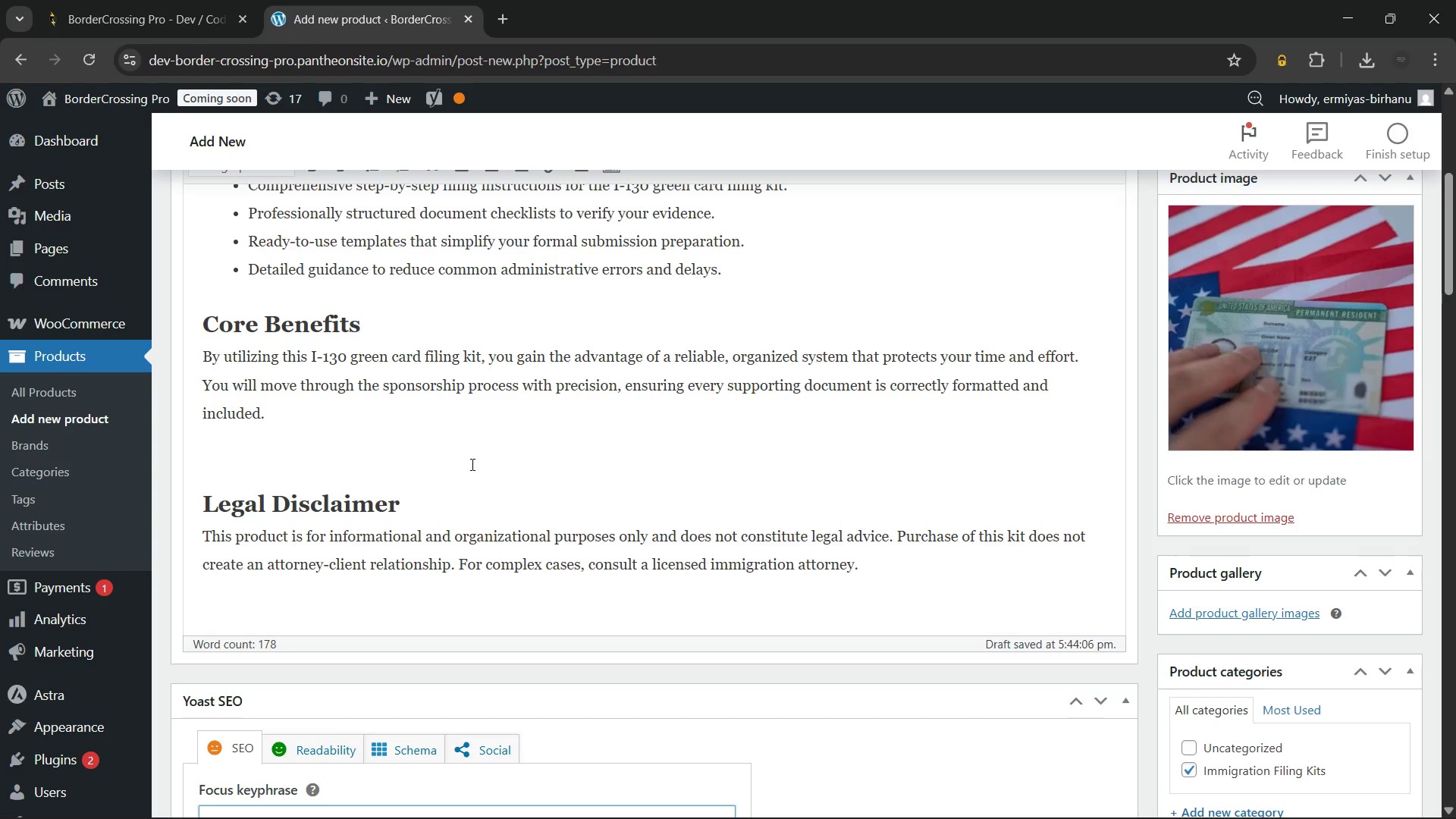 
wait(63.88)
 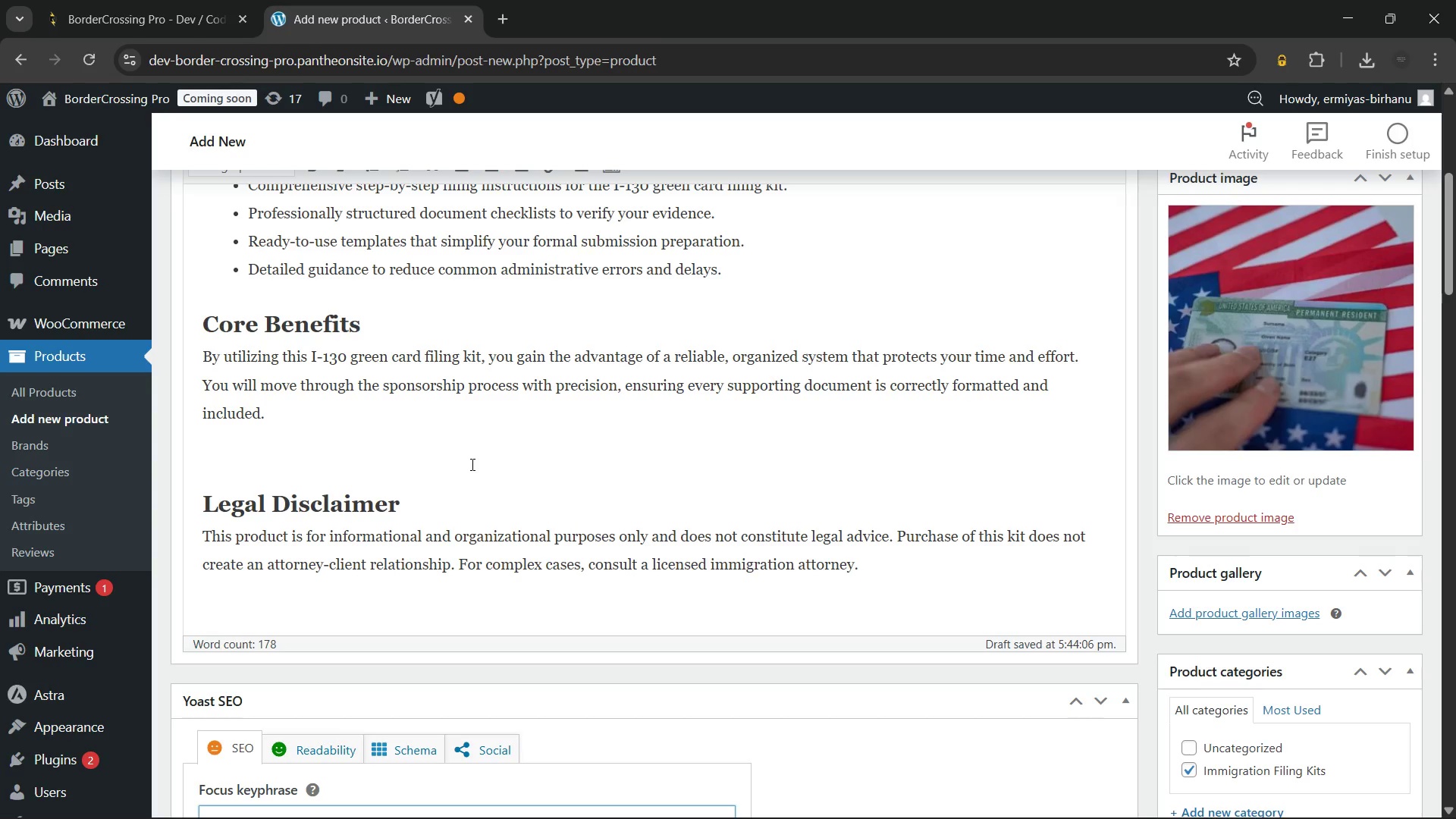 
left_click([430, 431])
 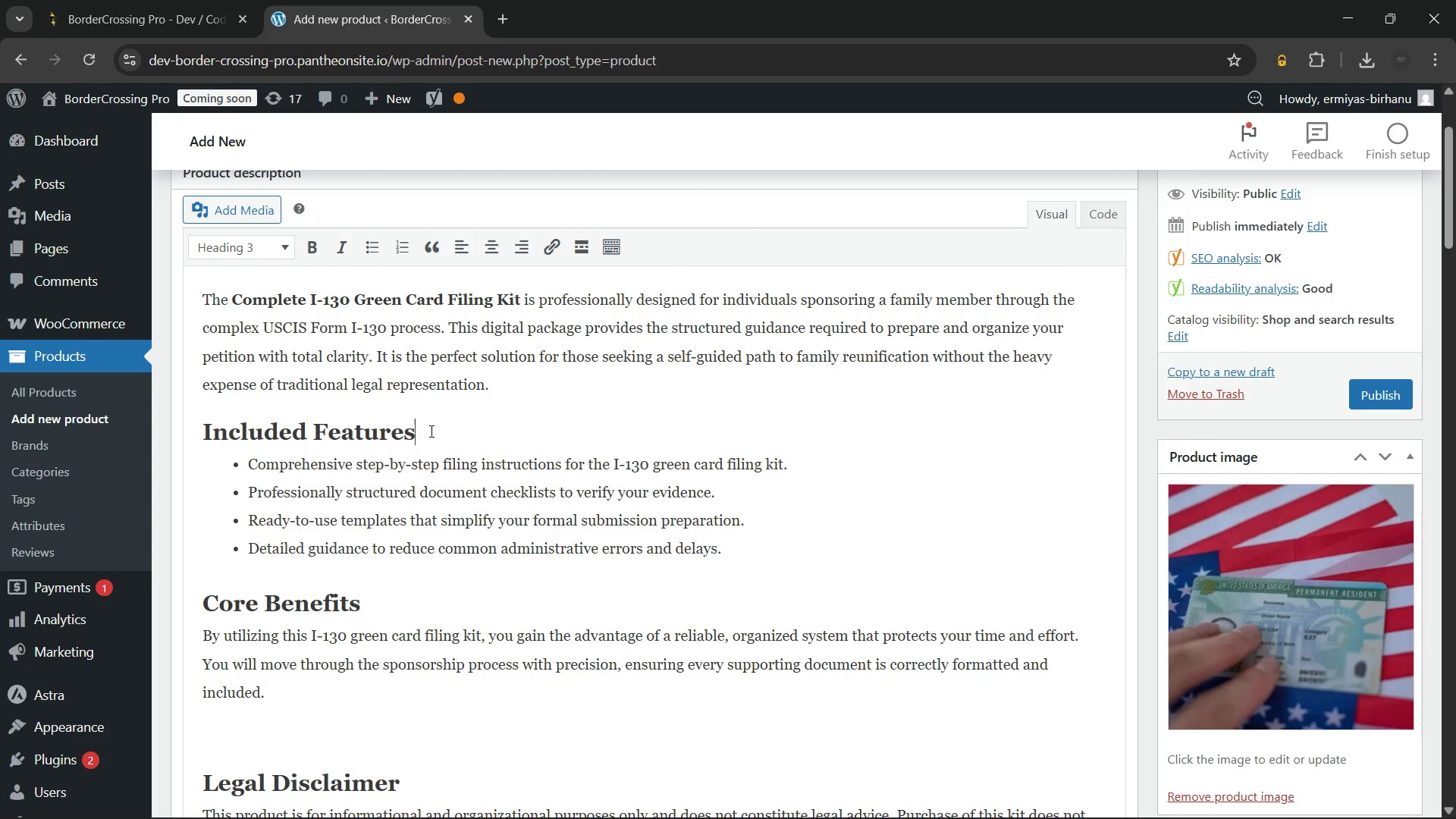 
type( of the I-130 Green Card Filing Kit)
 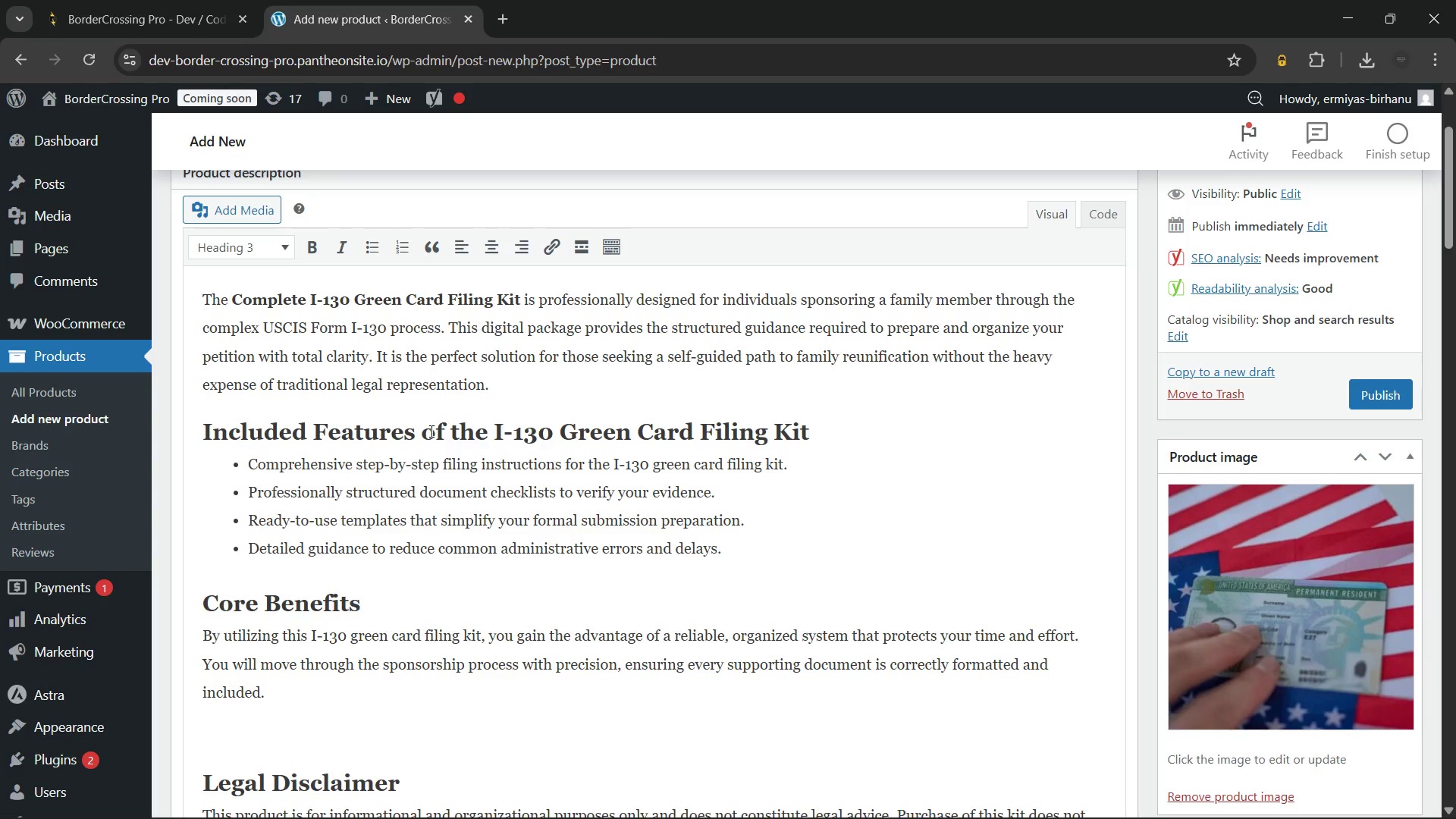 
wait(25.11)
 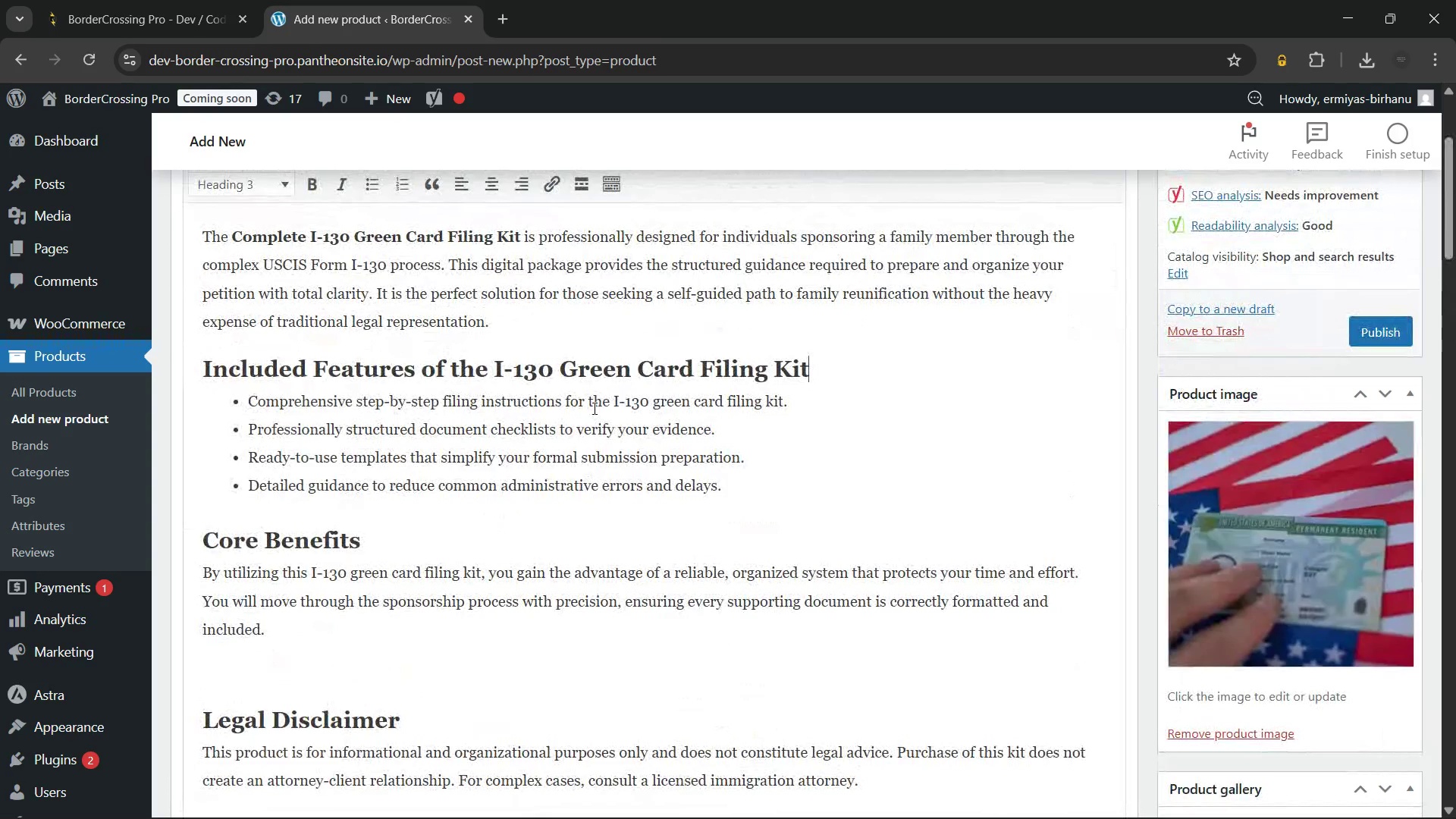 
left_click([465, 574])
 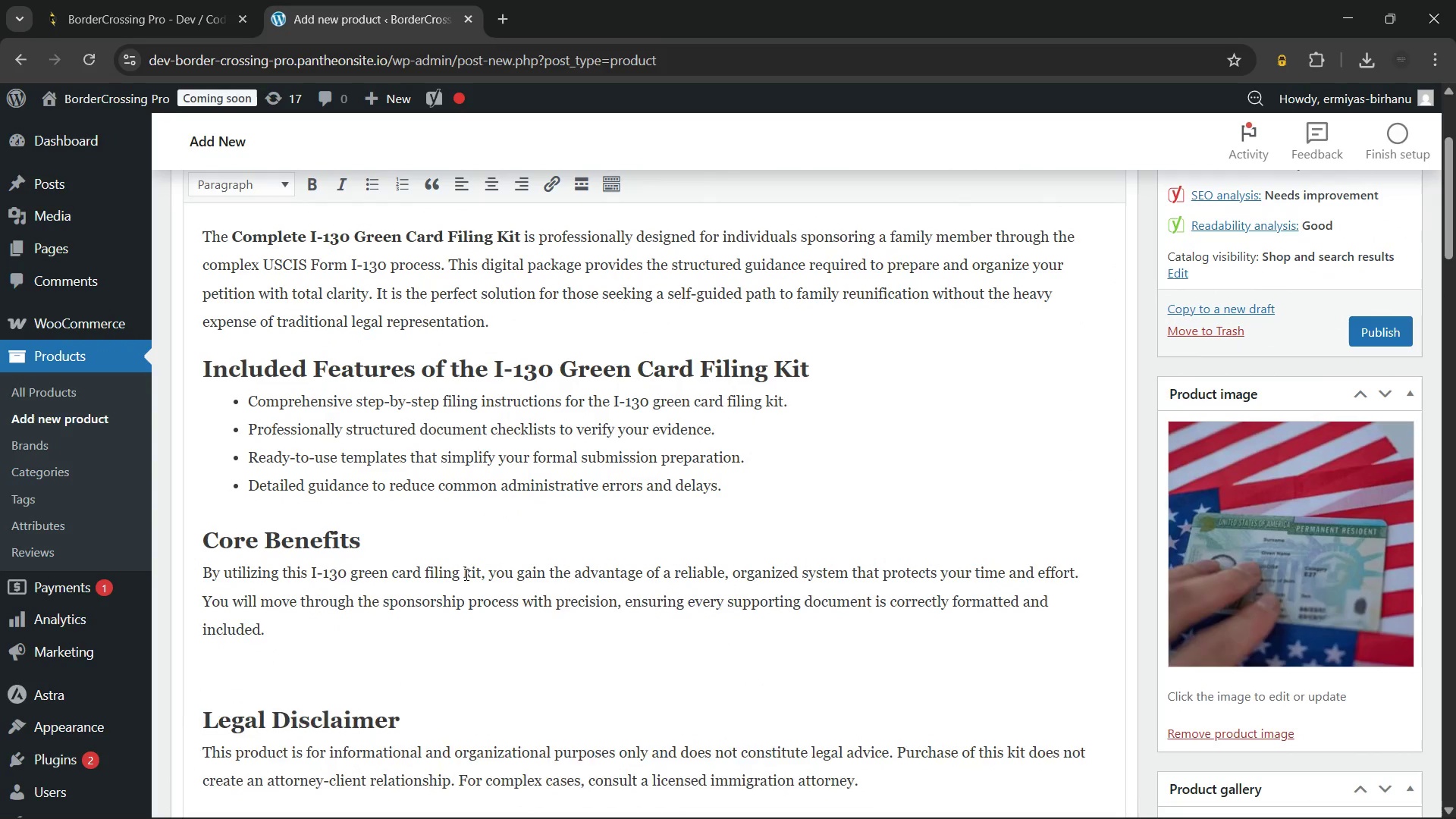 
hold_key(key=Backspace, duration=1.01)
 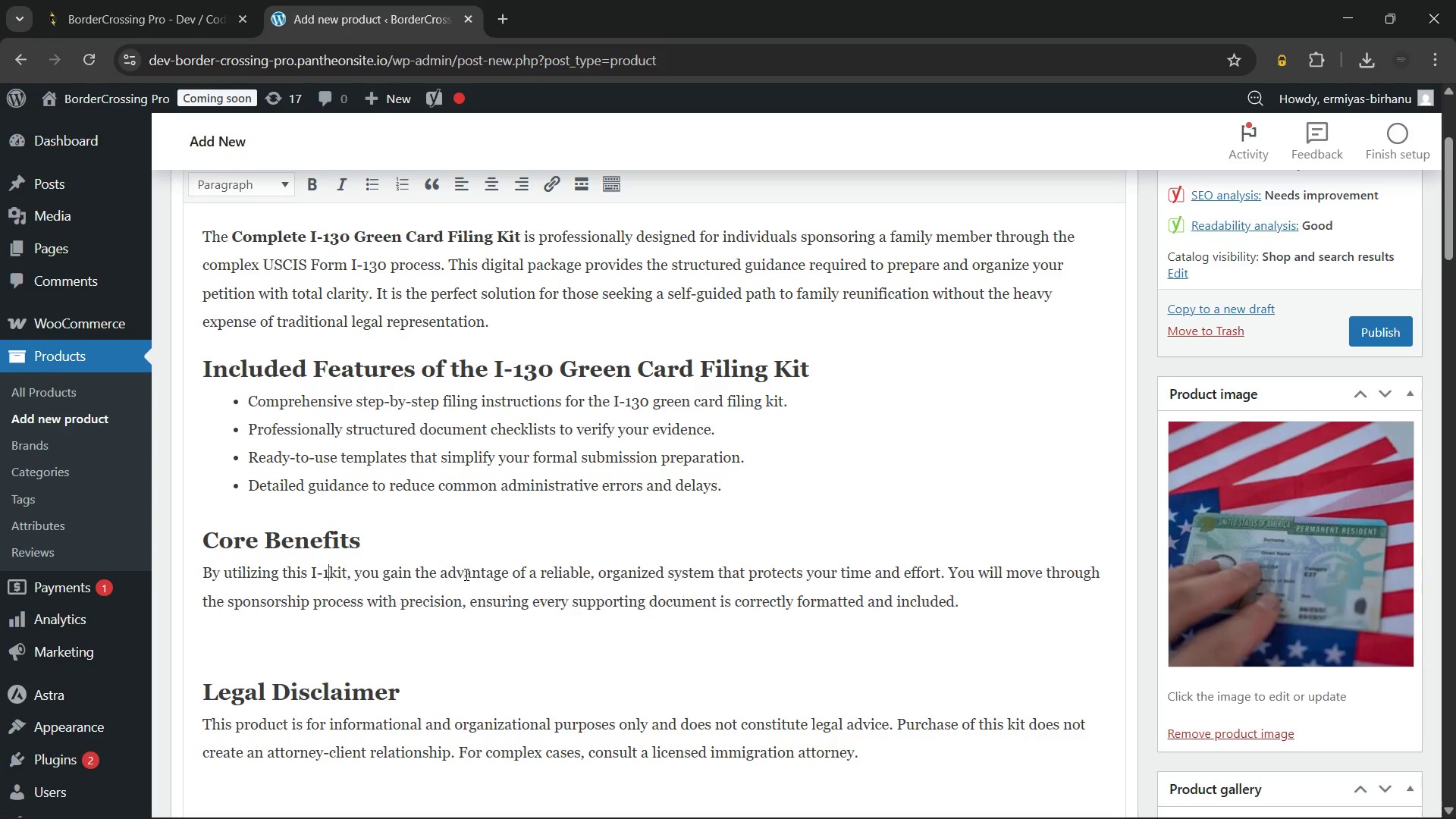 
key(Backspace)
 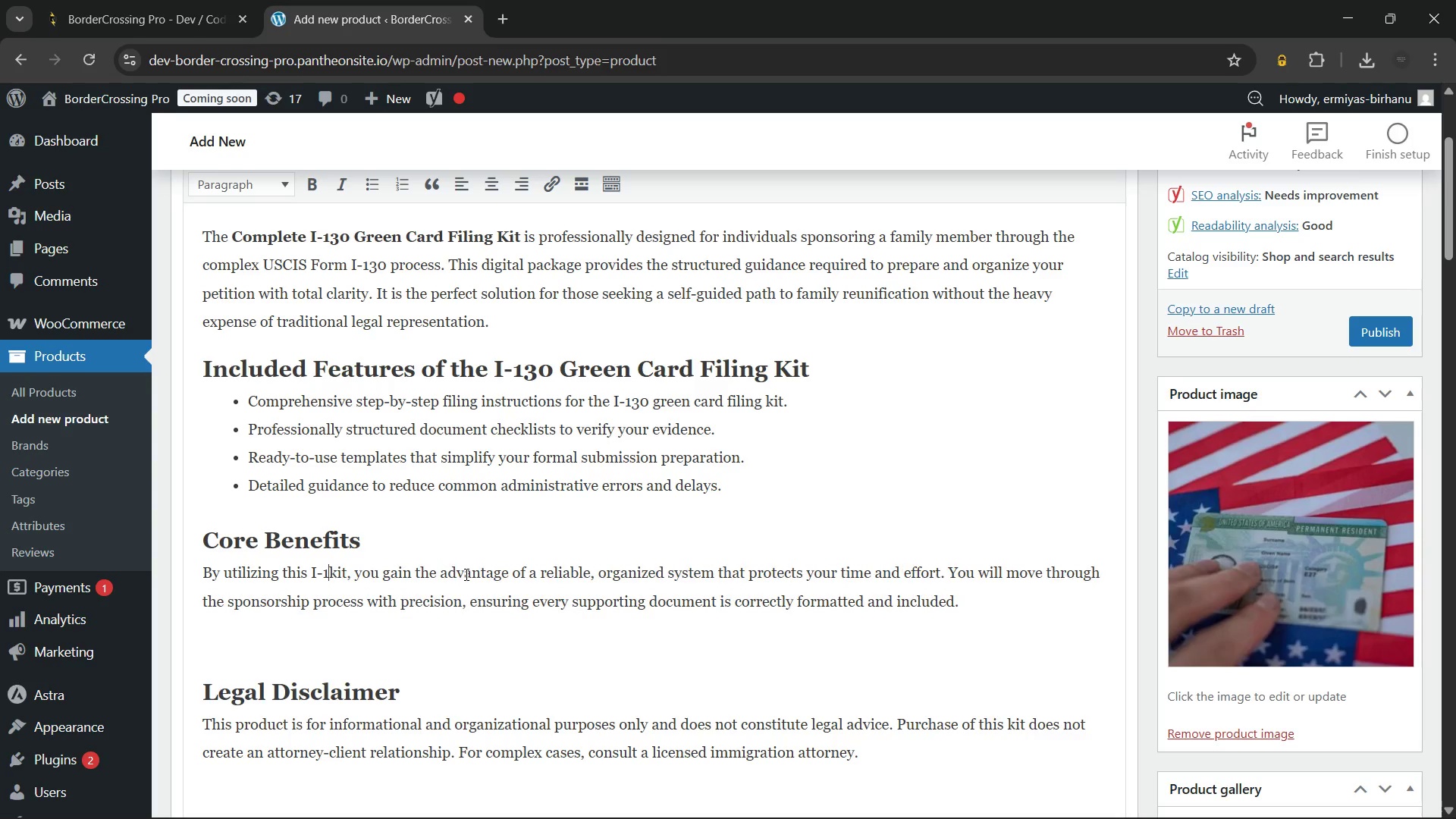 
key(Backspace)
 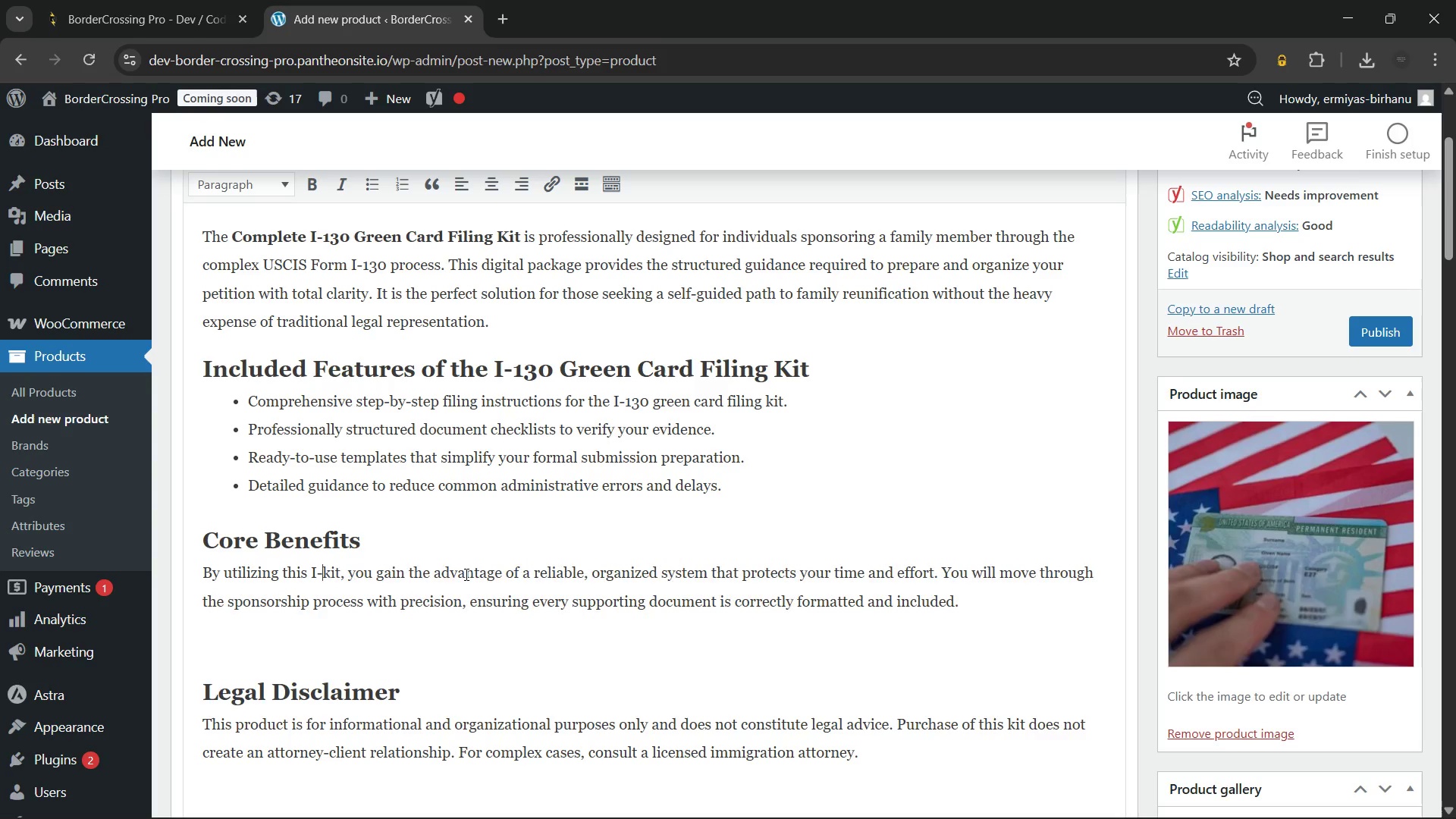 
key(Backspace)
 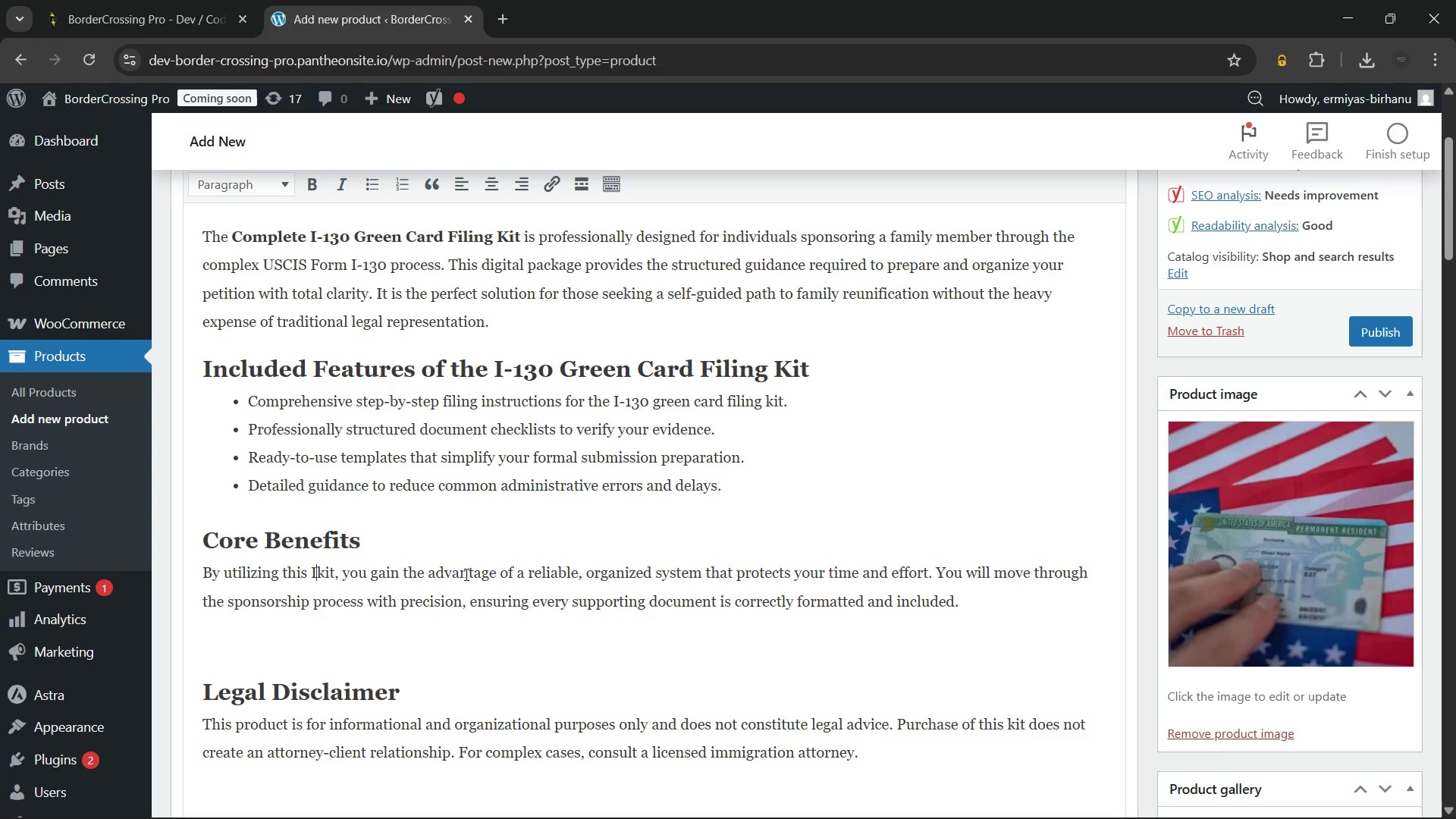 
key(Backspace)
 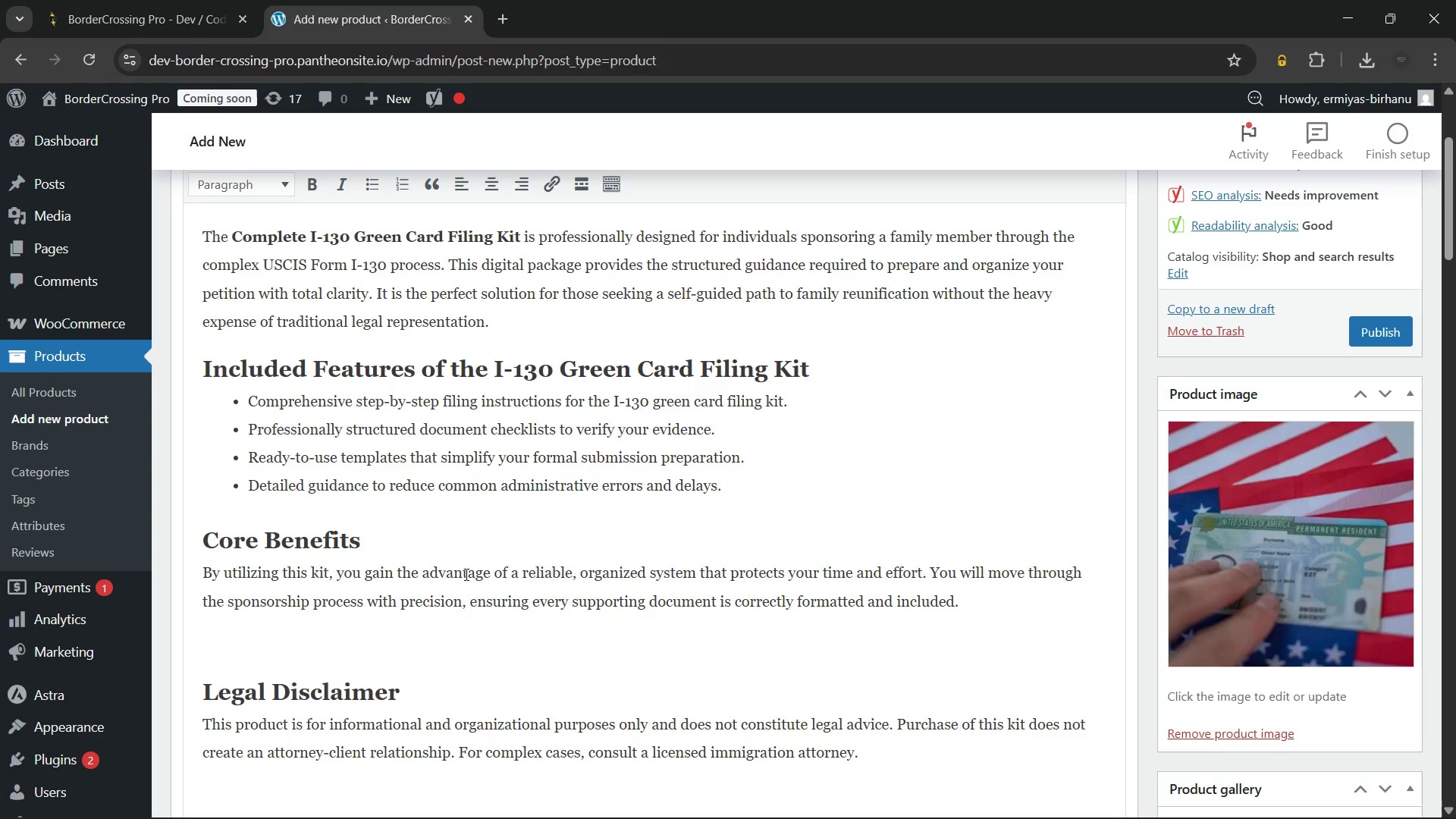 
key(Backspace)
 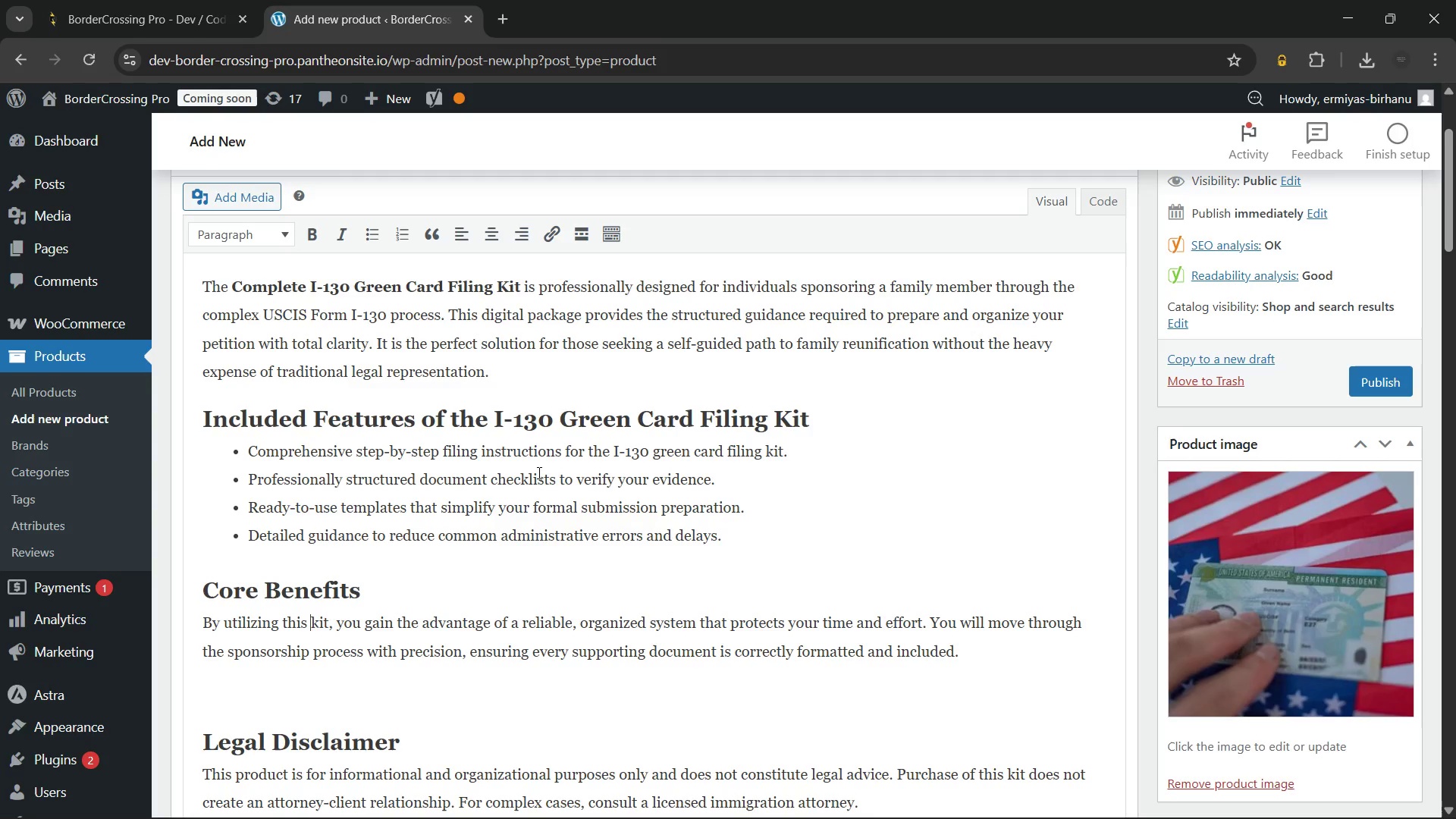 
wait(34.09)
 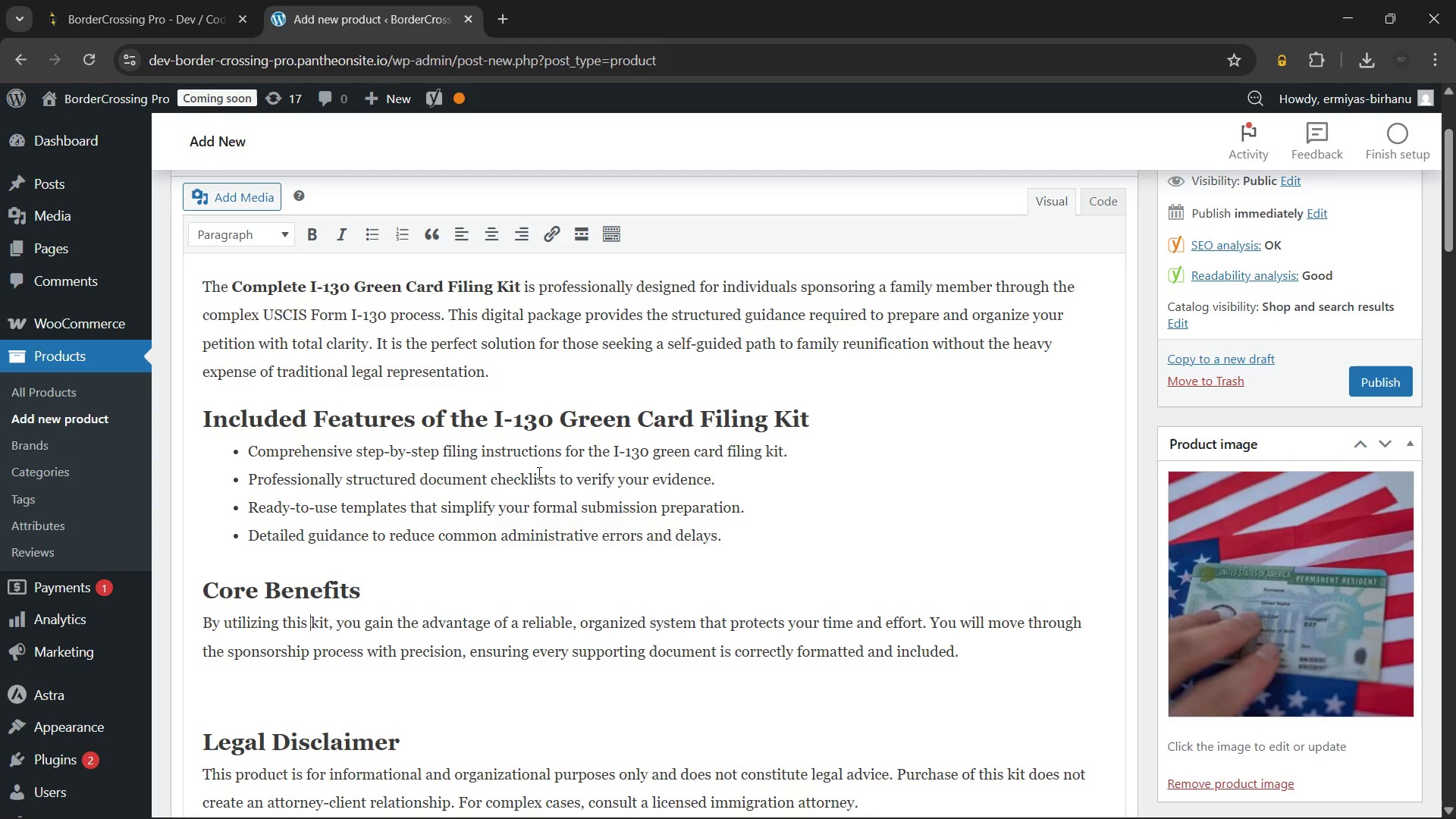 
left_click([827, 458])
 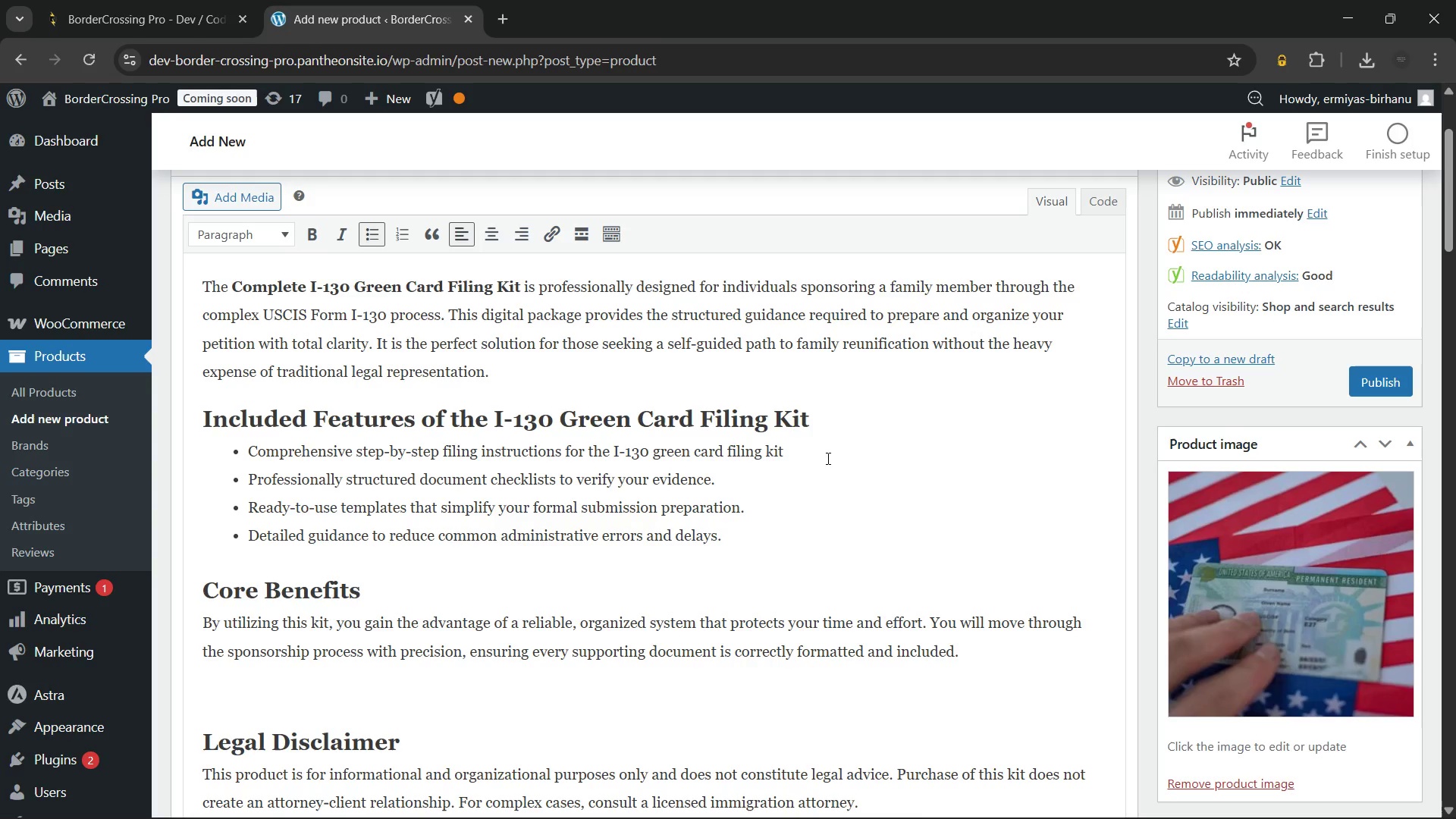 
hold_key(key=Backspace, duration=1.31)
 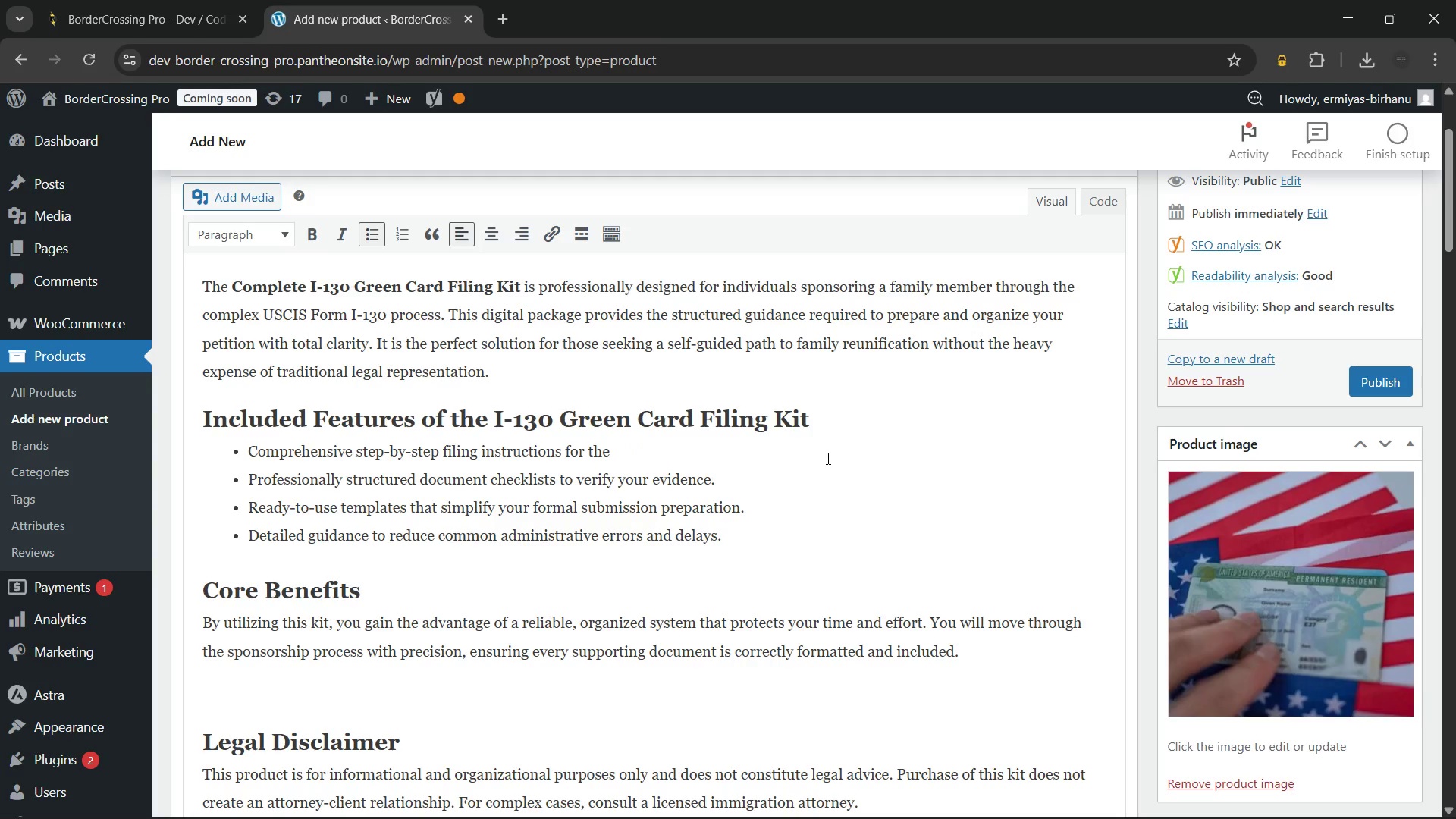 
hold_key(key=Backspace, duration=23.28)
 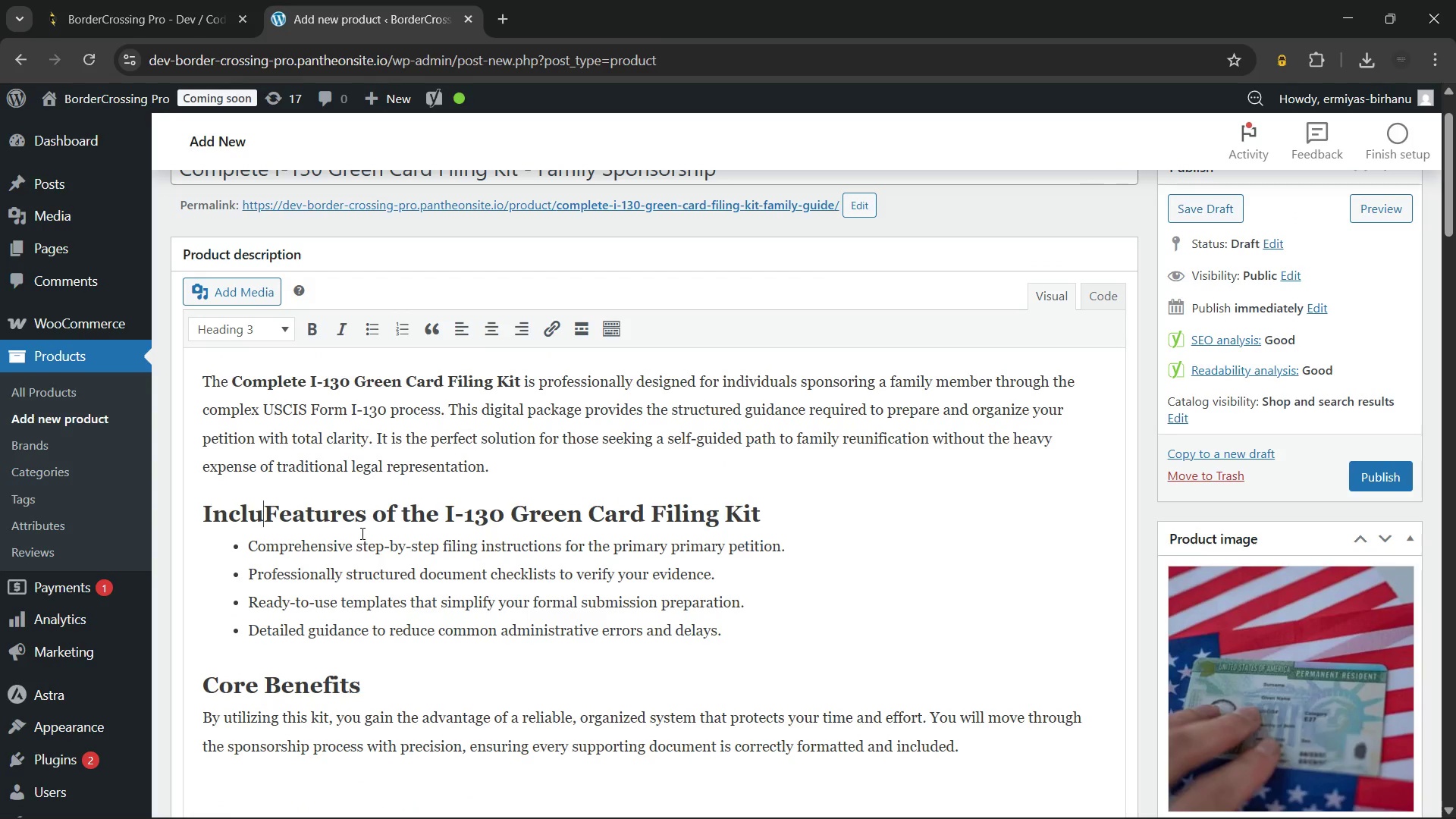 
type( primary primary petition.)
 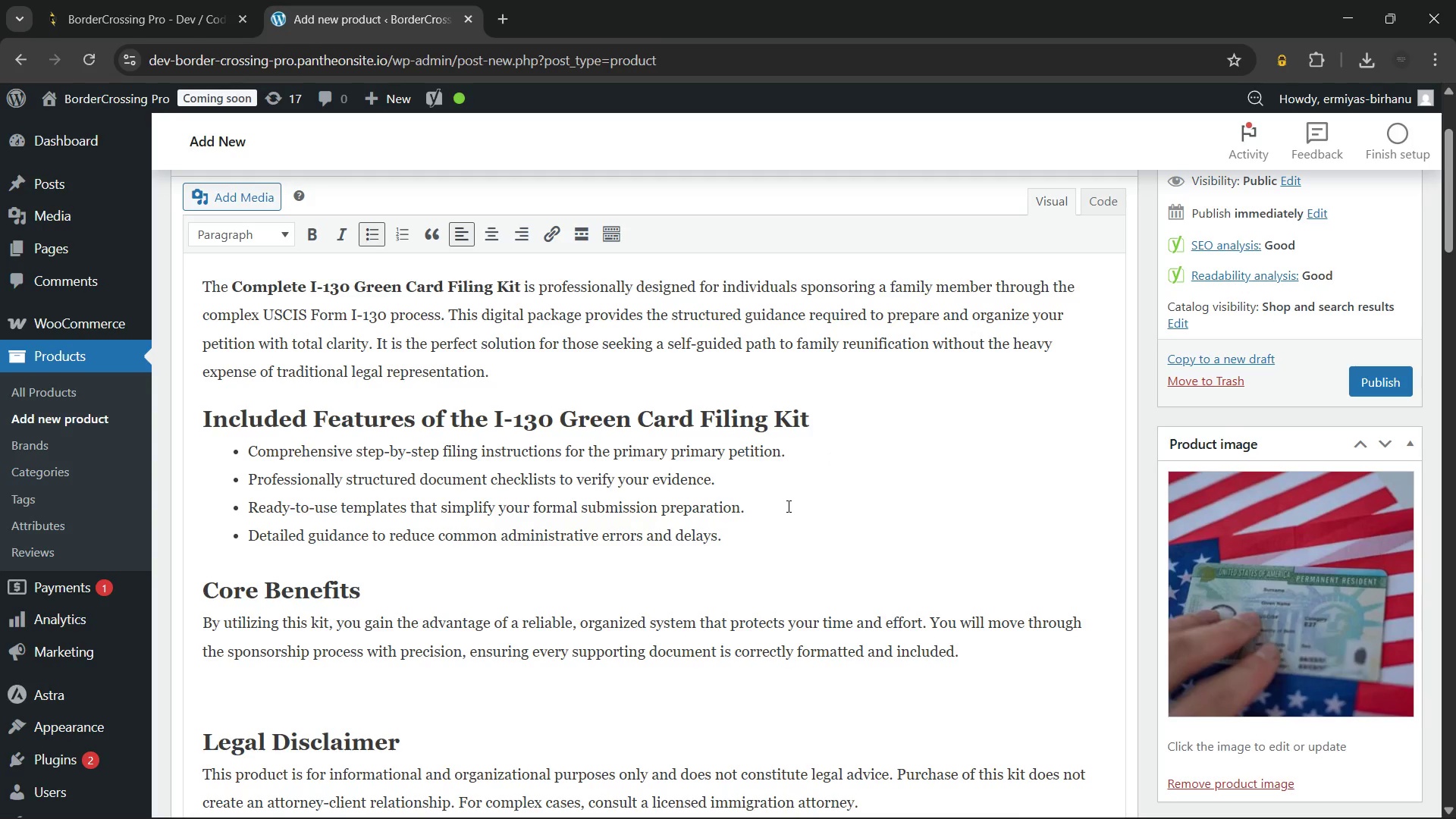 
scroll: coordinate [879, 517], scroll_direction: none, amount: 0.0
 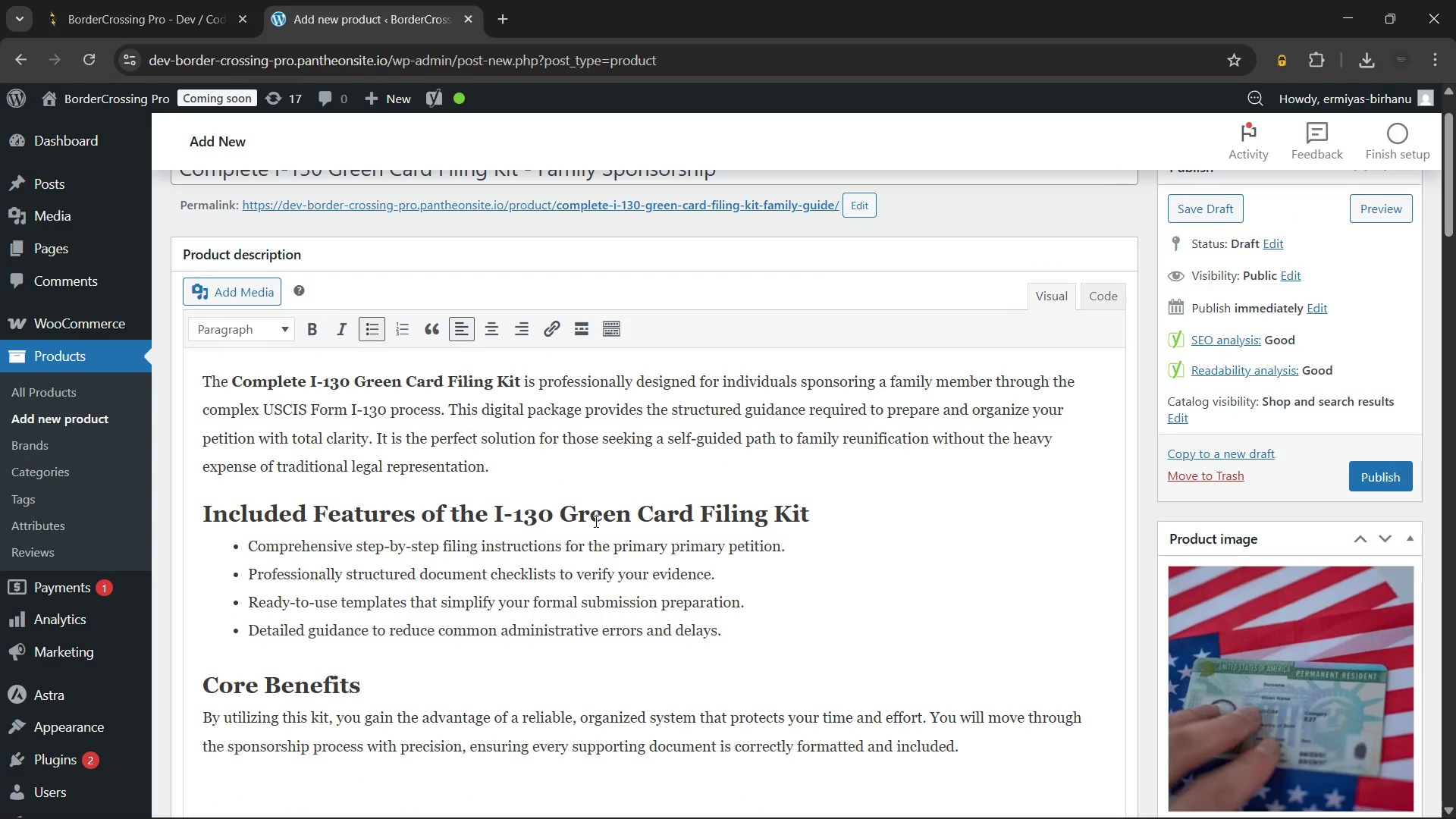 
left_click([314, 513])
 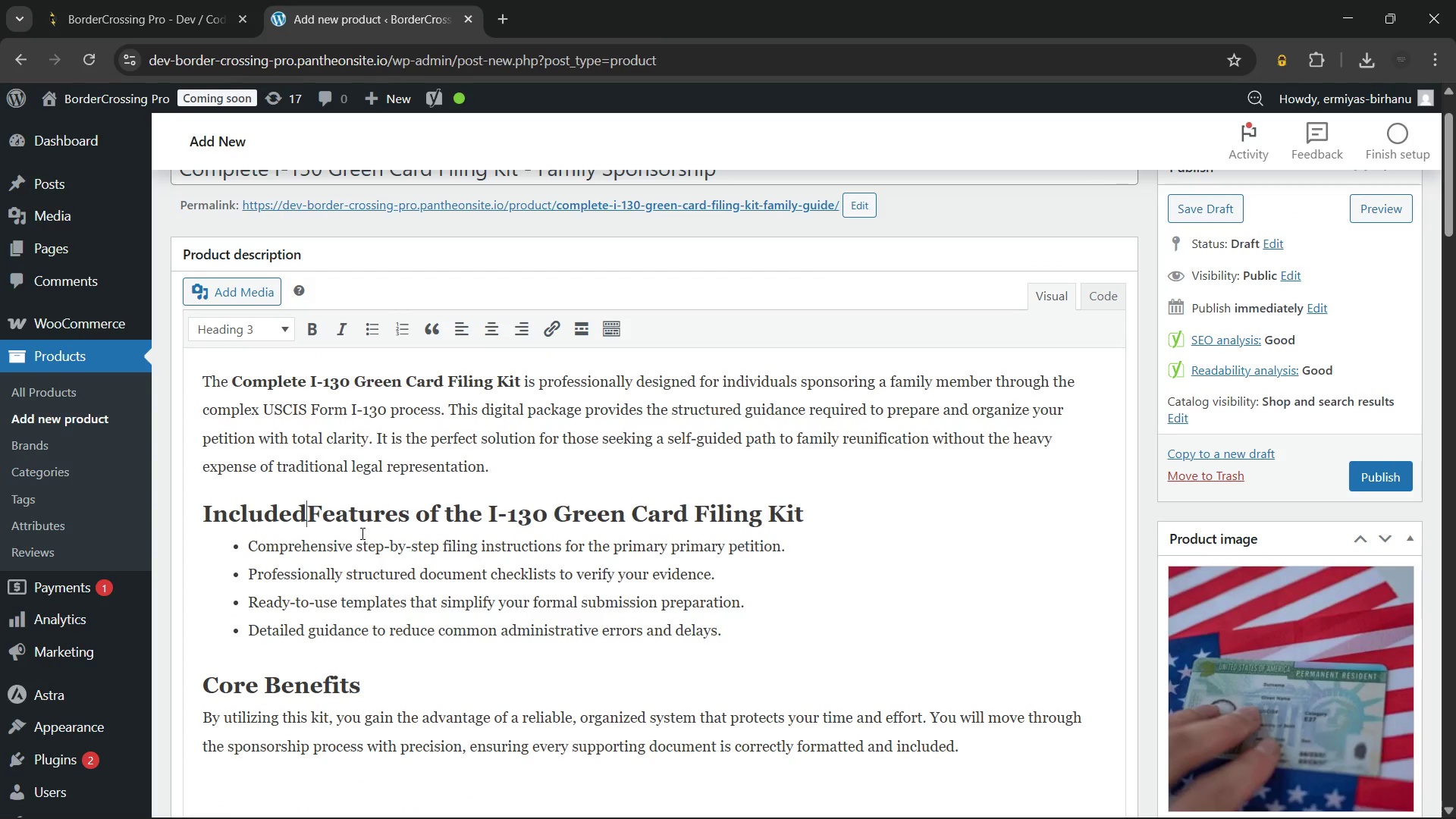 
key(Backspace)
 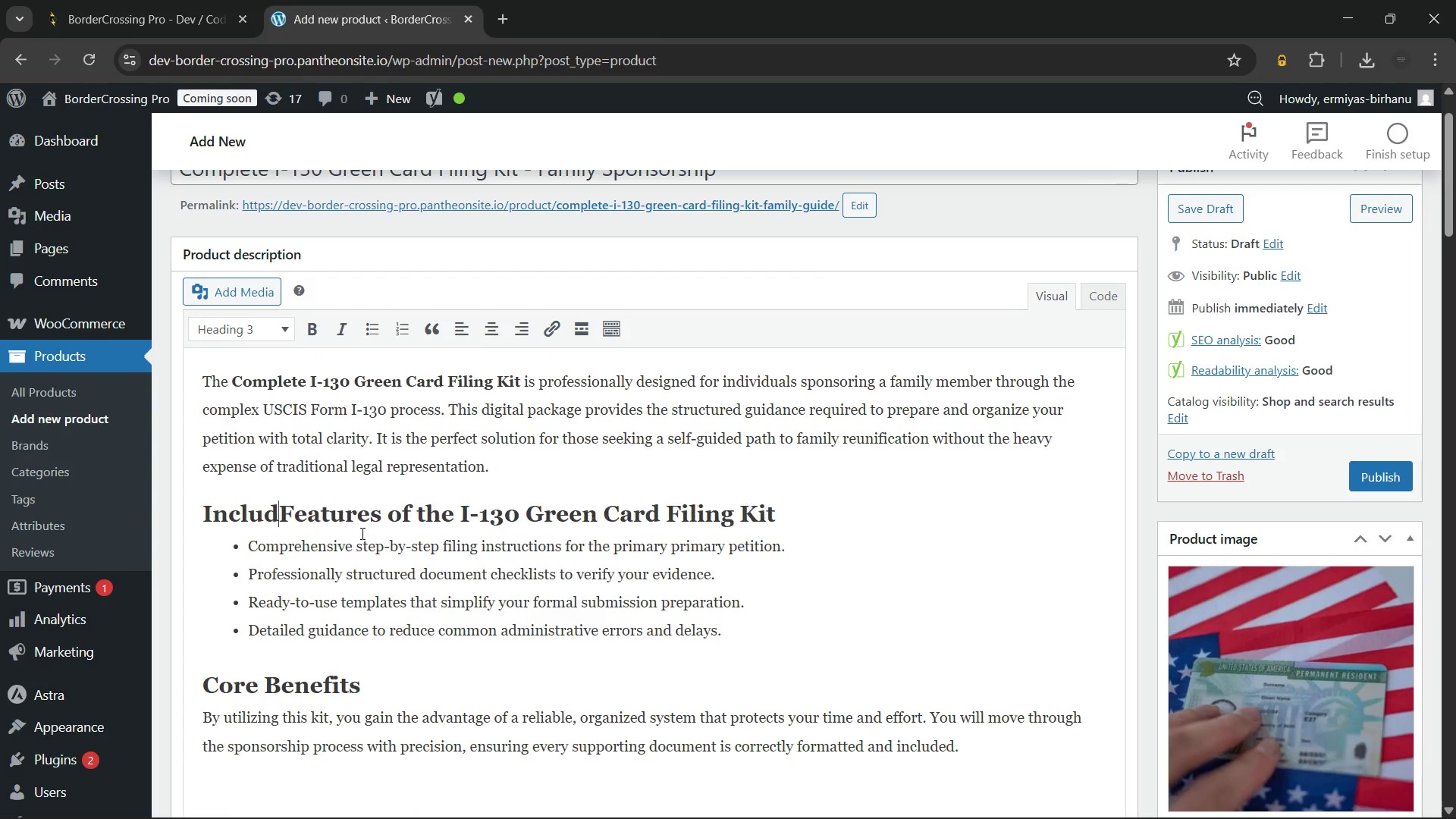 
key(Backspace)
 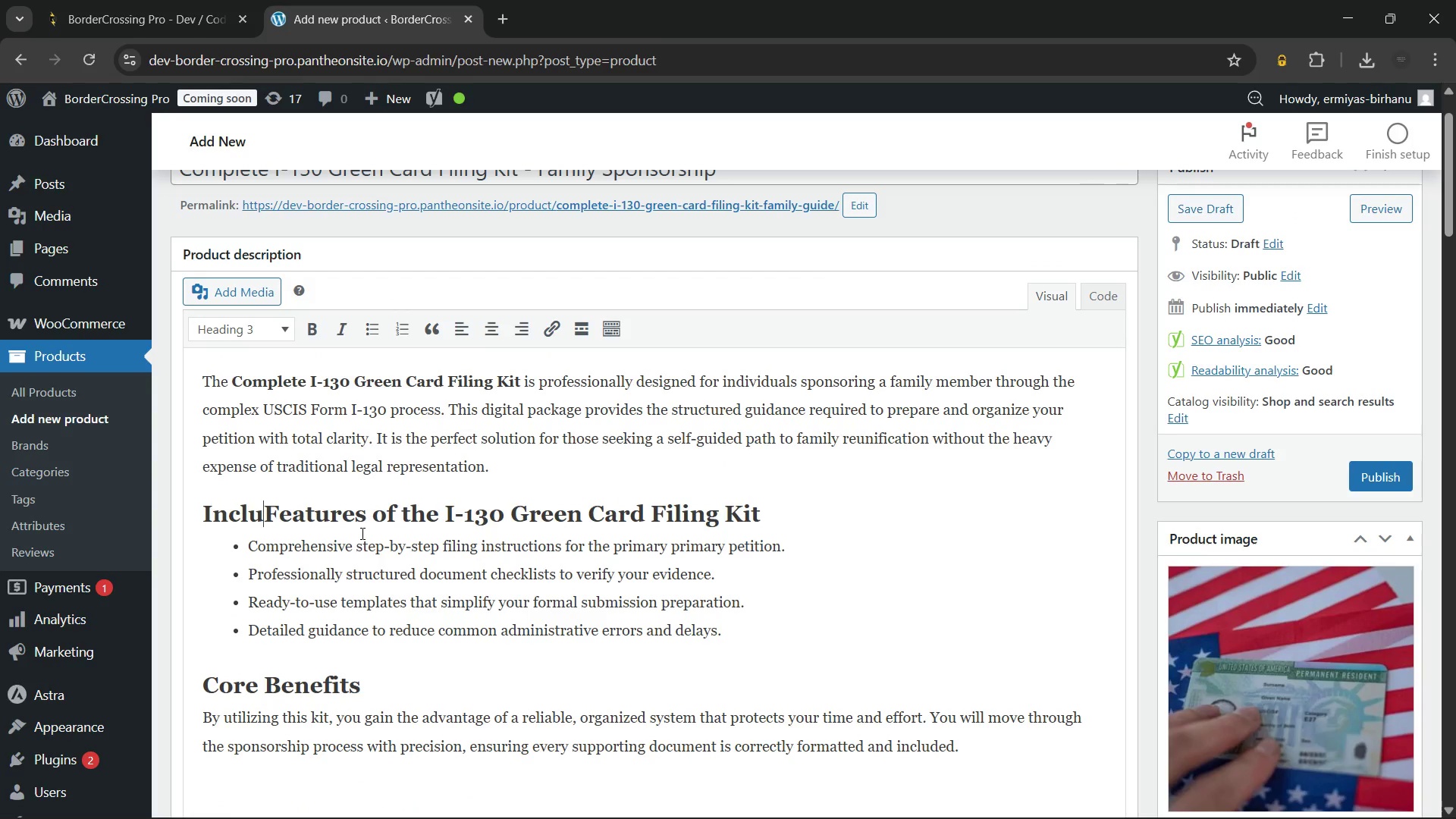 
key(Backspace)
 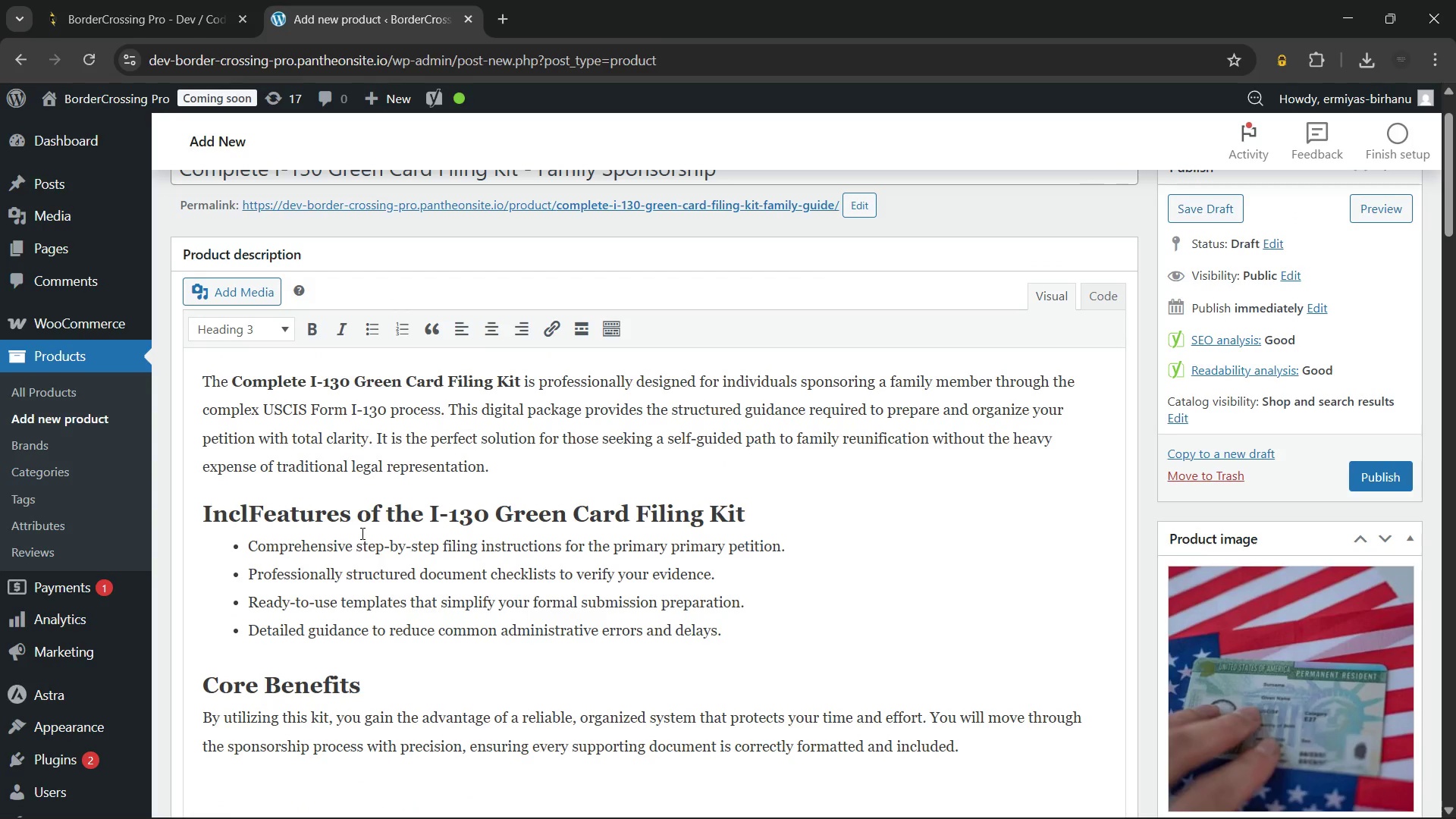 
key(Backspace)
 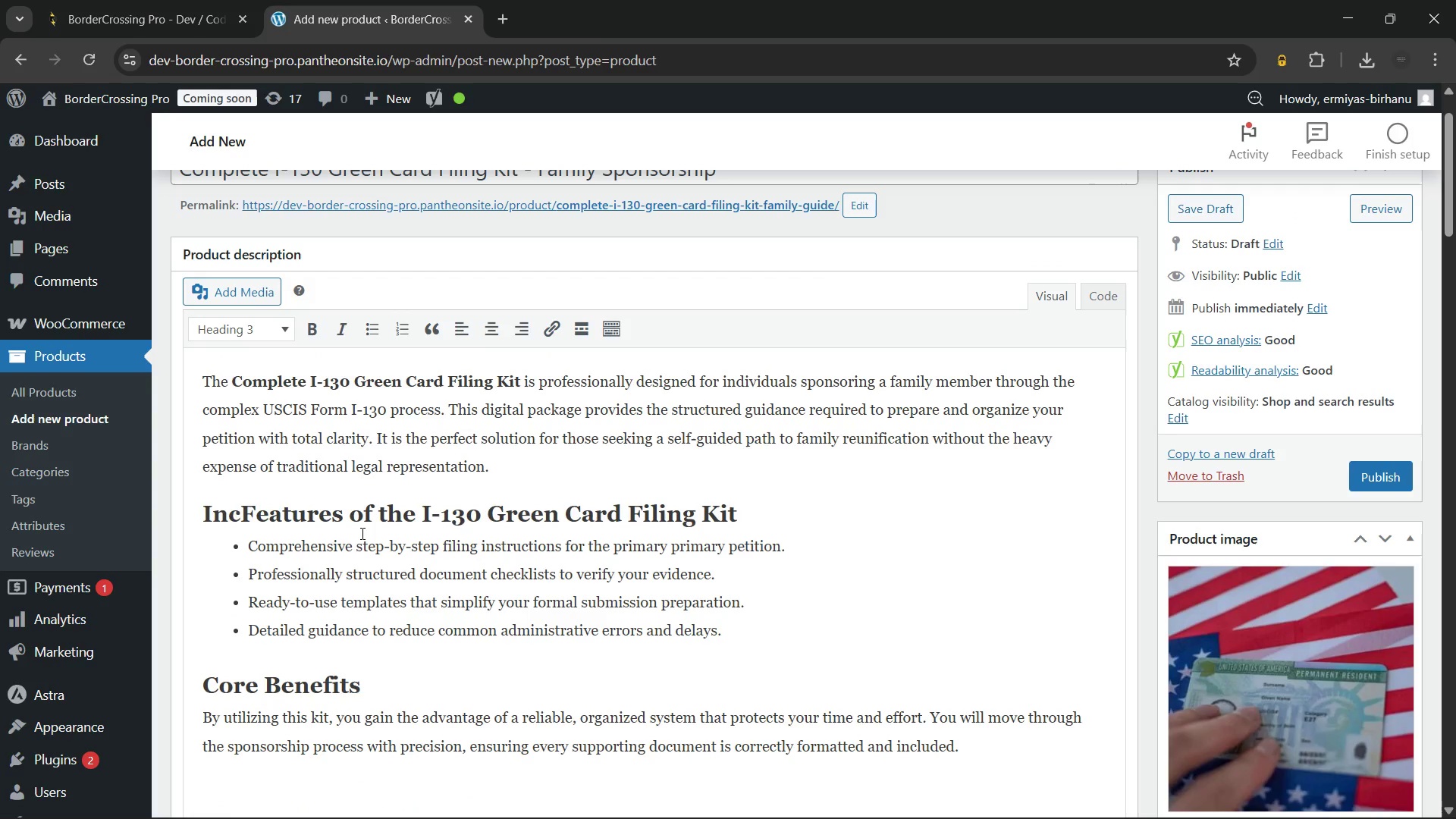 
key(Backspace)
 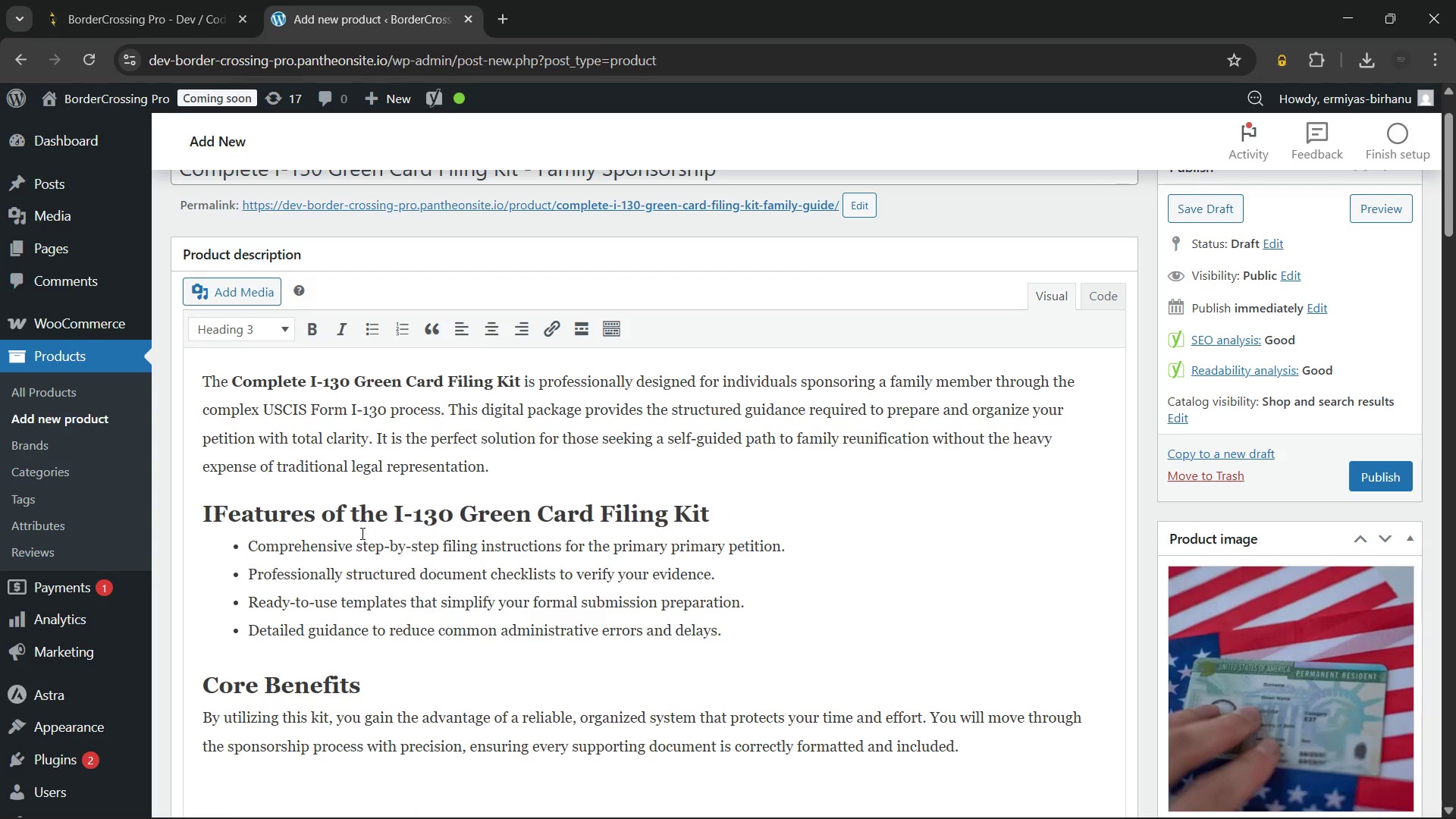 
key(Backspace)
 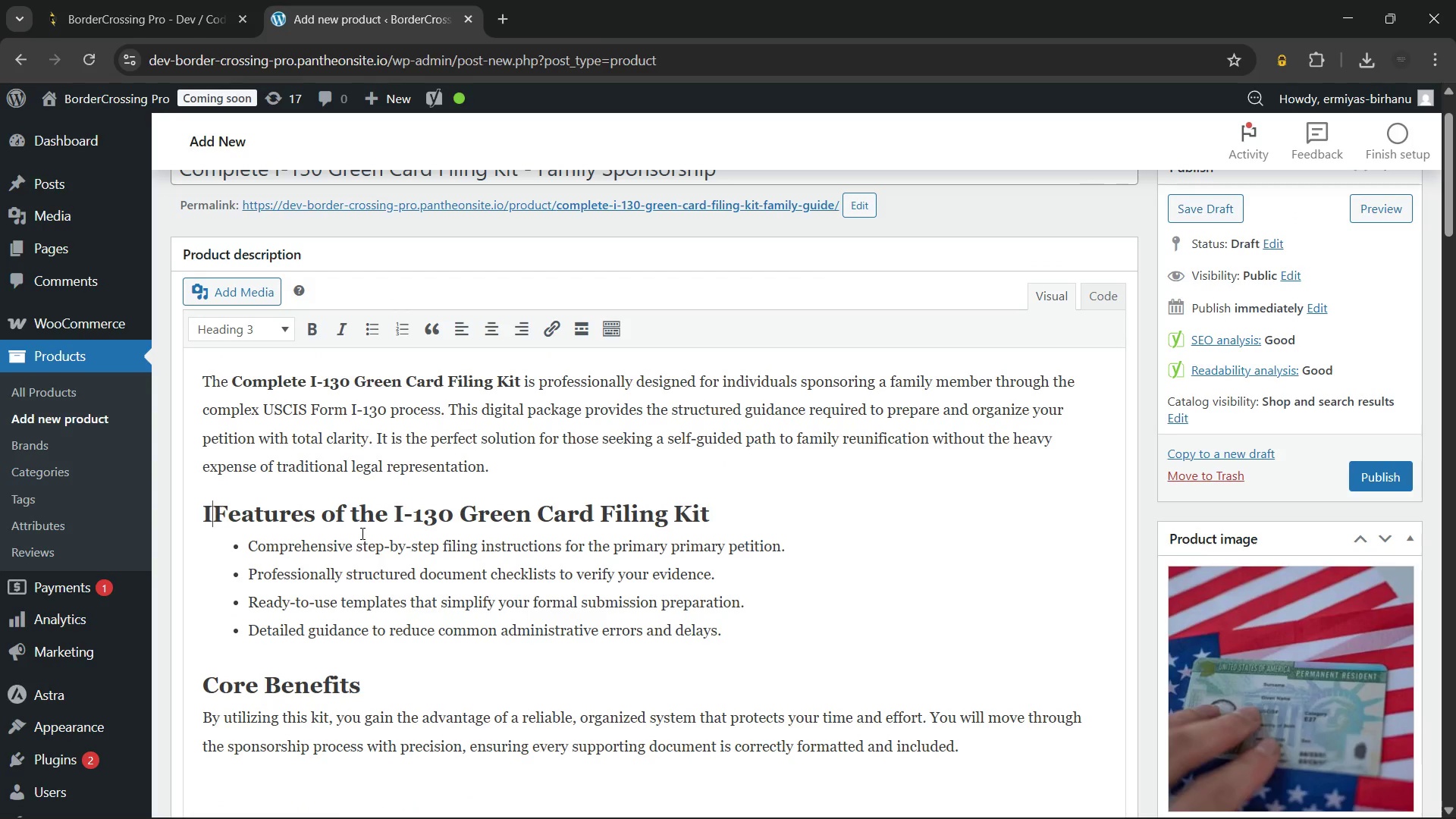 
key(Backspace)
 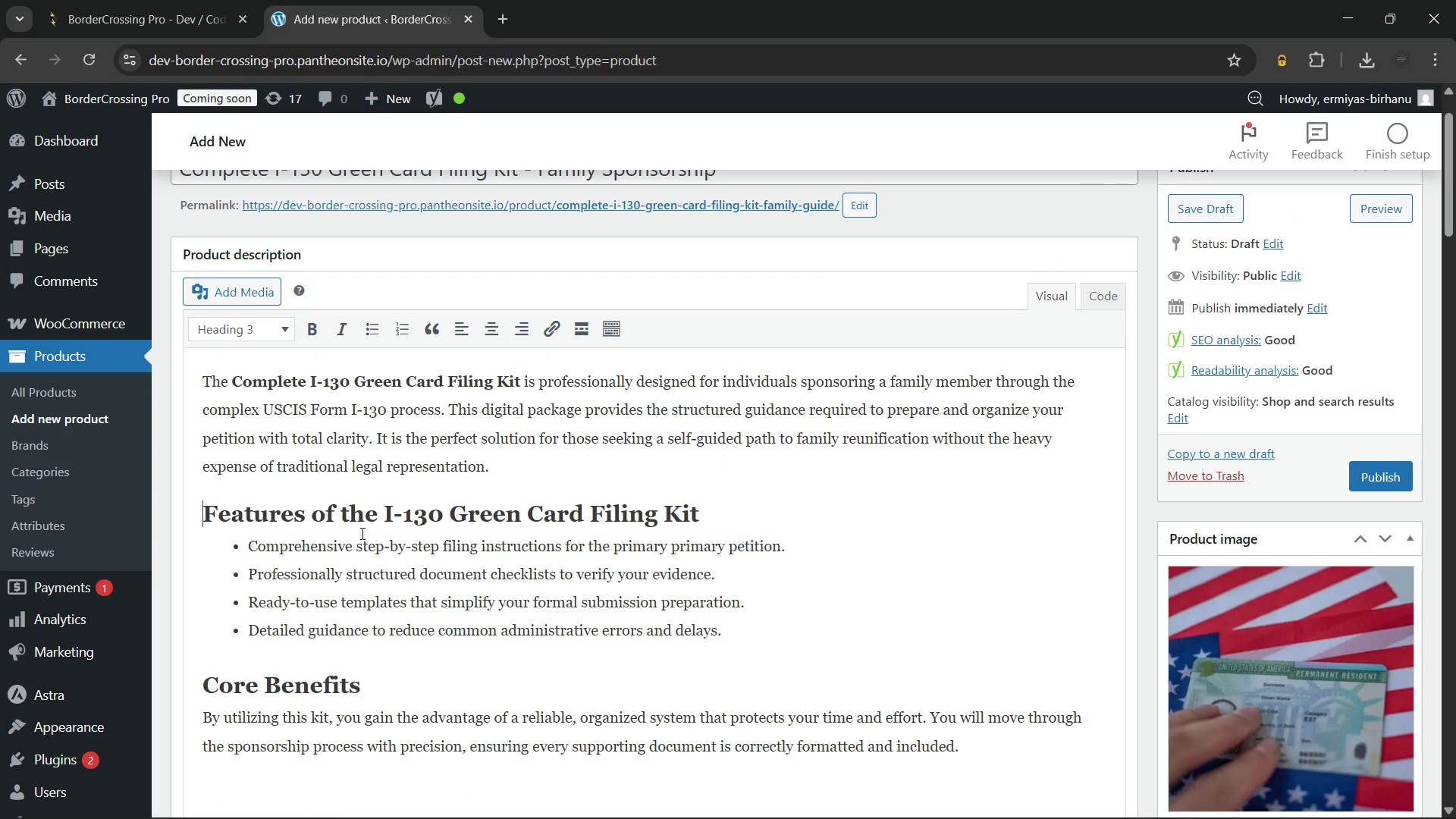 
key(Backspace)
 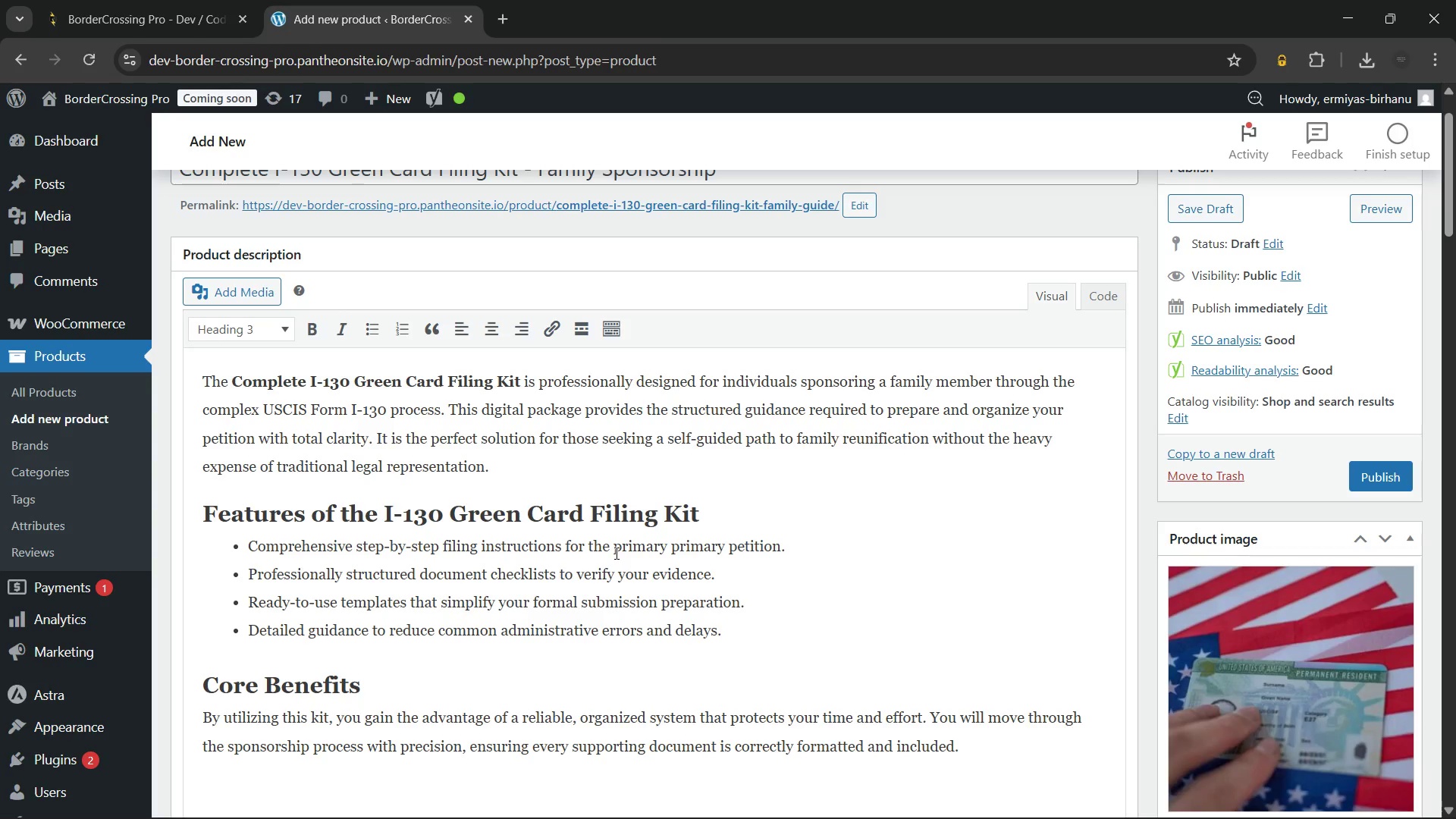 
scroll: coordinate [614, 543], scroll_direction: down, amount: 6.0
 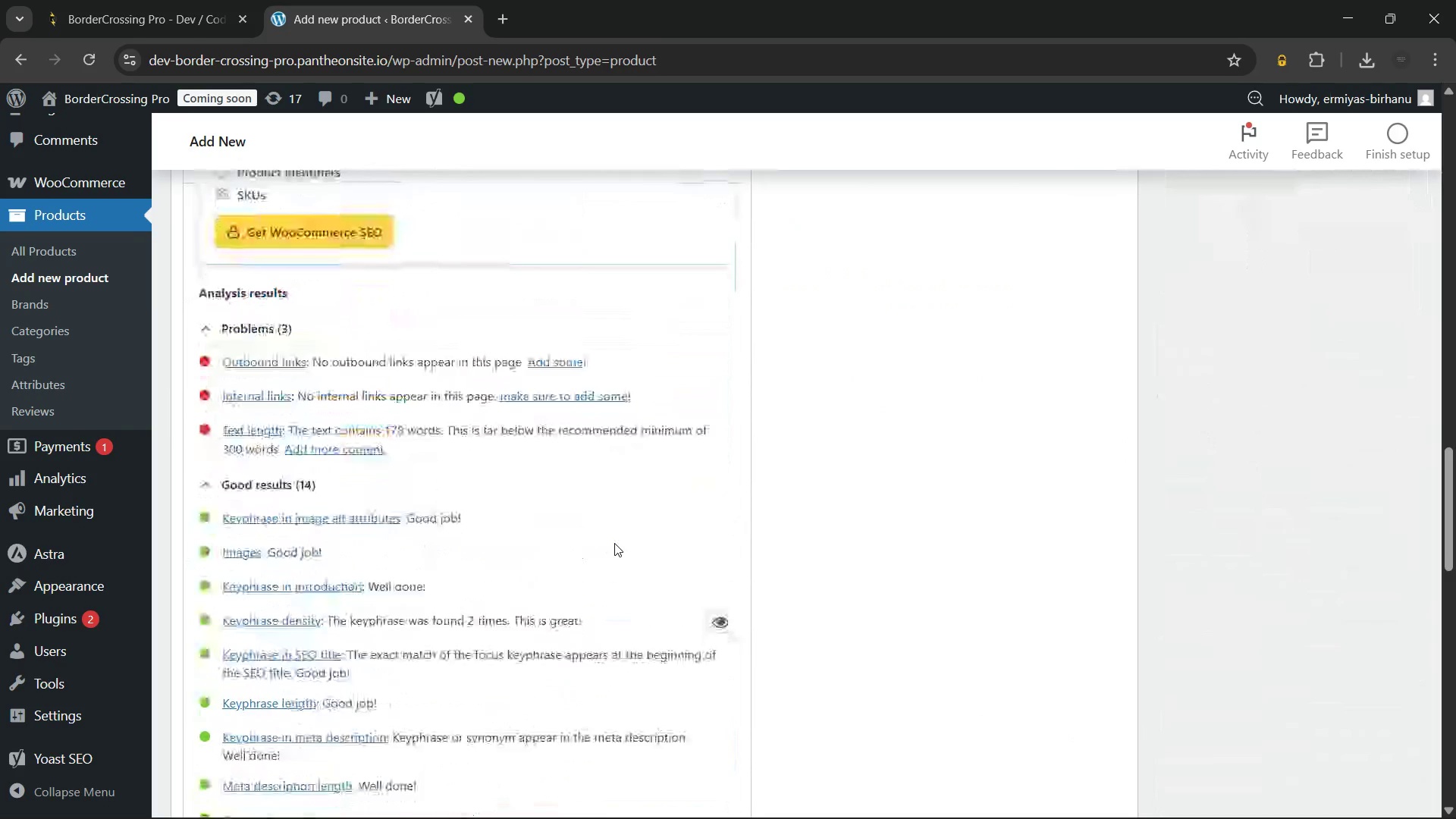 
left_click([235, 330])
 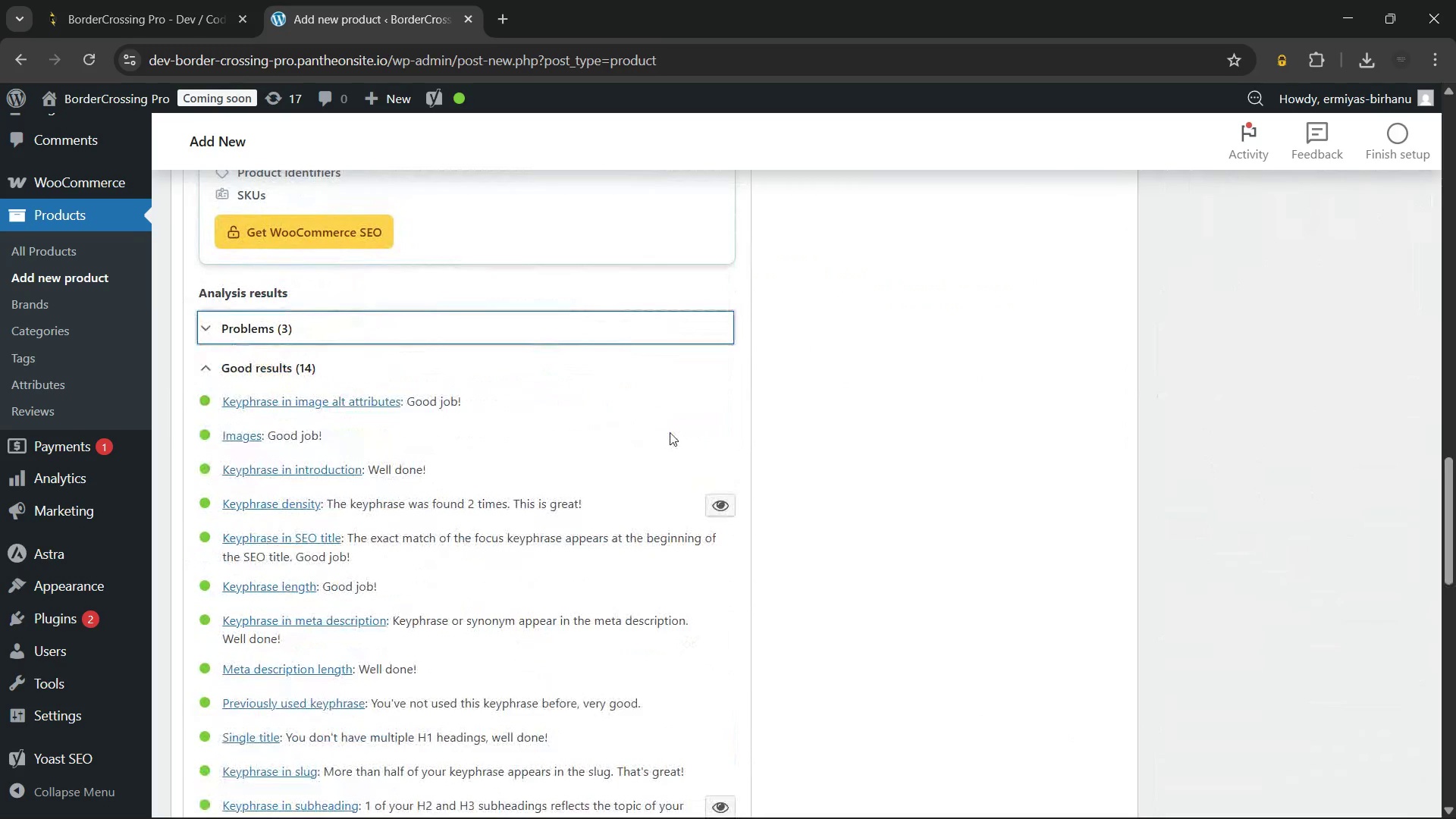 
scroll: coordinate [666, 451], scroll_direction: down, amount: 11.0
 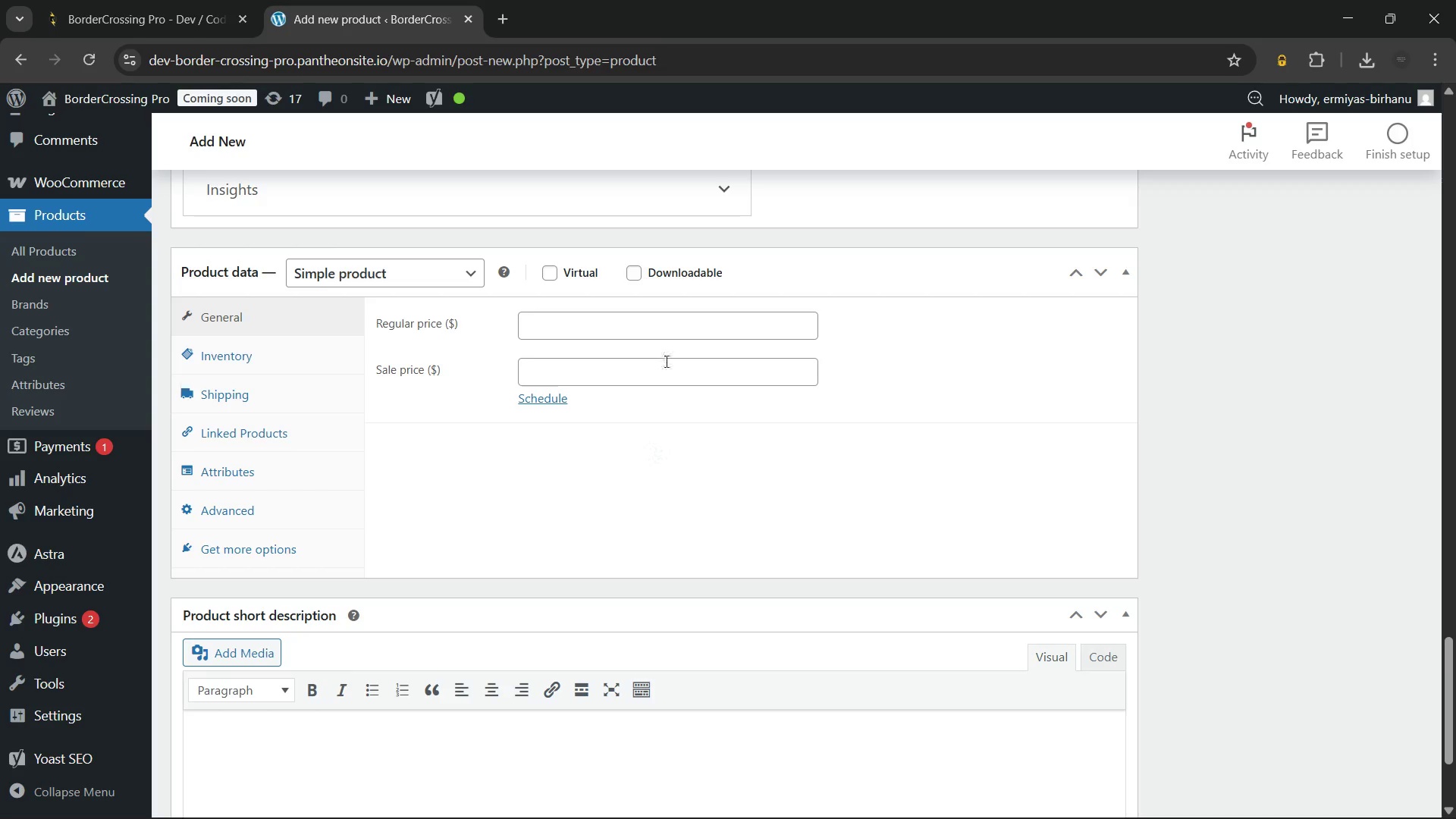 
wait(31.47)
 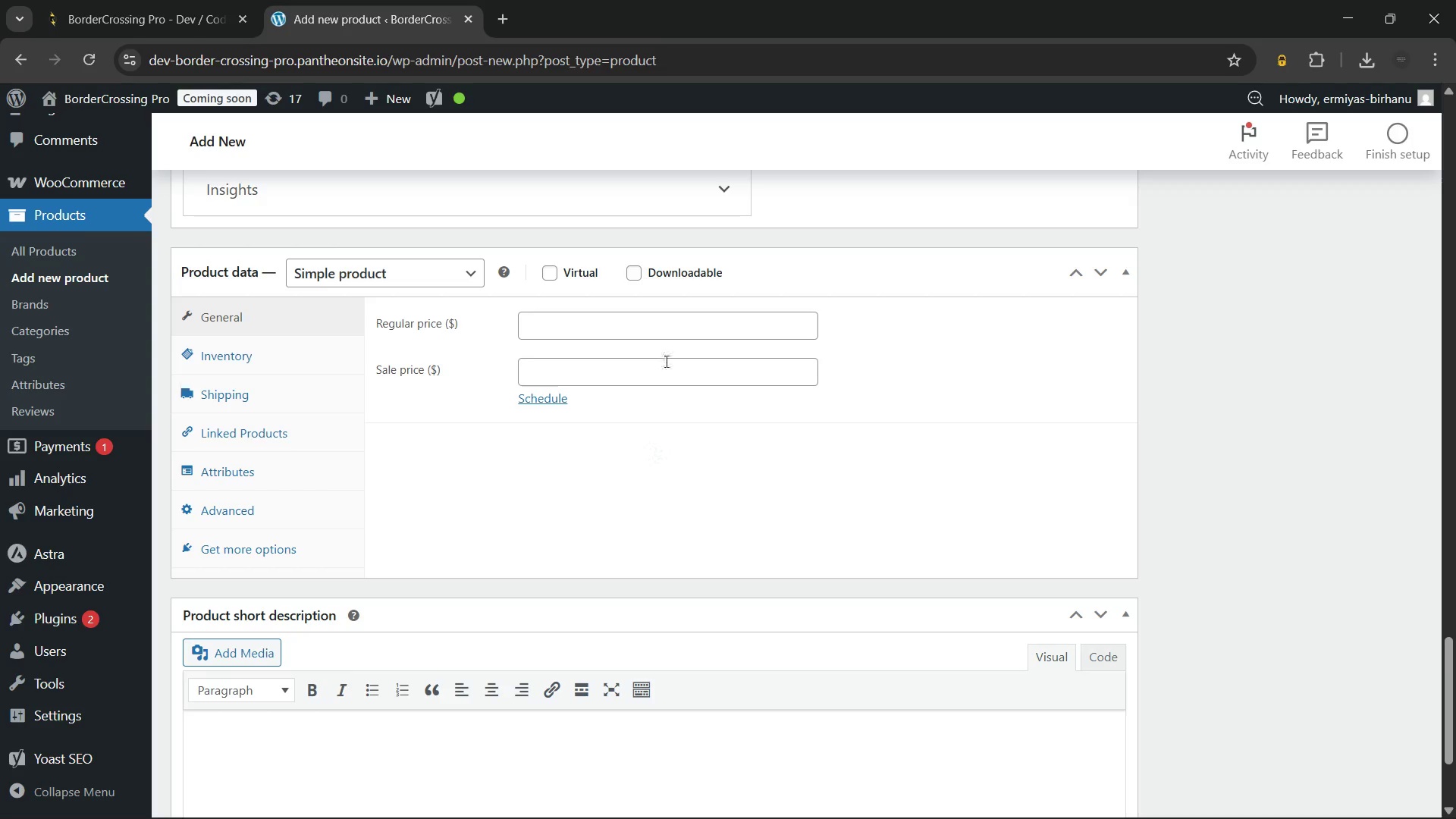 
left_click([625, 326])
 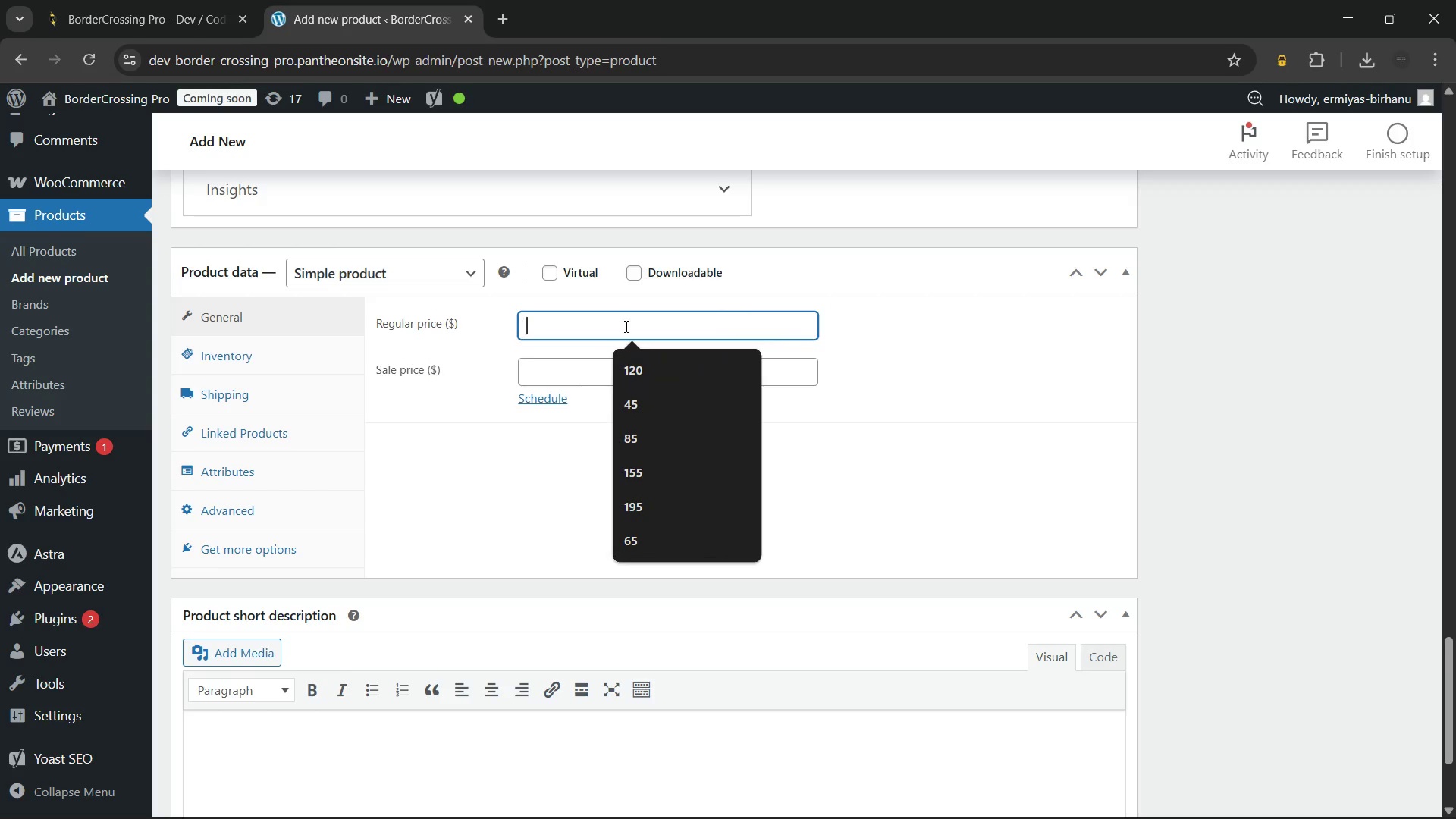 
type(79)
 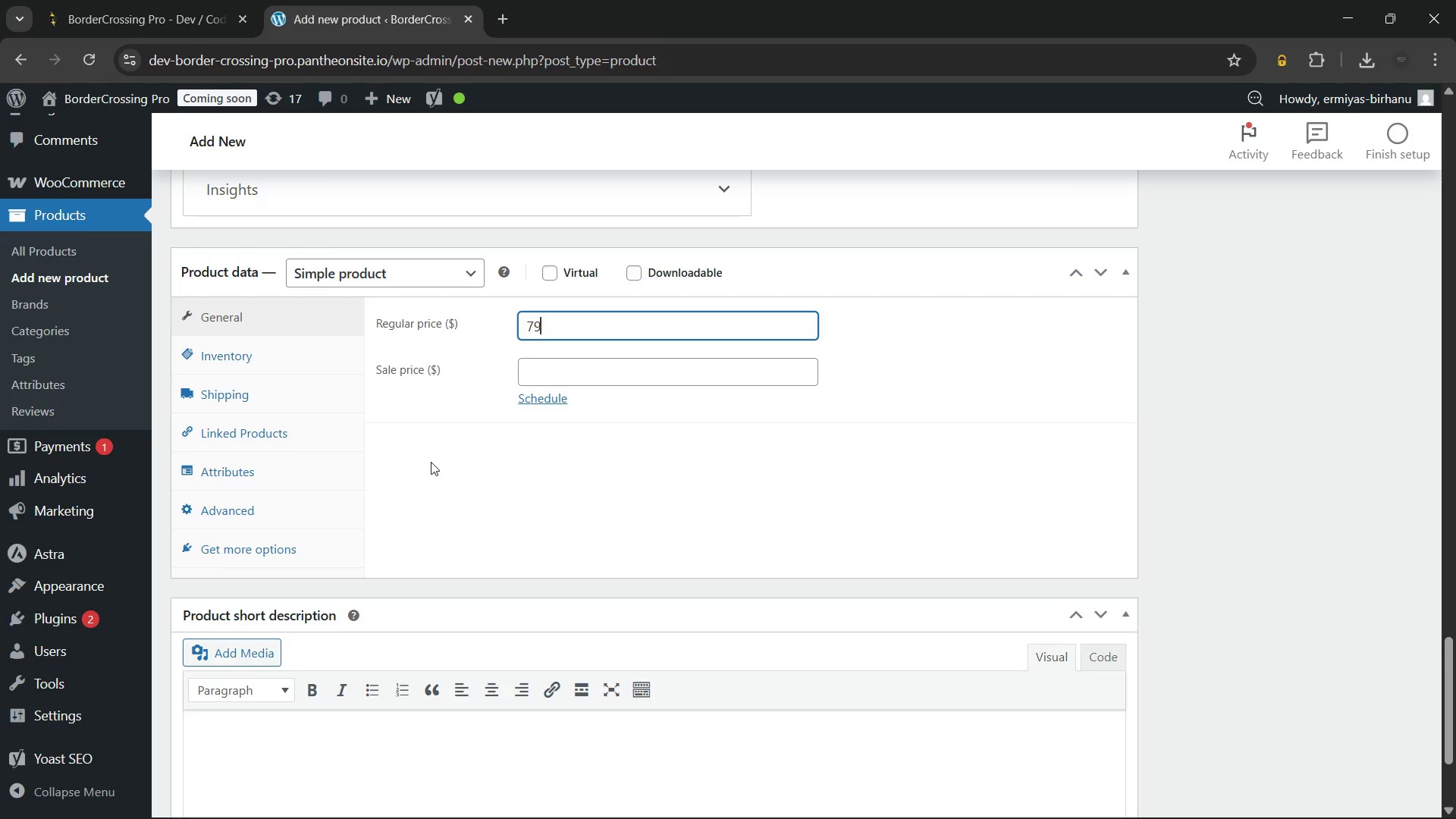 
left_click([476, 453])
 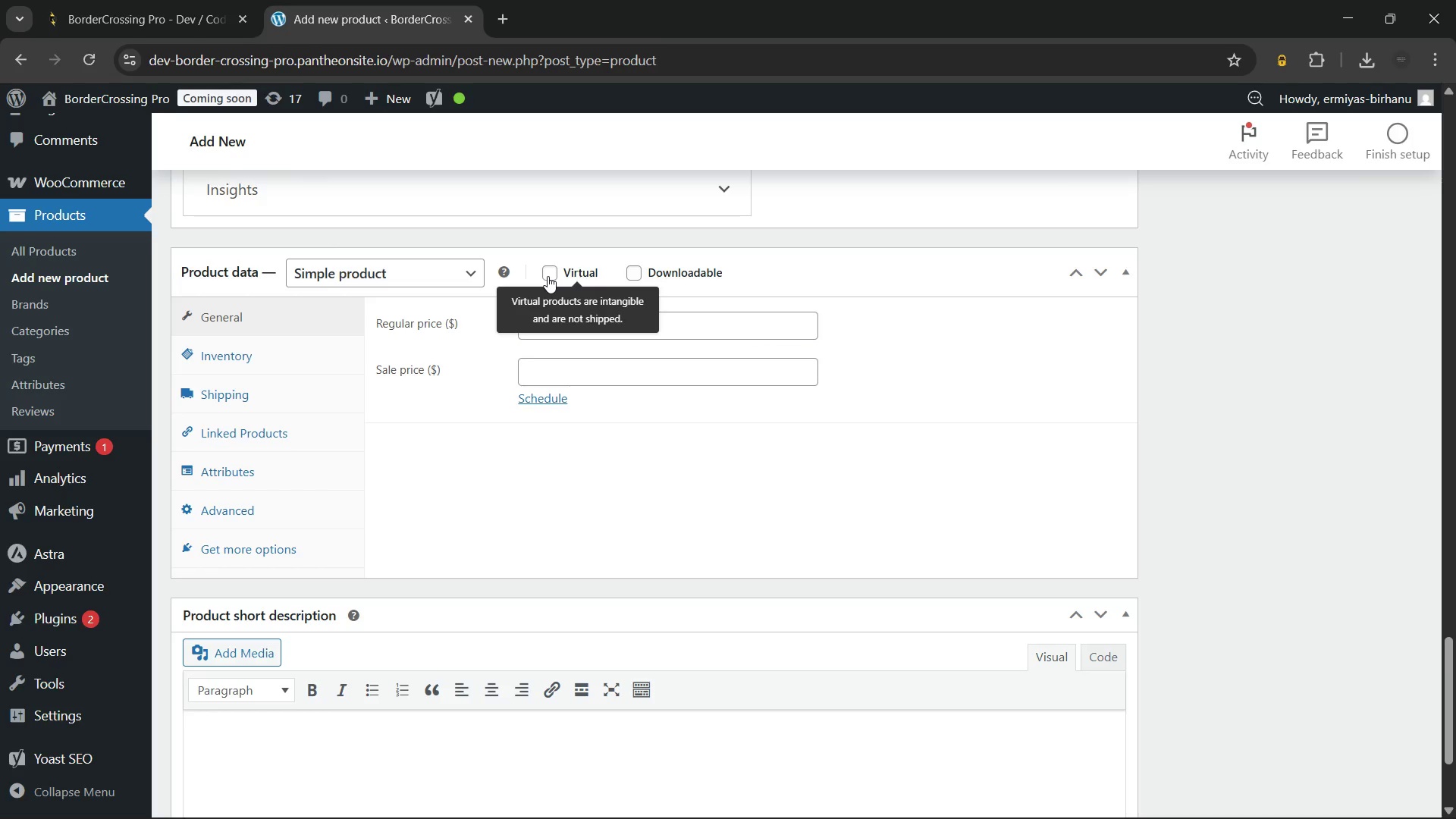 
left_click([548, 276])
 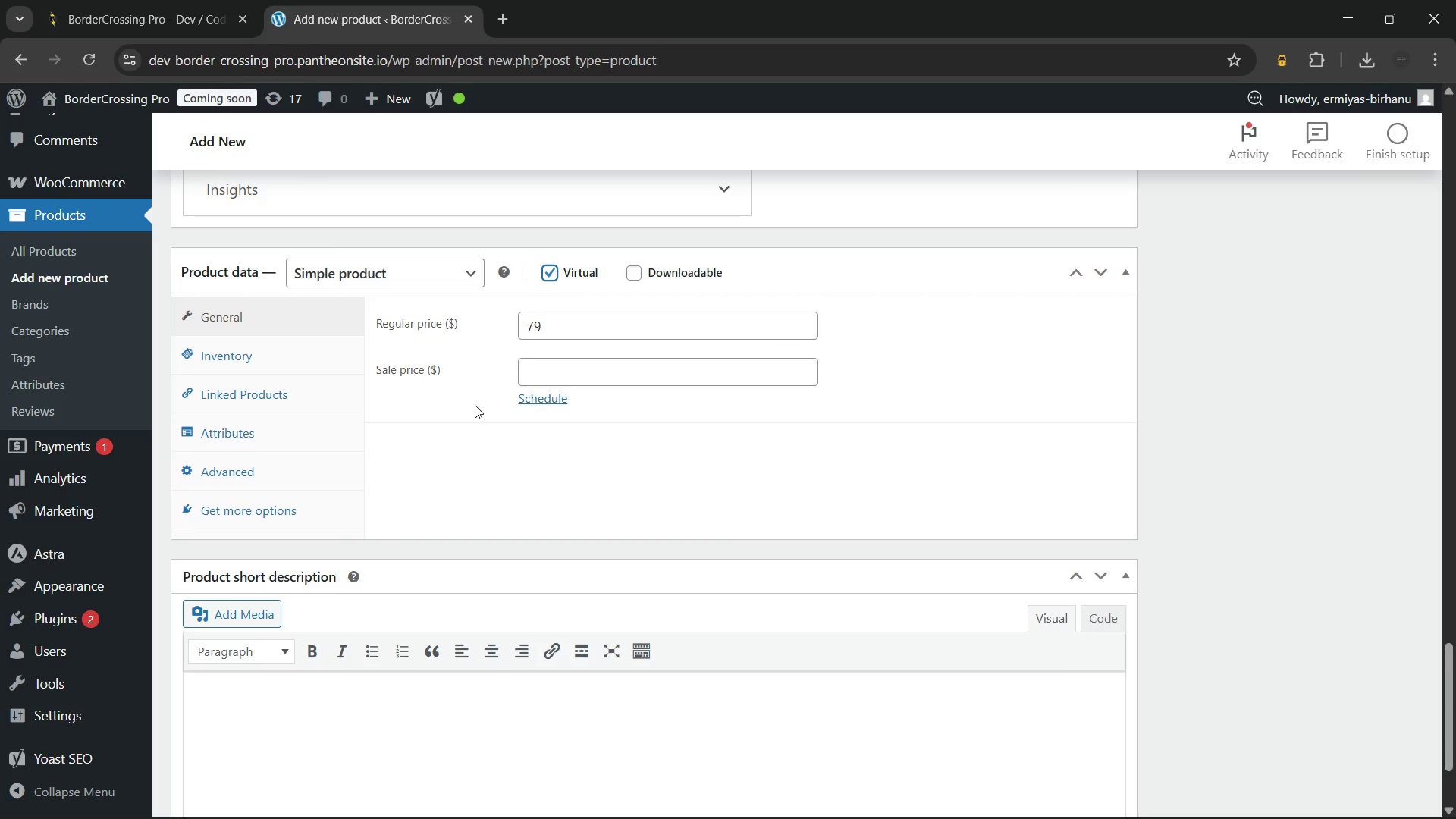 
wait(9.81)
 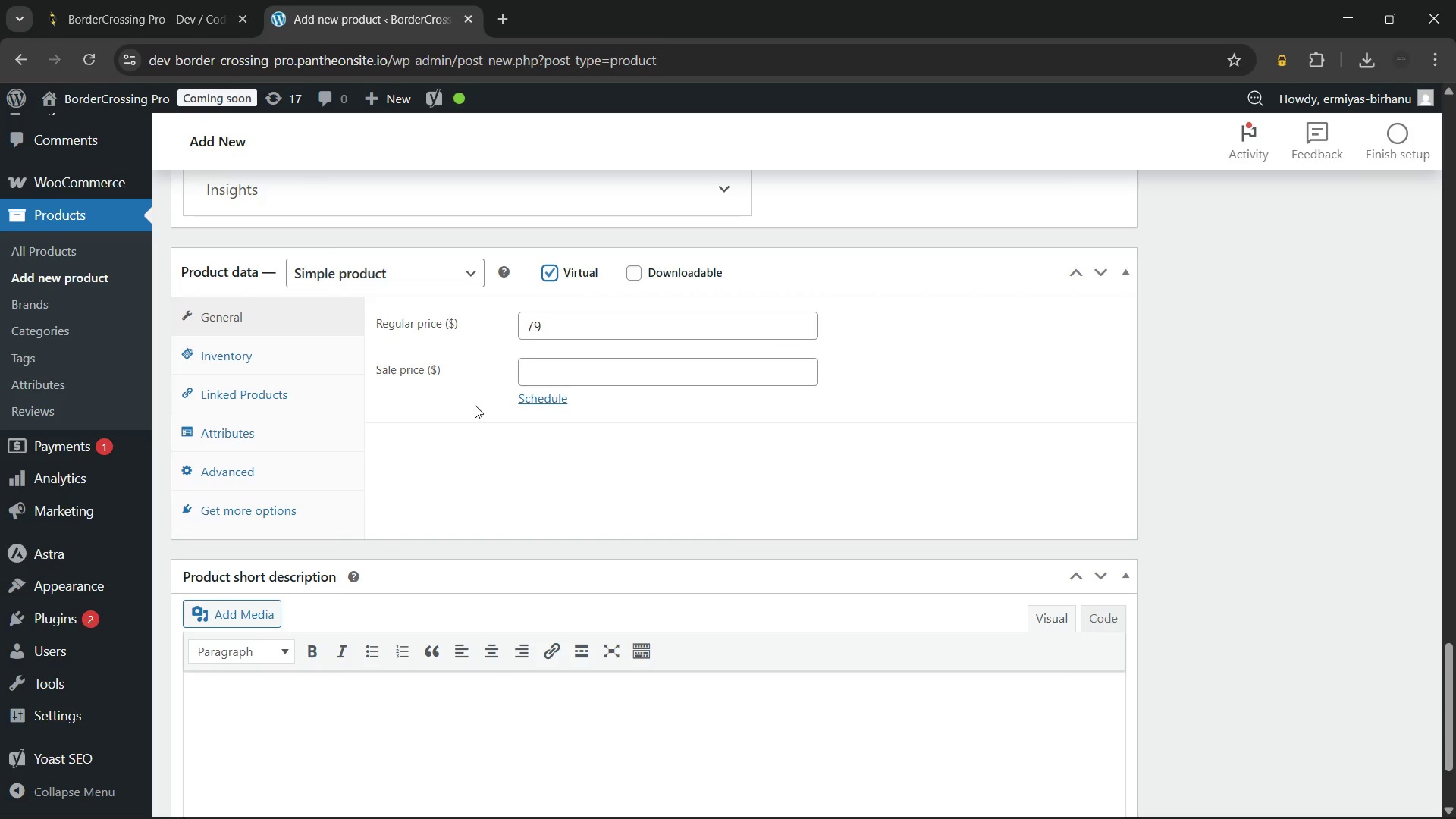 
left_click([632, 273])
 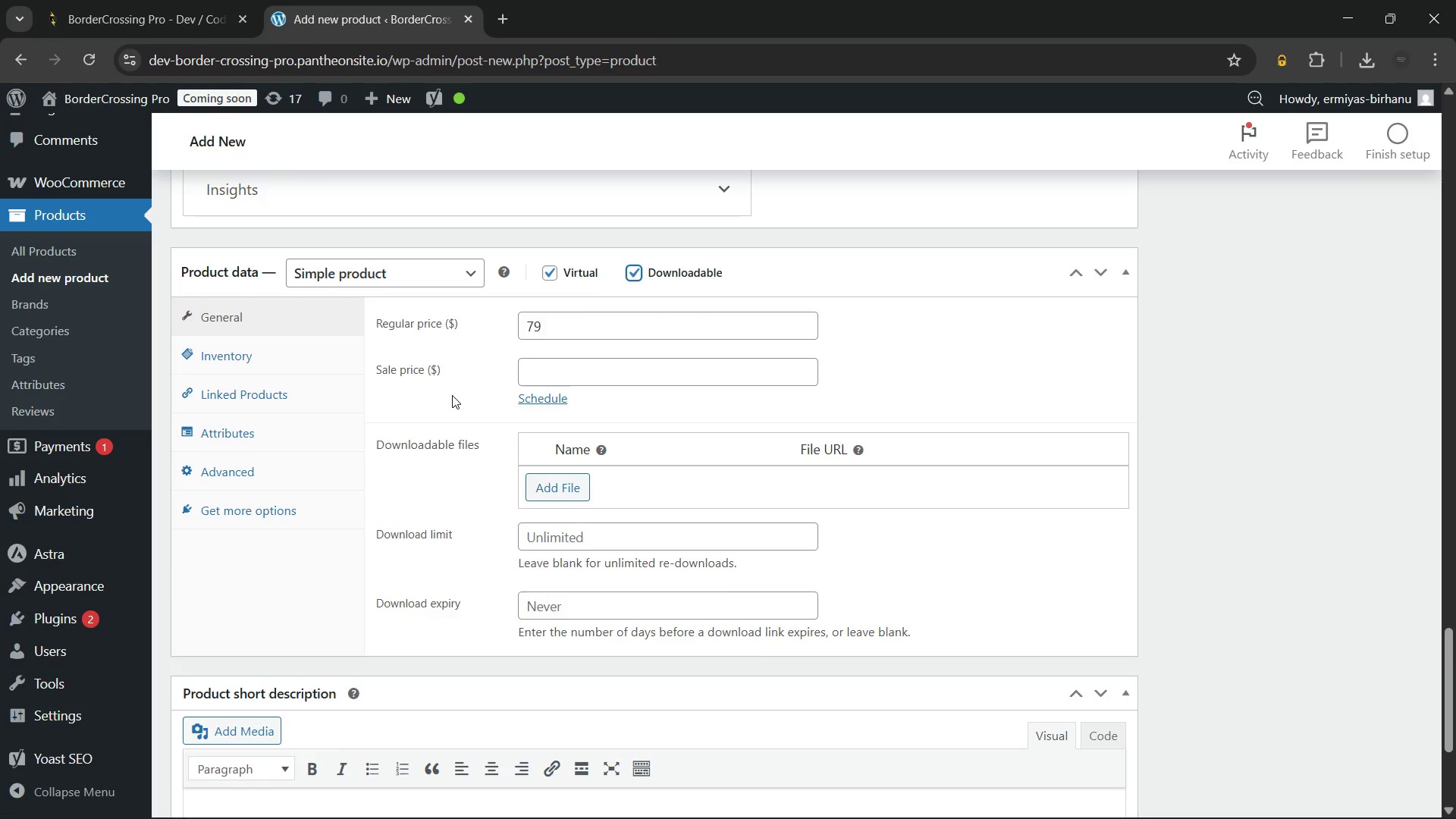 
wait(8.02)
 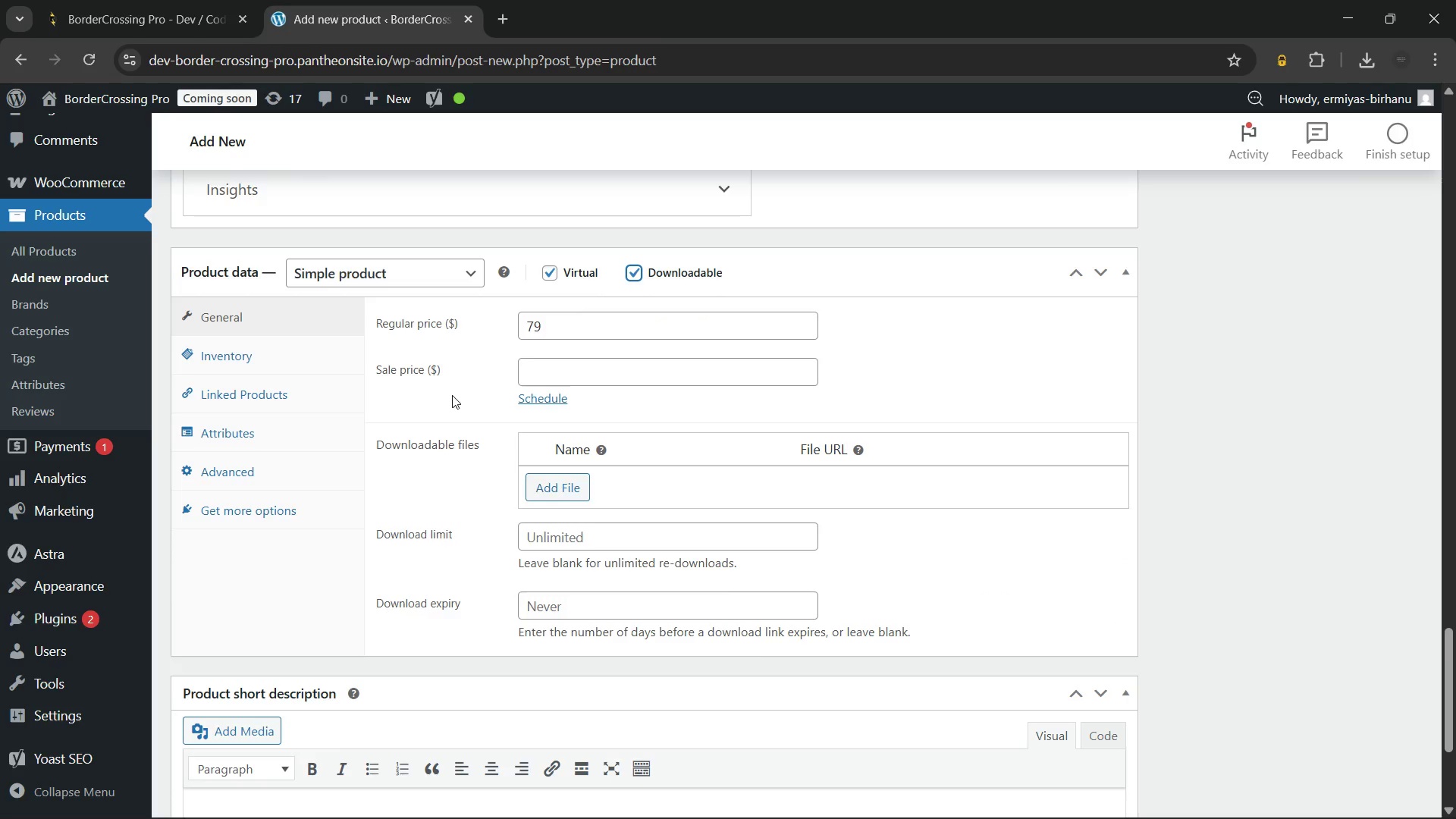 
scroll: coordinate [723, 475], scroll_direction: down, amount: 1.0
 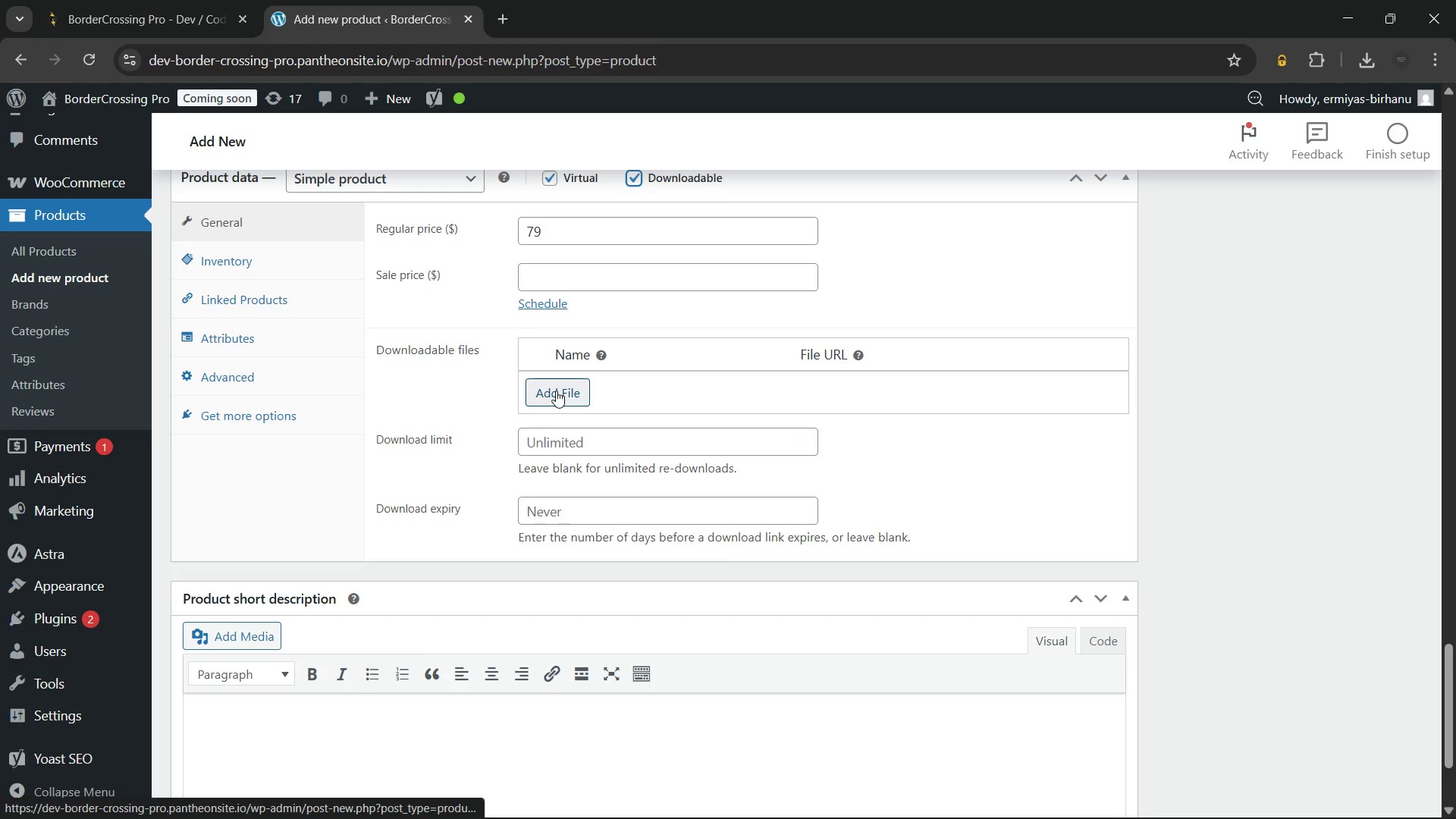 
wait(5.88)
 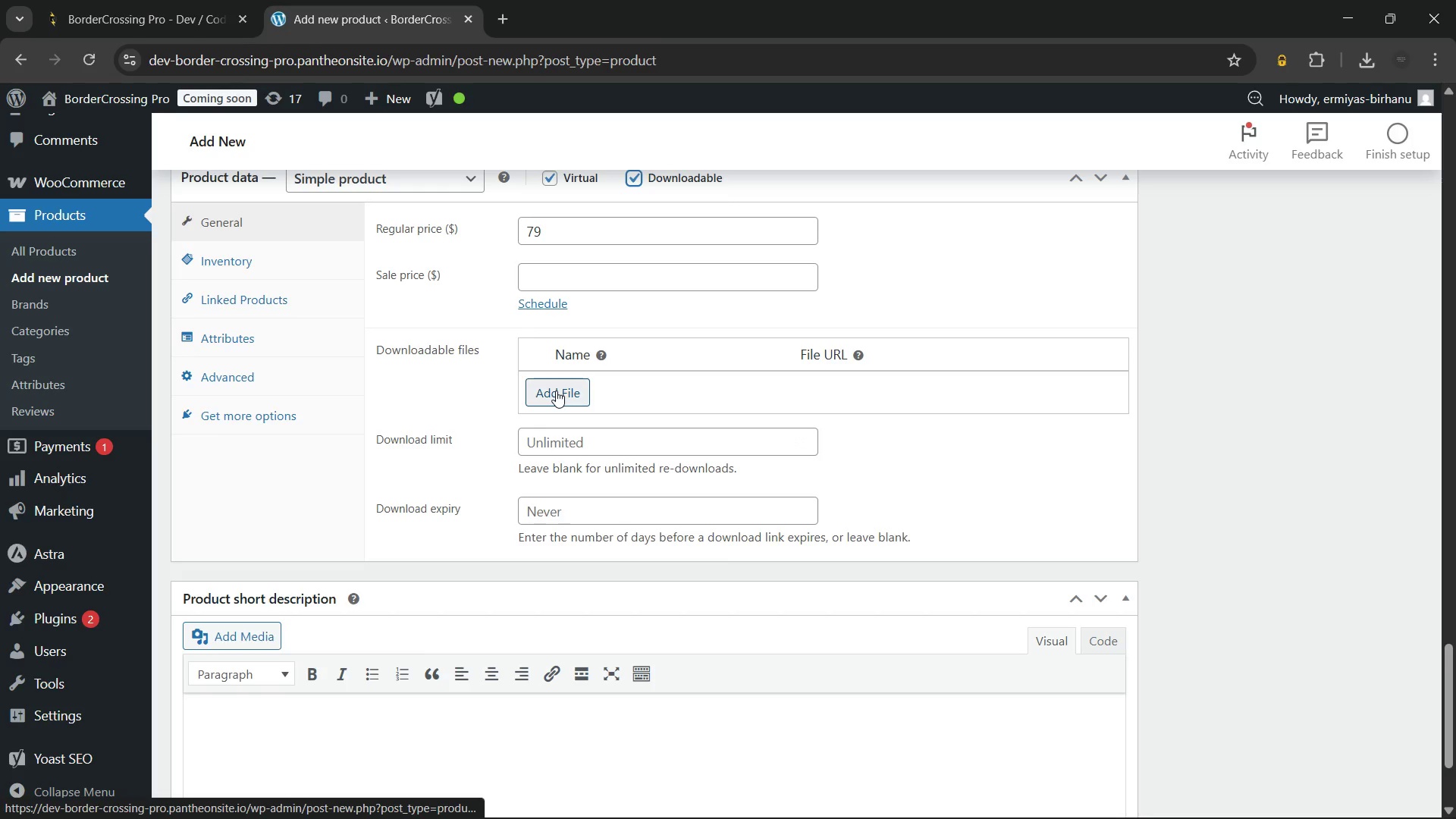 
left_click([556, 391])
 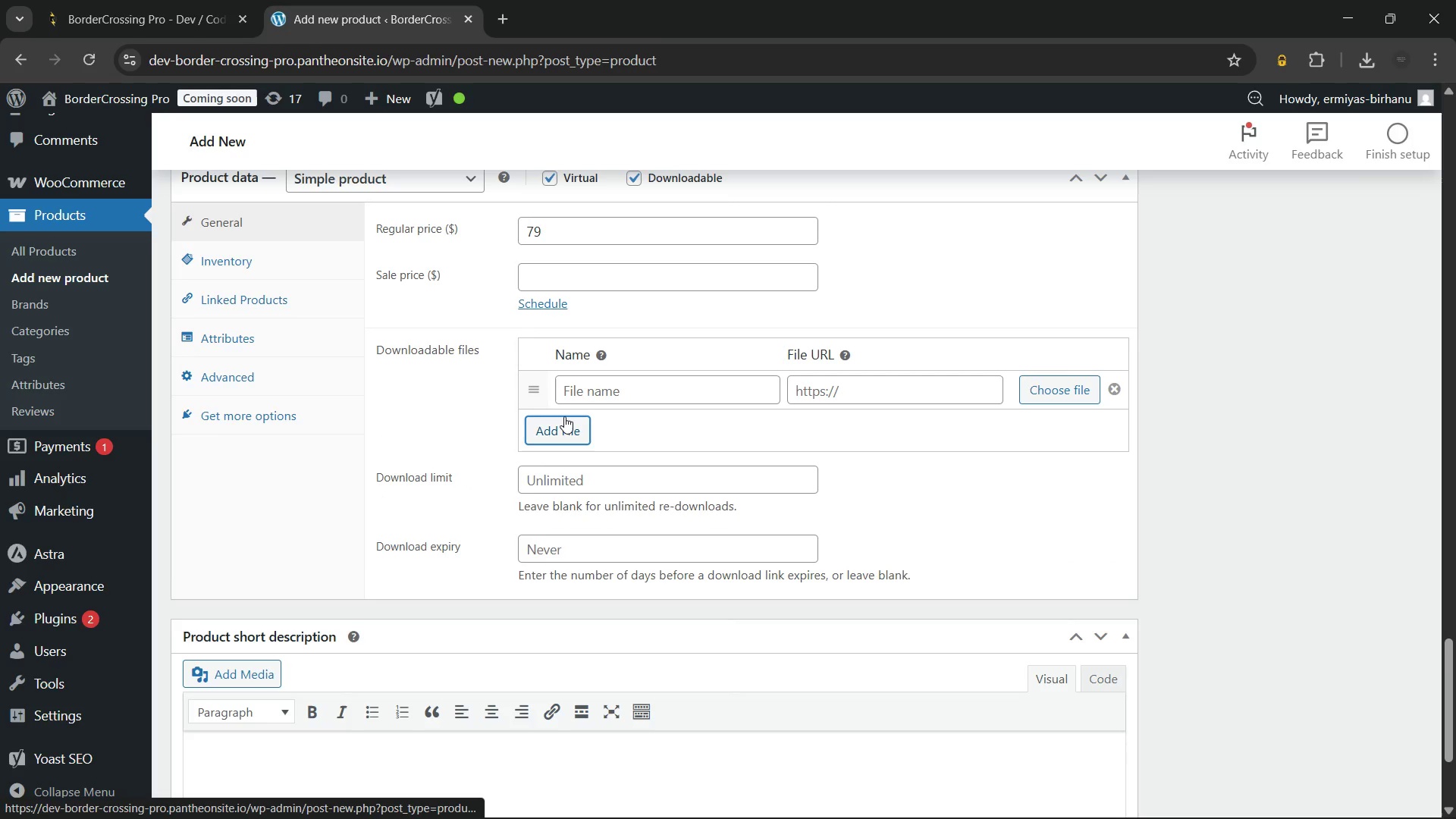 
wait(8.11)
 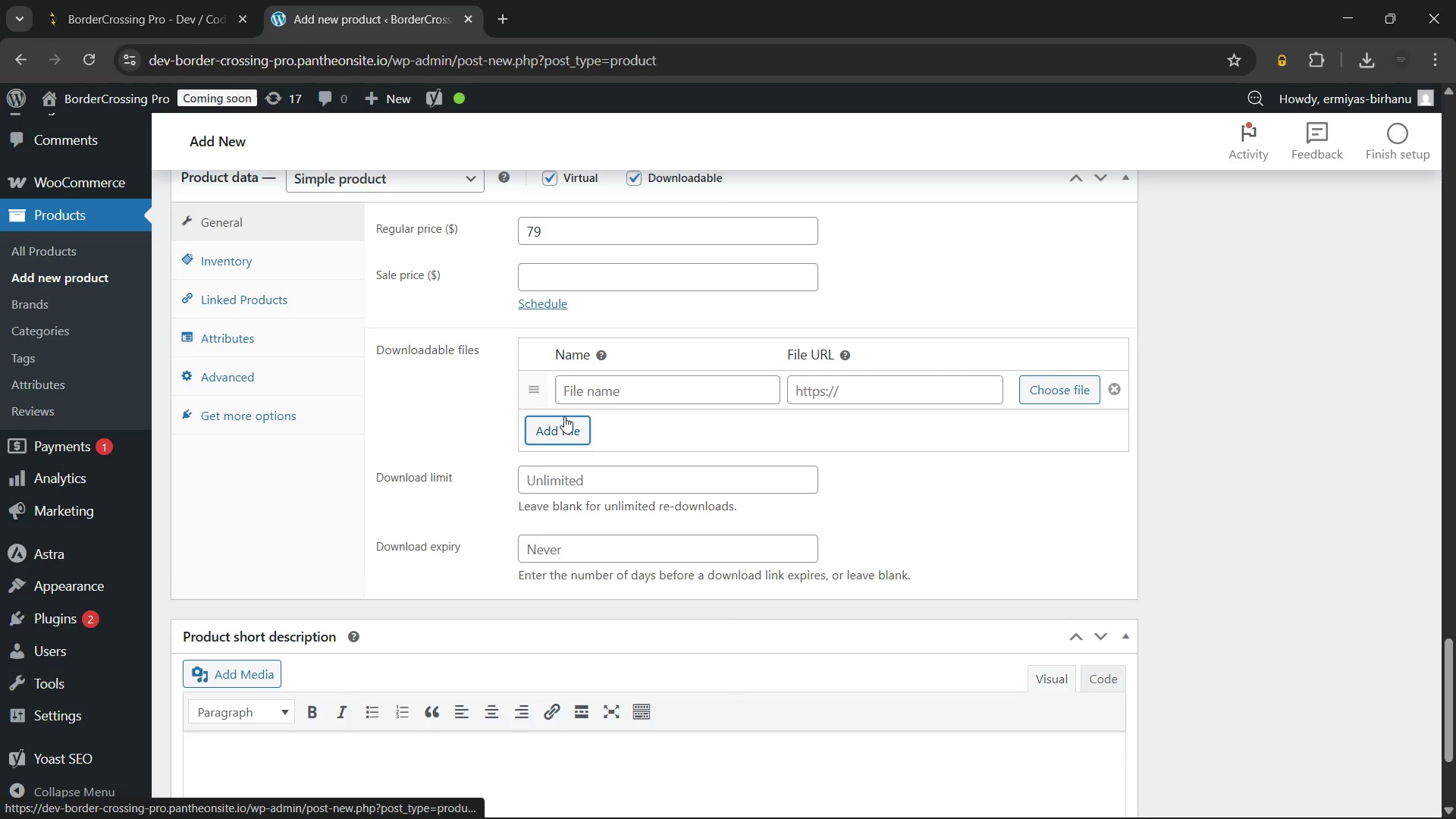 
left_click([598, 396])
 